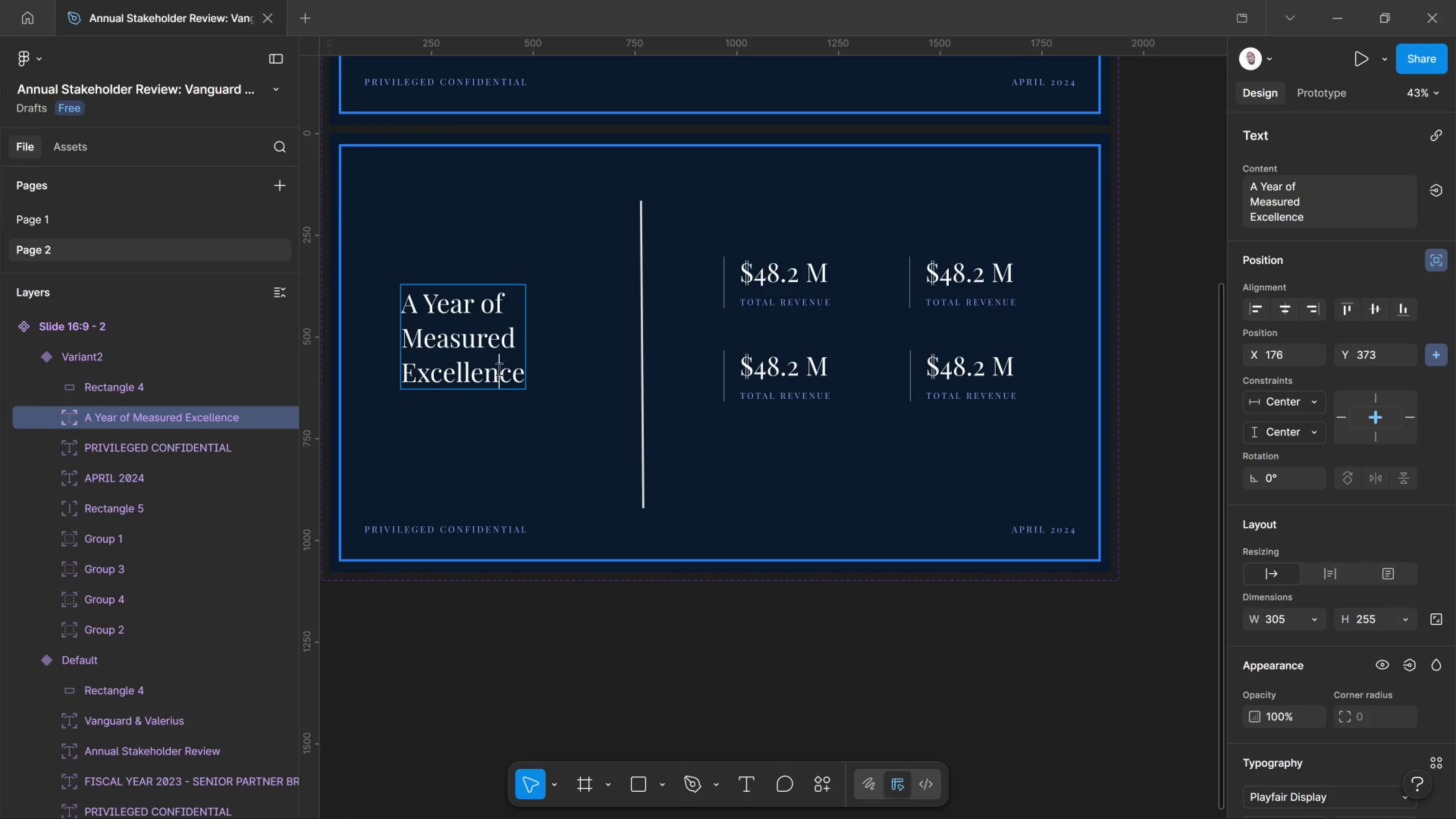 
key(Control+A)
 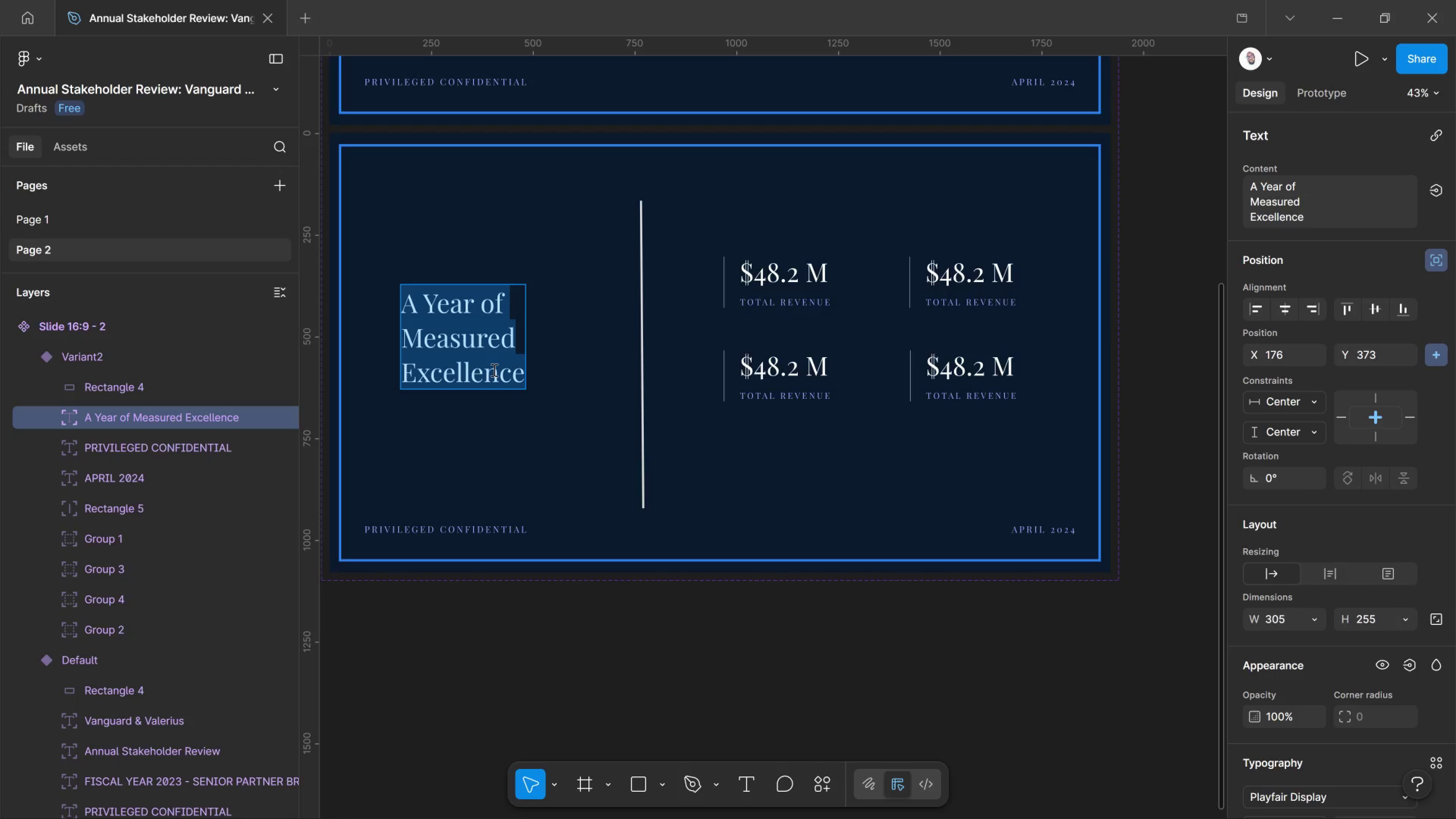 
hold_key(key=Period, duration=1.03)
 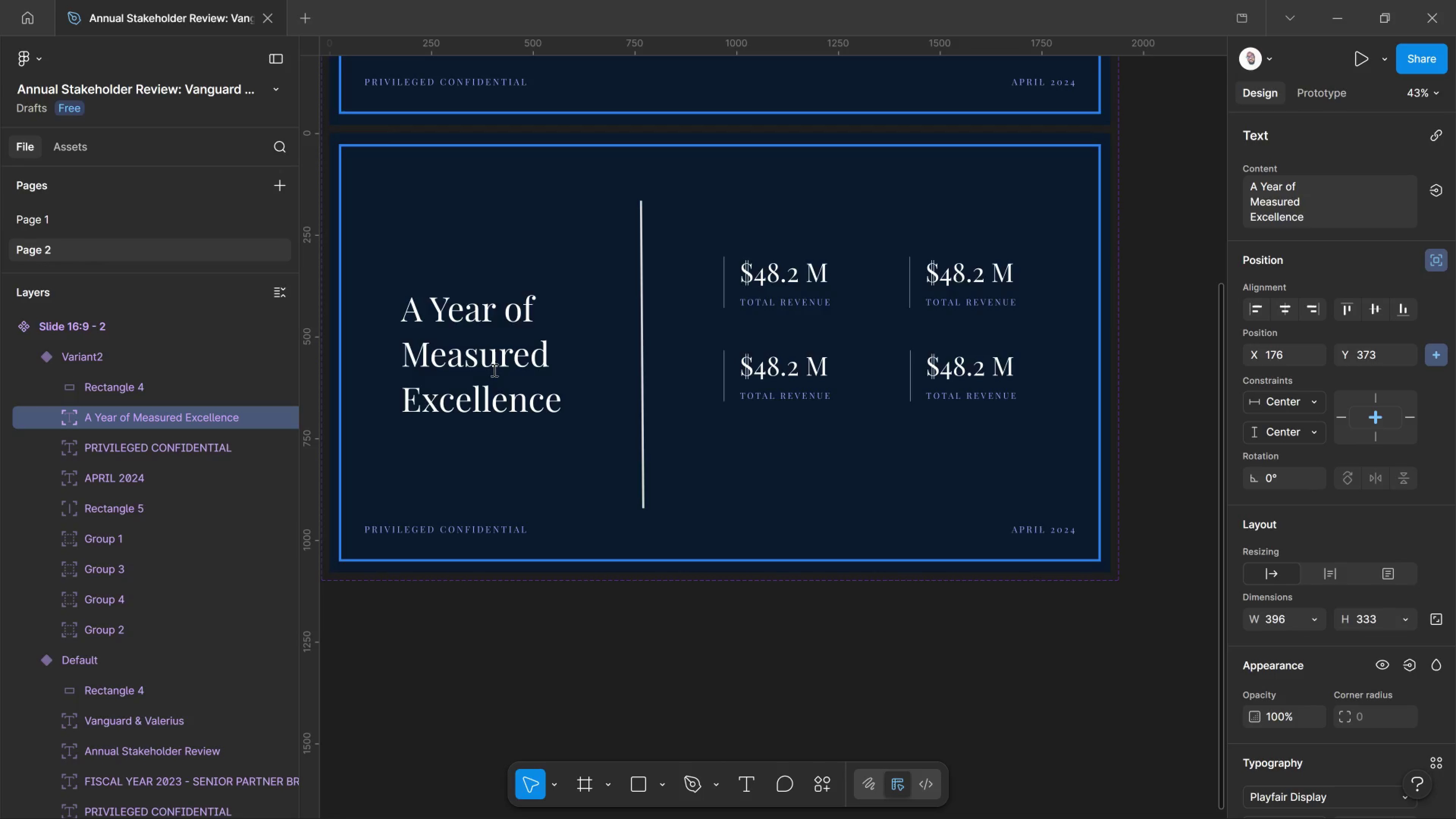 
key(Control+Shift+Period)
 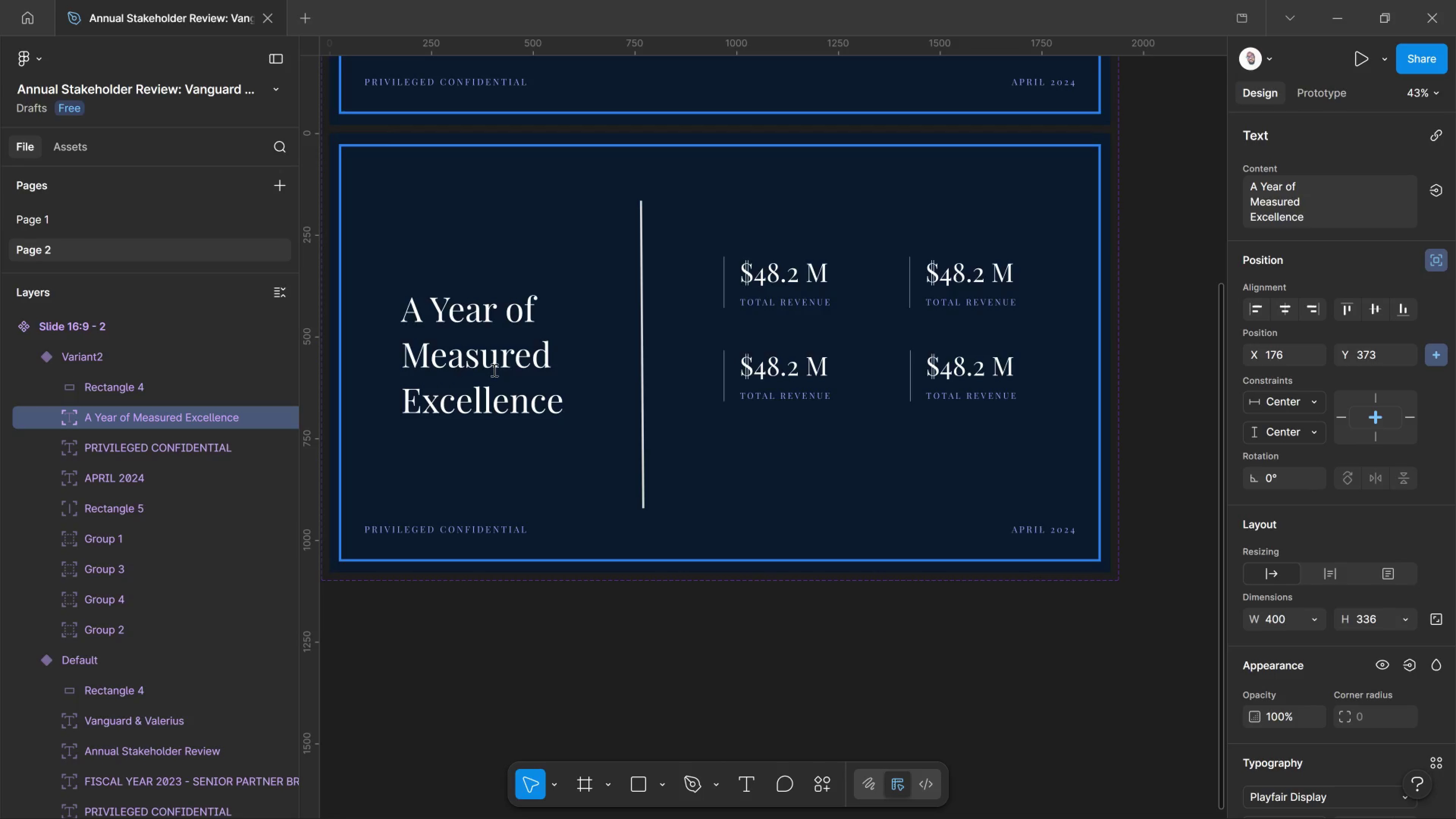 
key(Control+Shift+Period)
 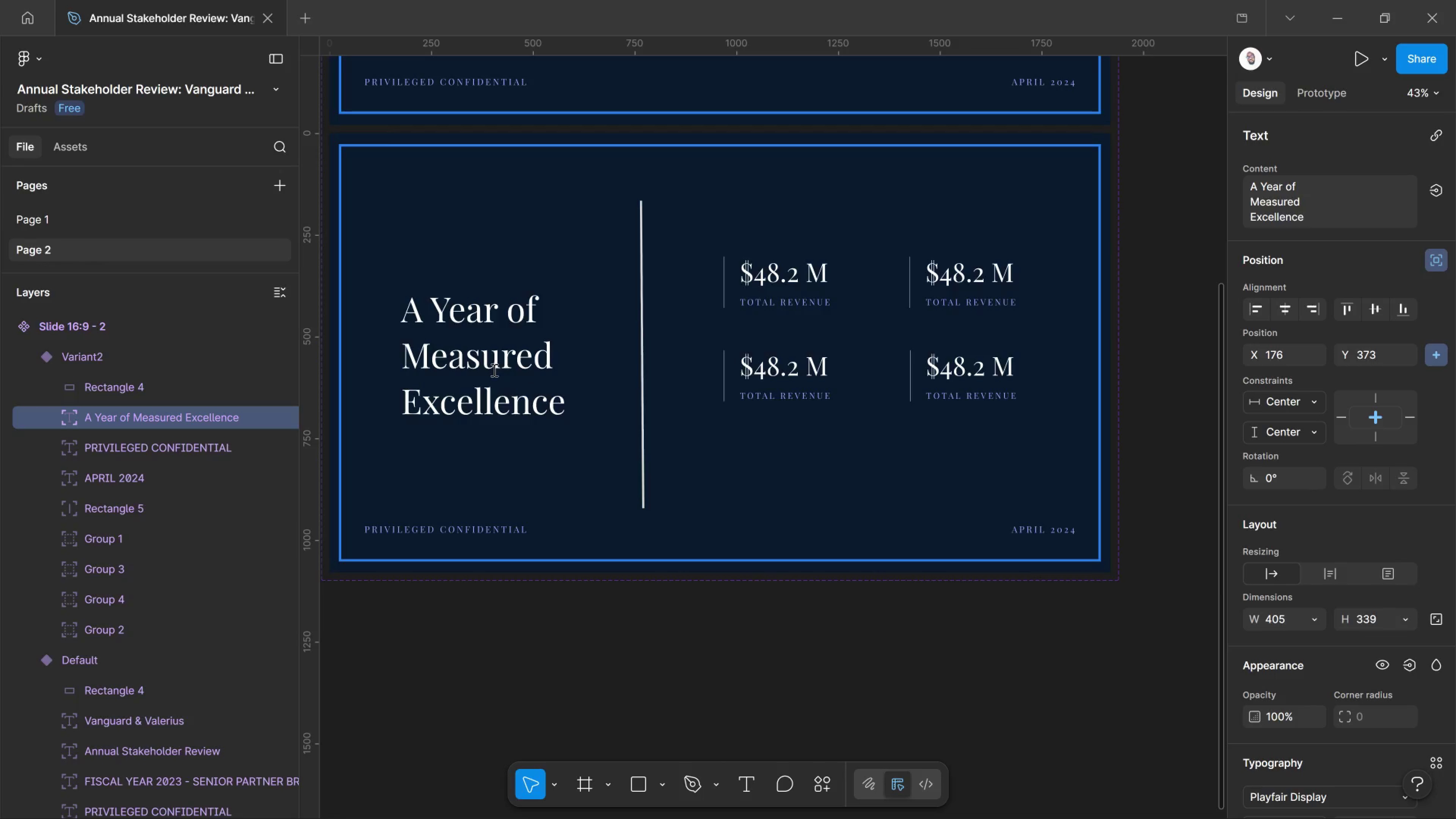 
key(Control+Shift+Period)
 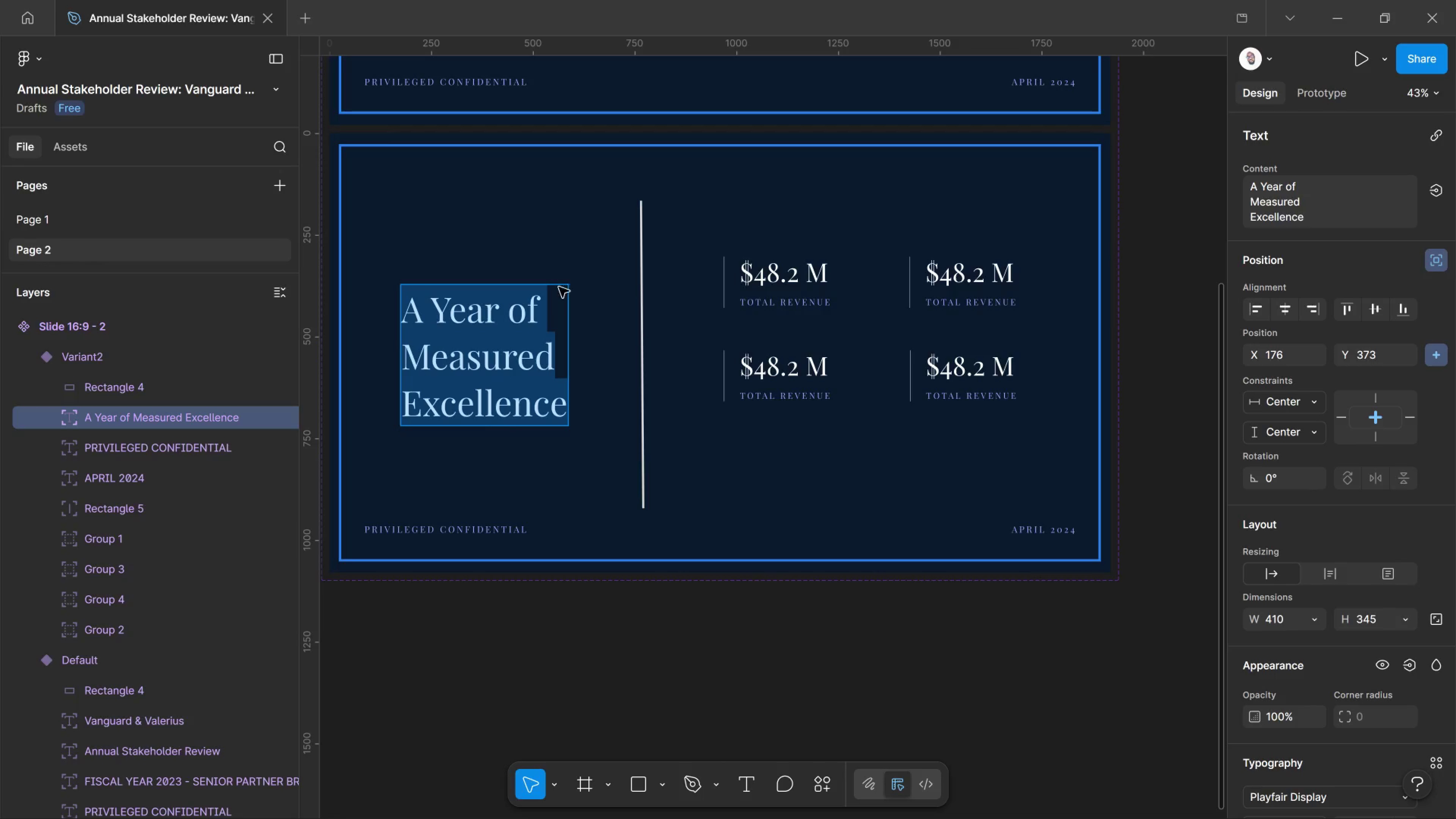 
left_click([549, 356])
 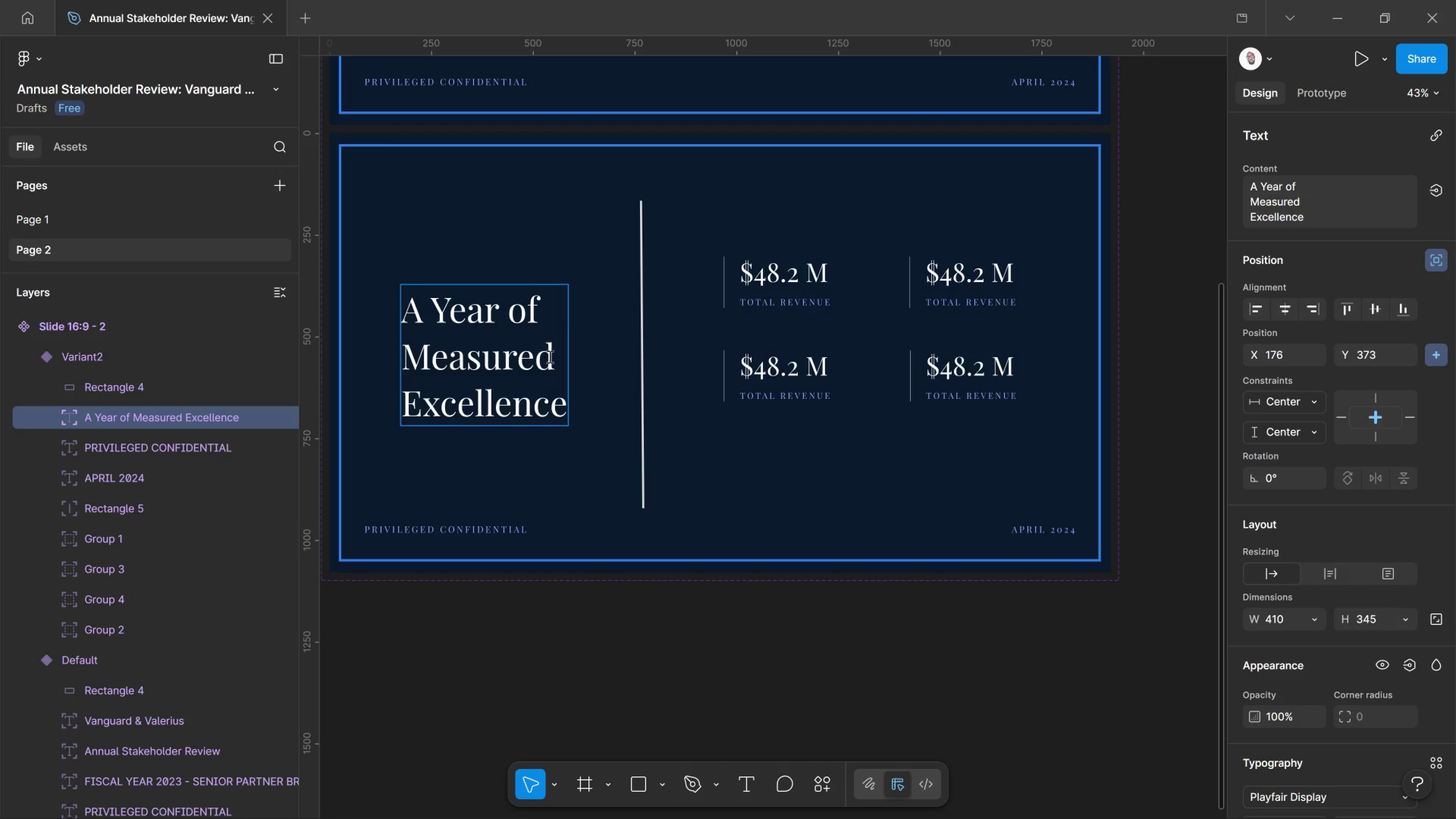 
left_click_drag(start_coordinate=[549, 356], to_coordinate=[383, 361])
 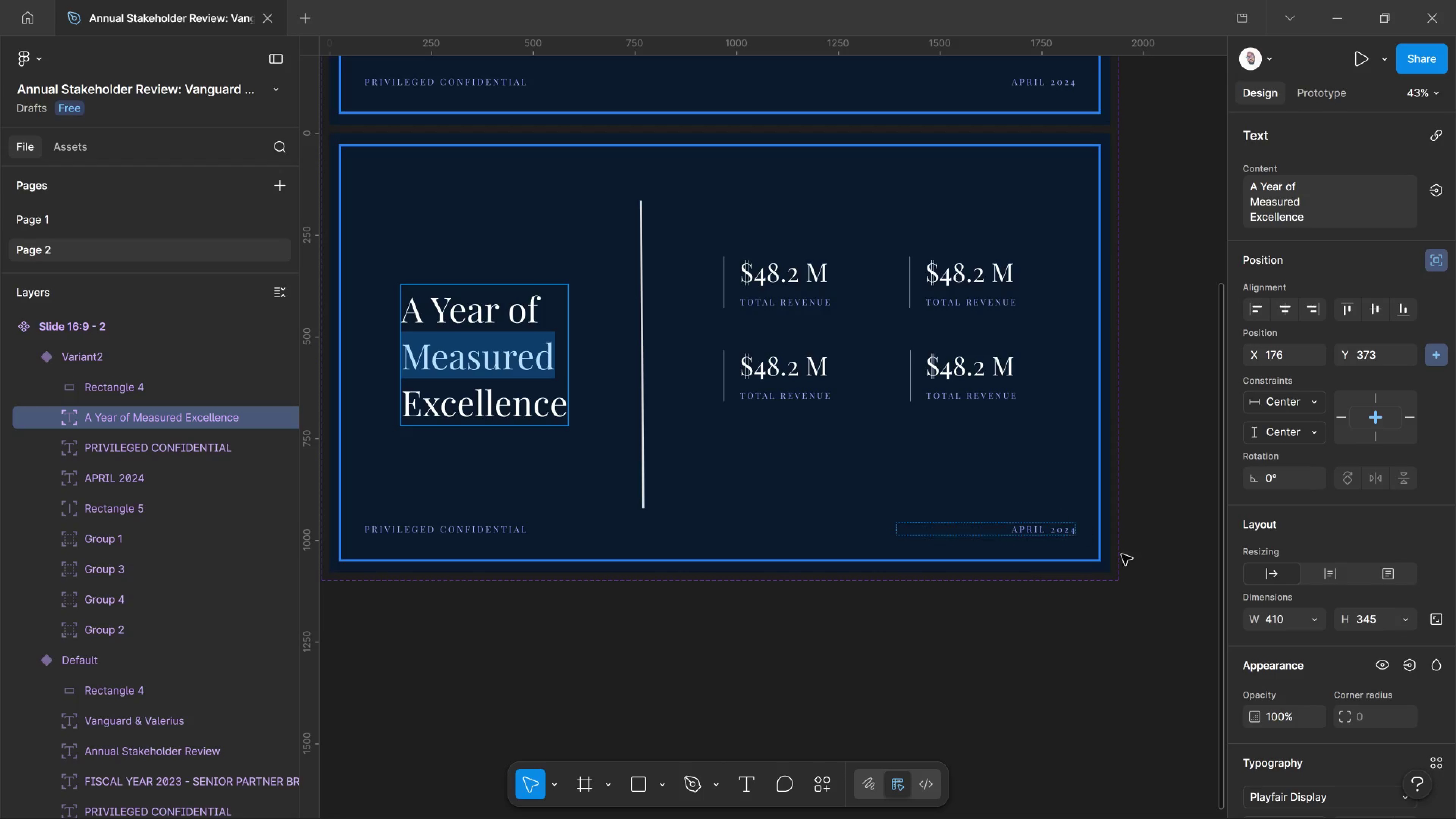 
scroll: coordinate [1267, 720], scroll_direction: down, amount: 5.0
 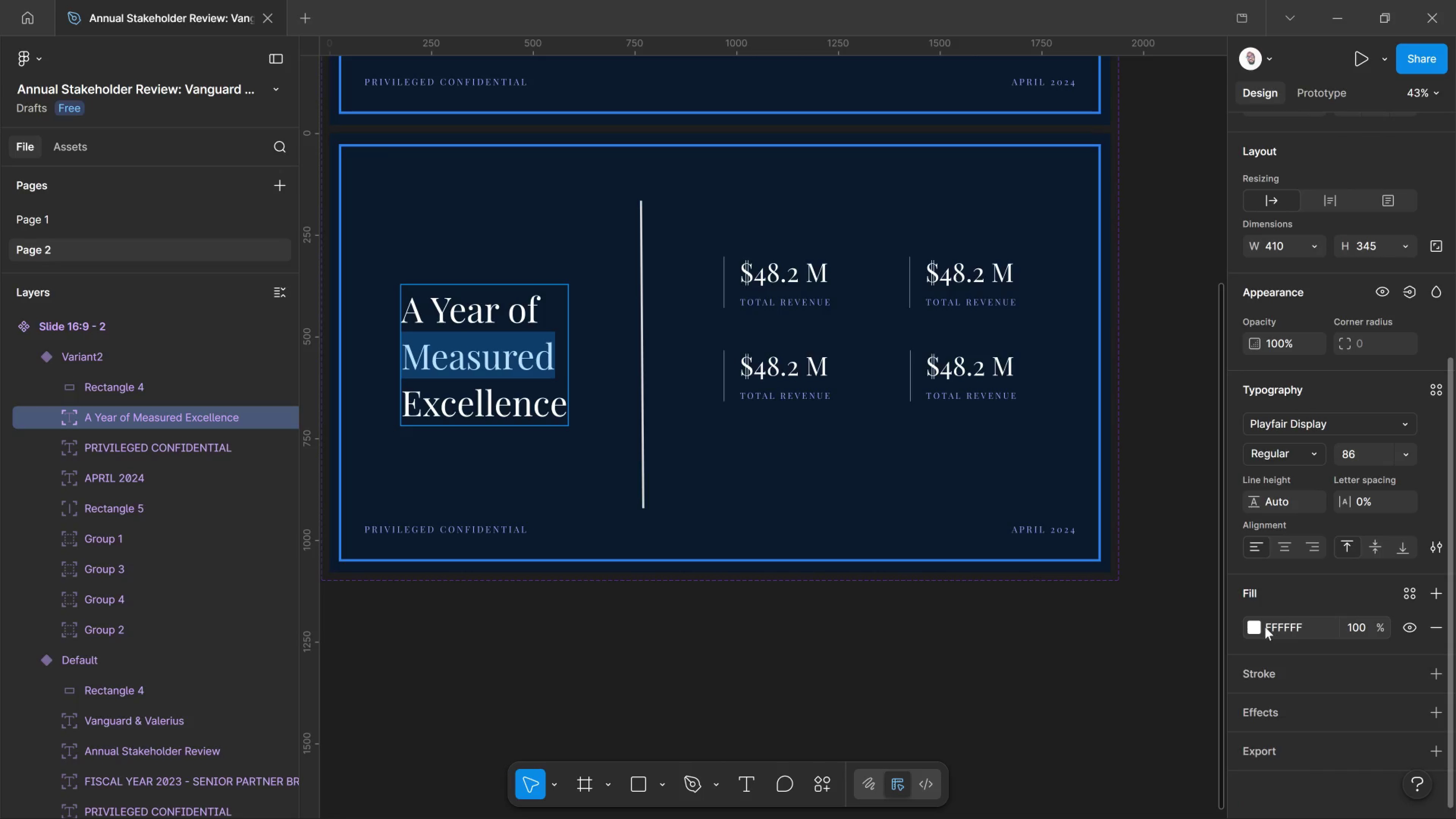 
left_click([1254, 621])
 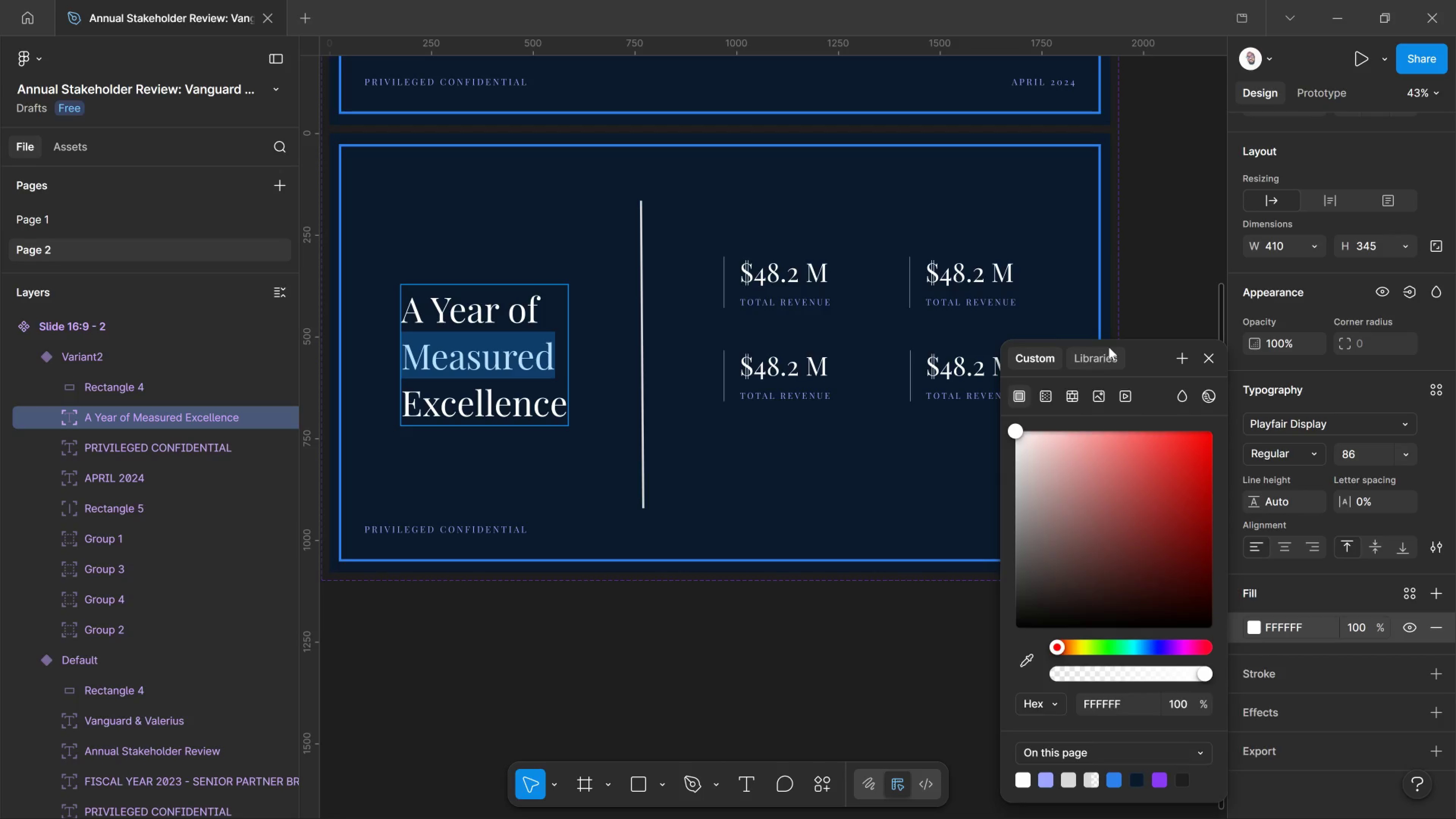 
wait(5.97)
 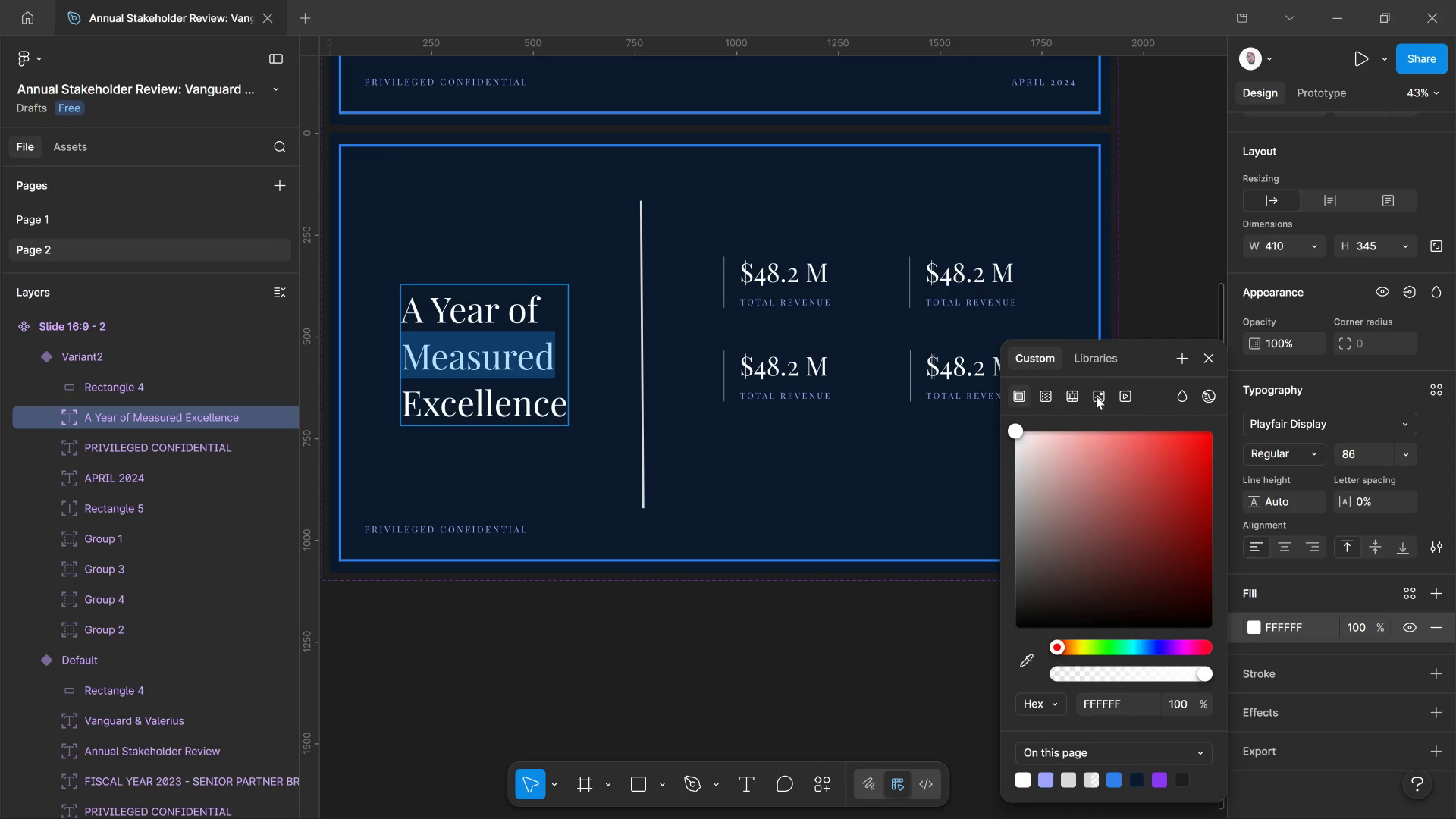 
left_click([1056, 512])
 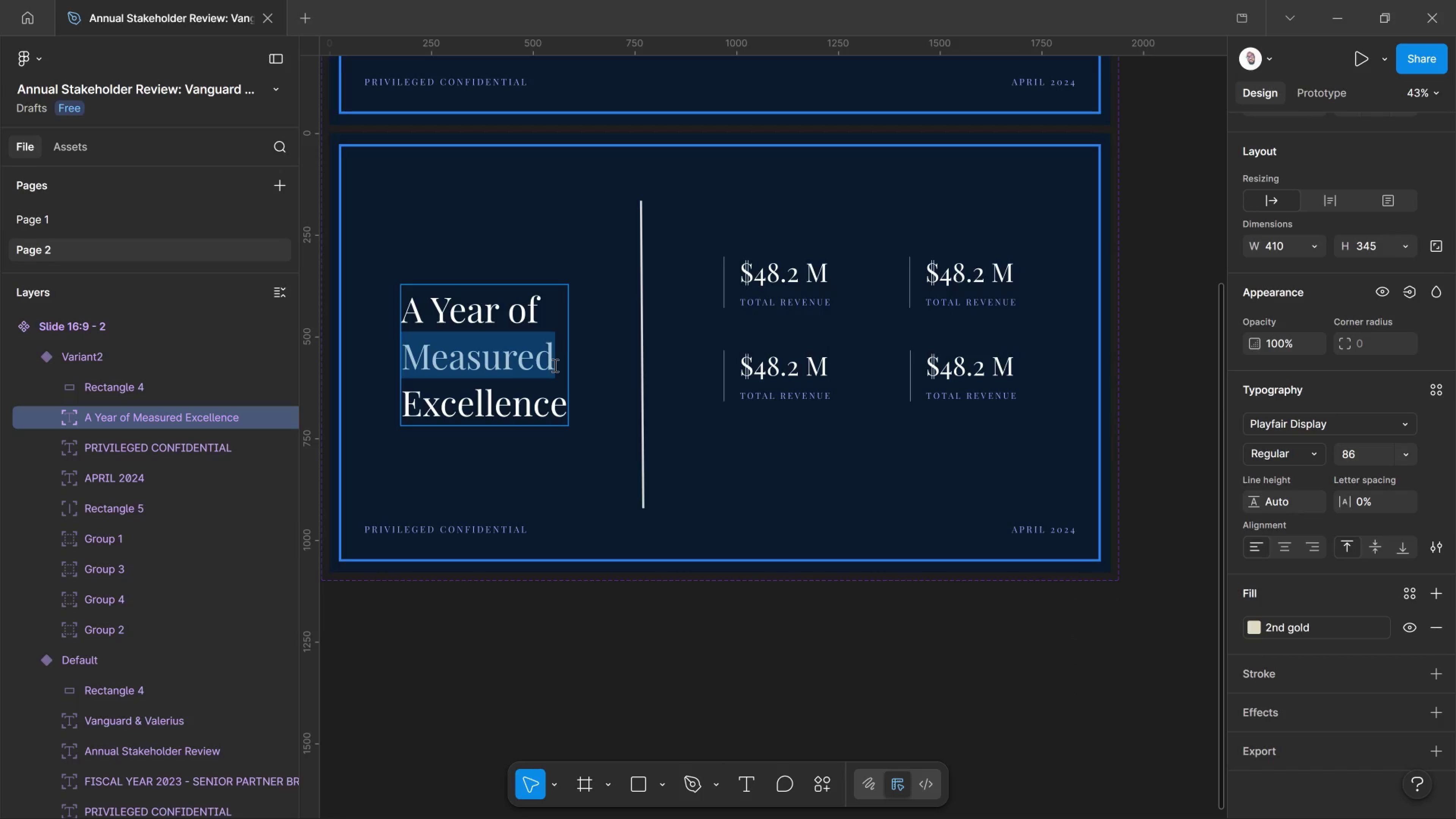 
left_click_drag(start_coordinate=[554, 365], to_coordinate=[379, 370])
 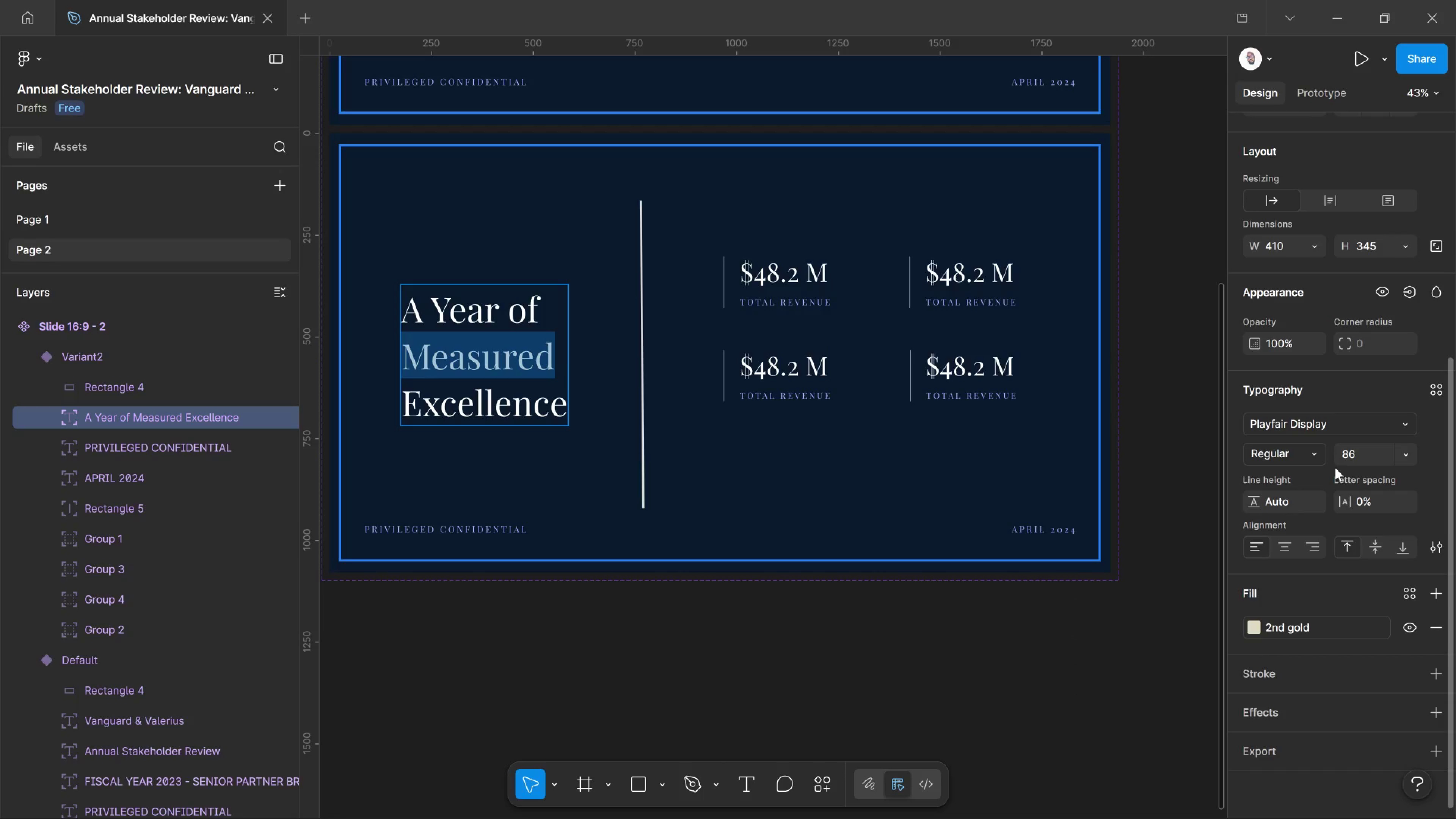 
left_click([1322, 453])
 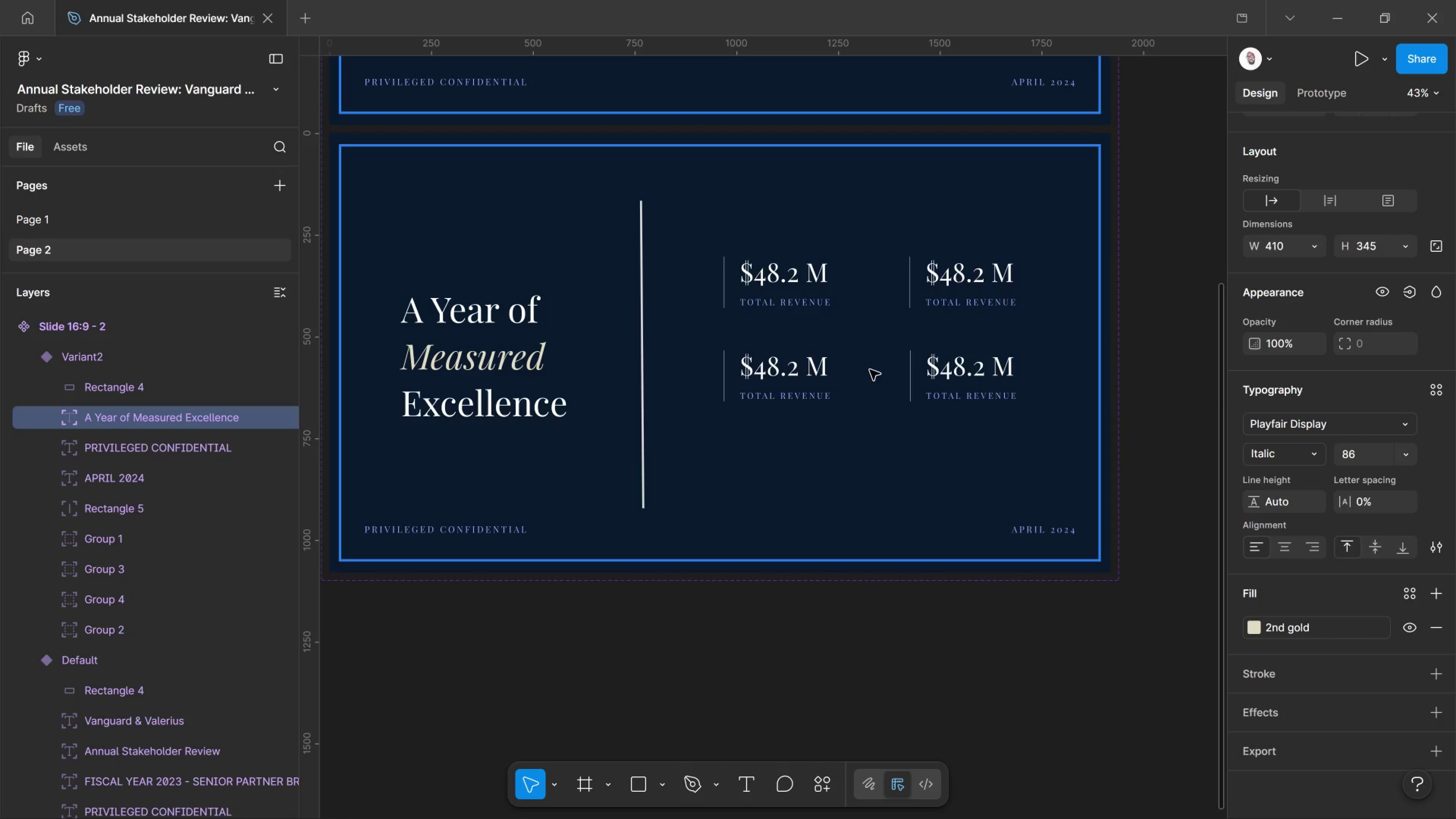 
left_click([860, 447])
 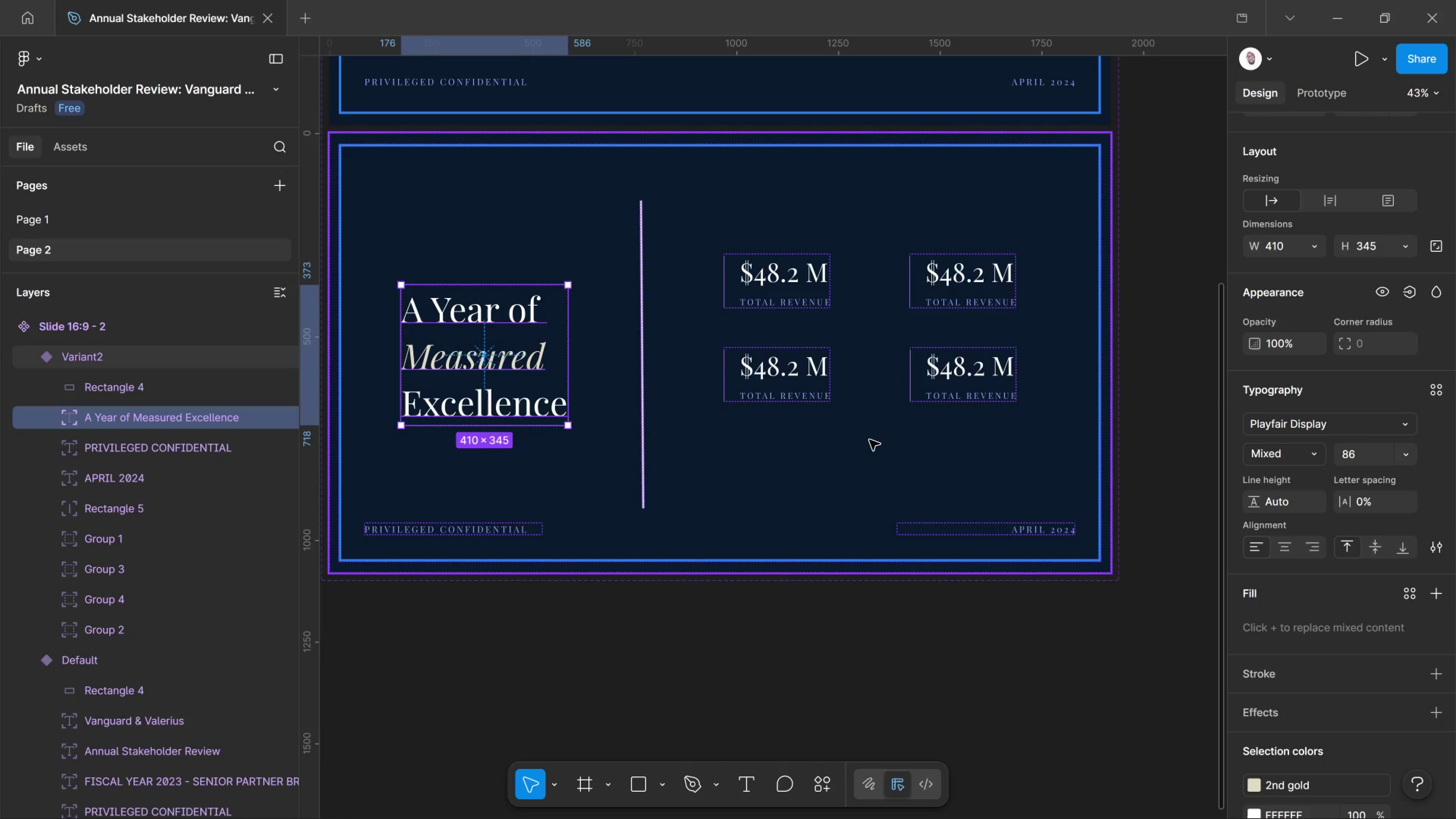 
wait(7.06)
 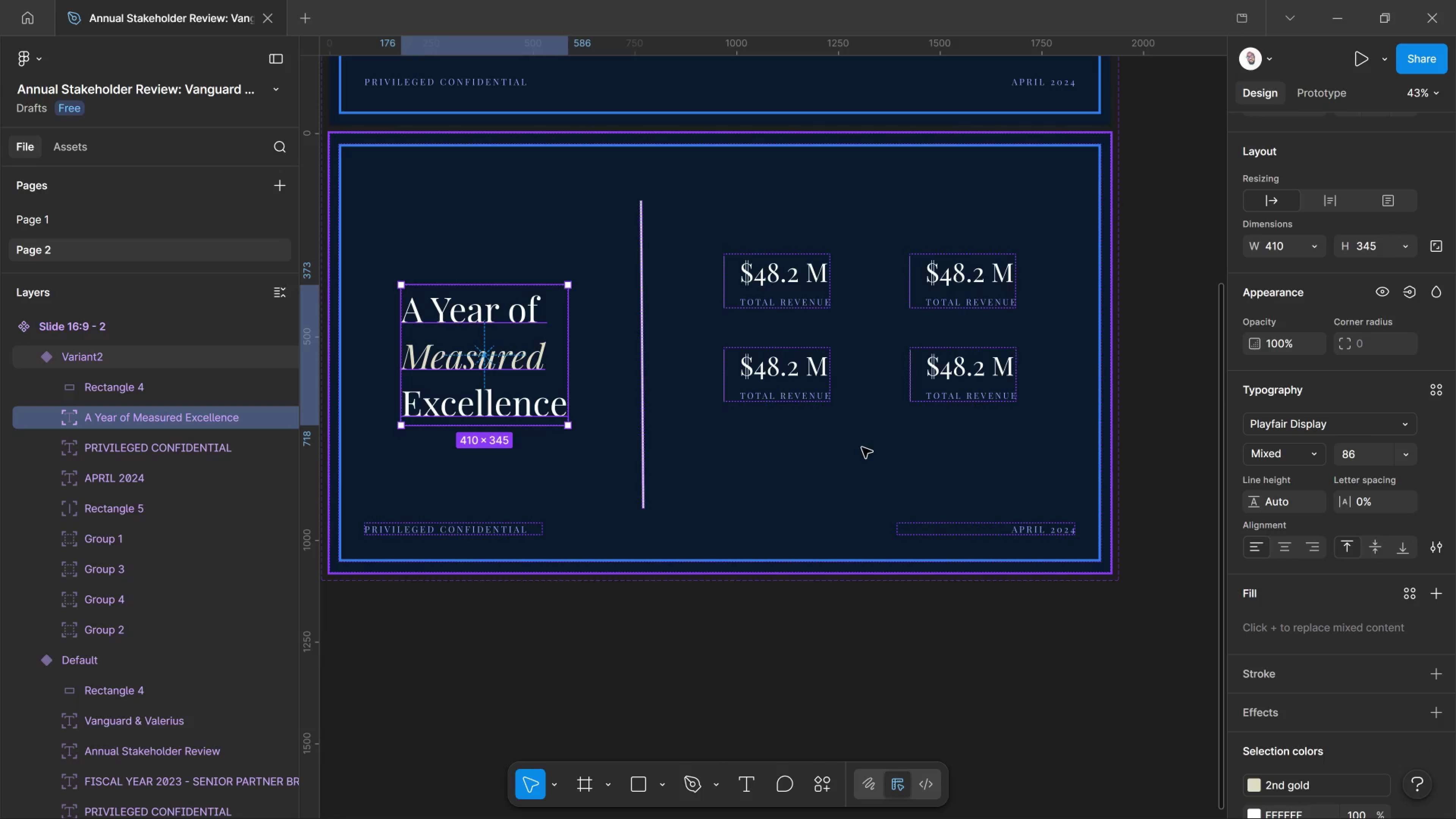 
key(Shift+ArrowUp)
 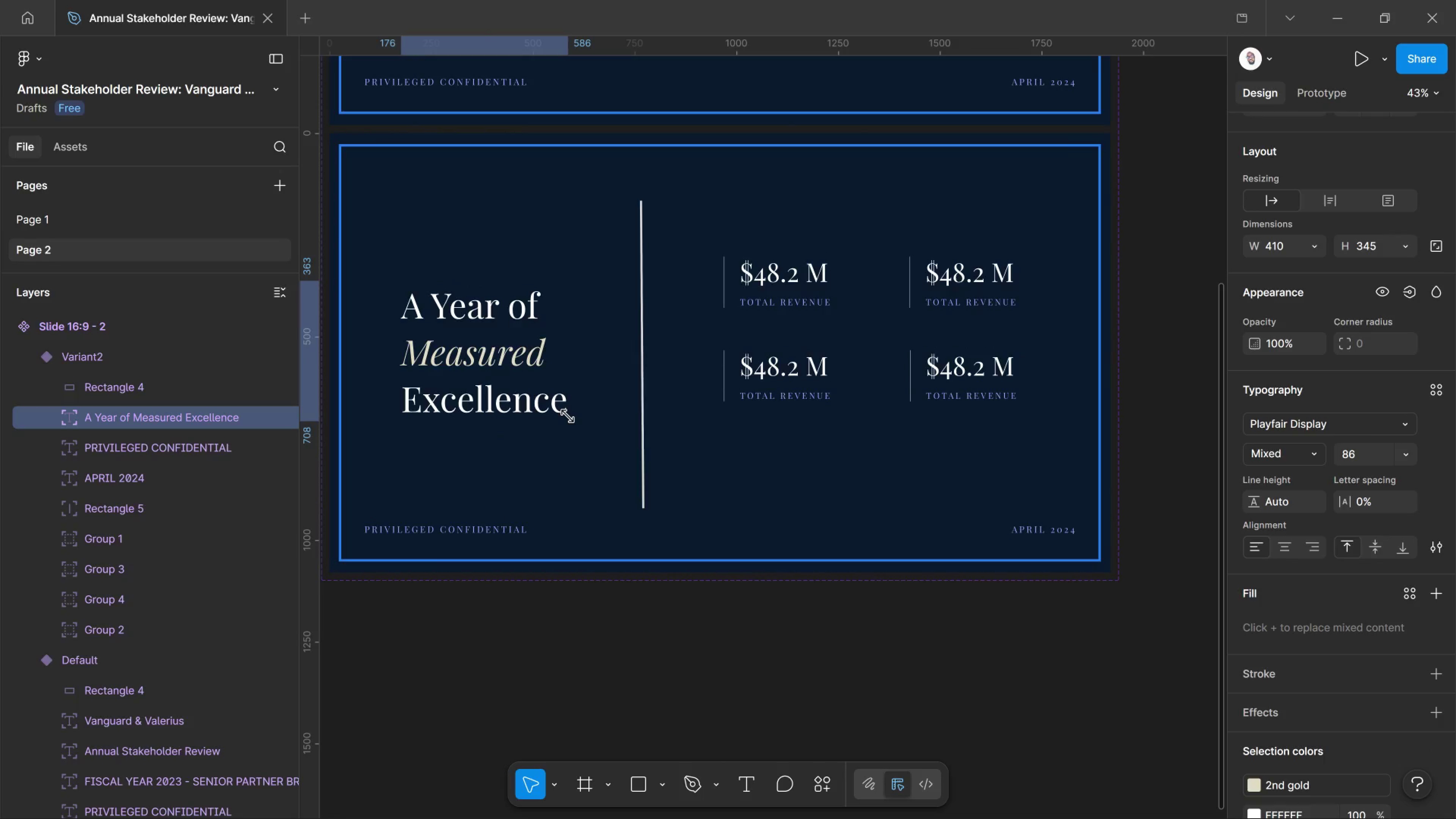 
key(Shift+ArrowUp)
 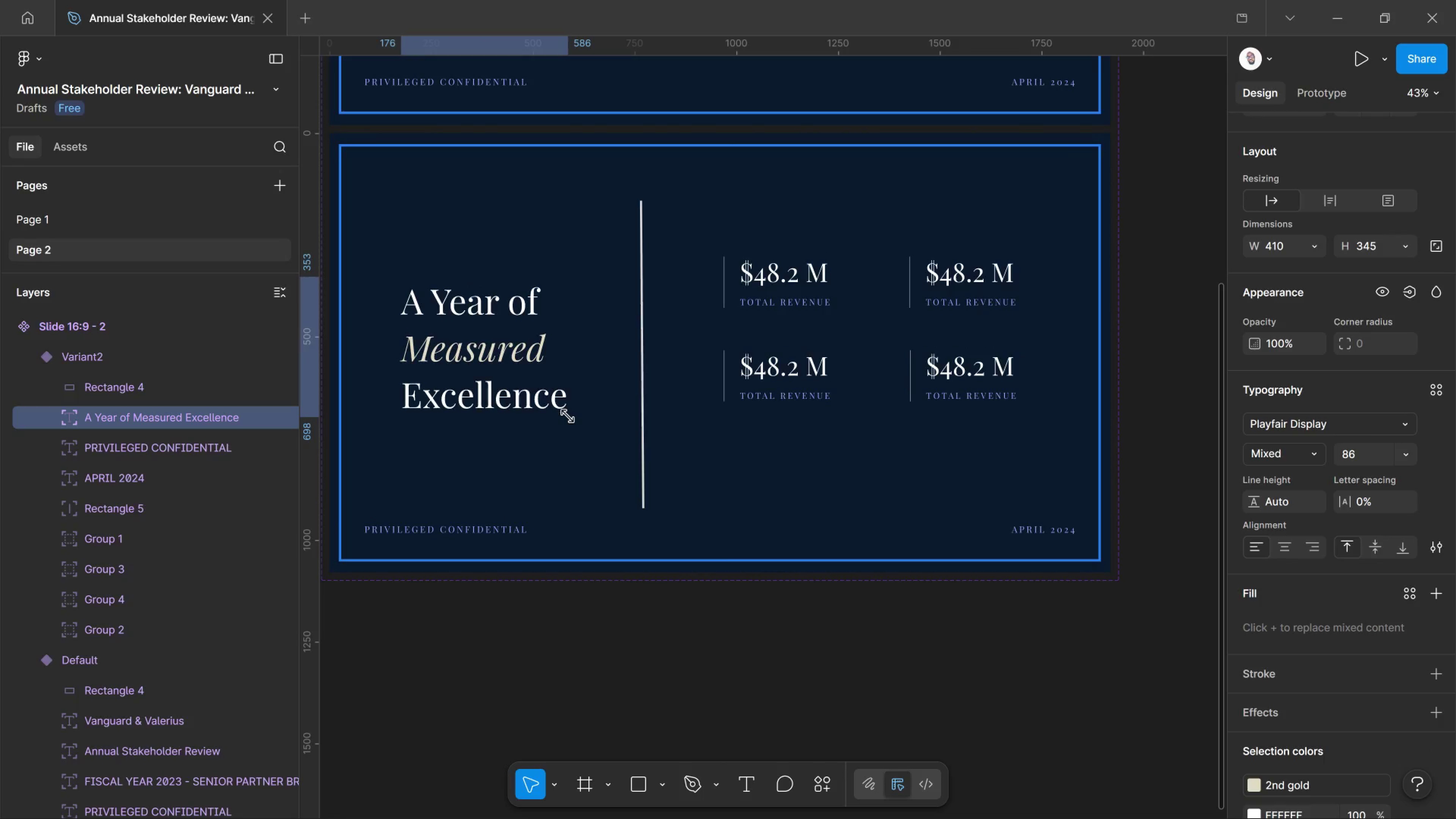 
key(Shift+ArrowUp)
 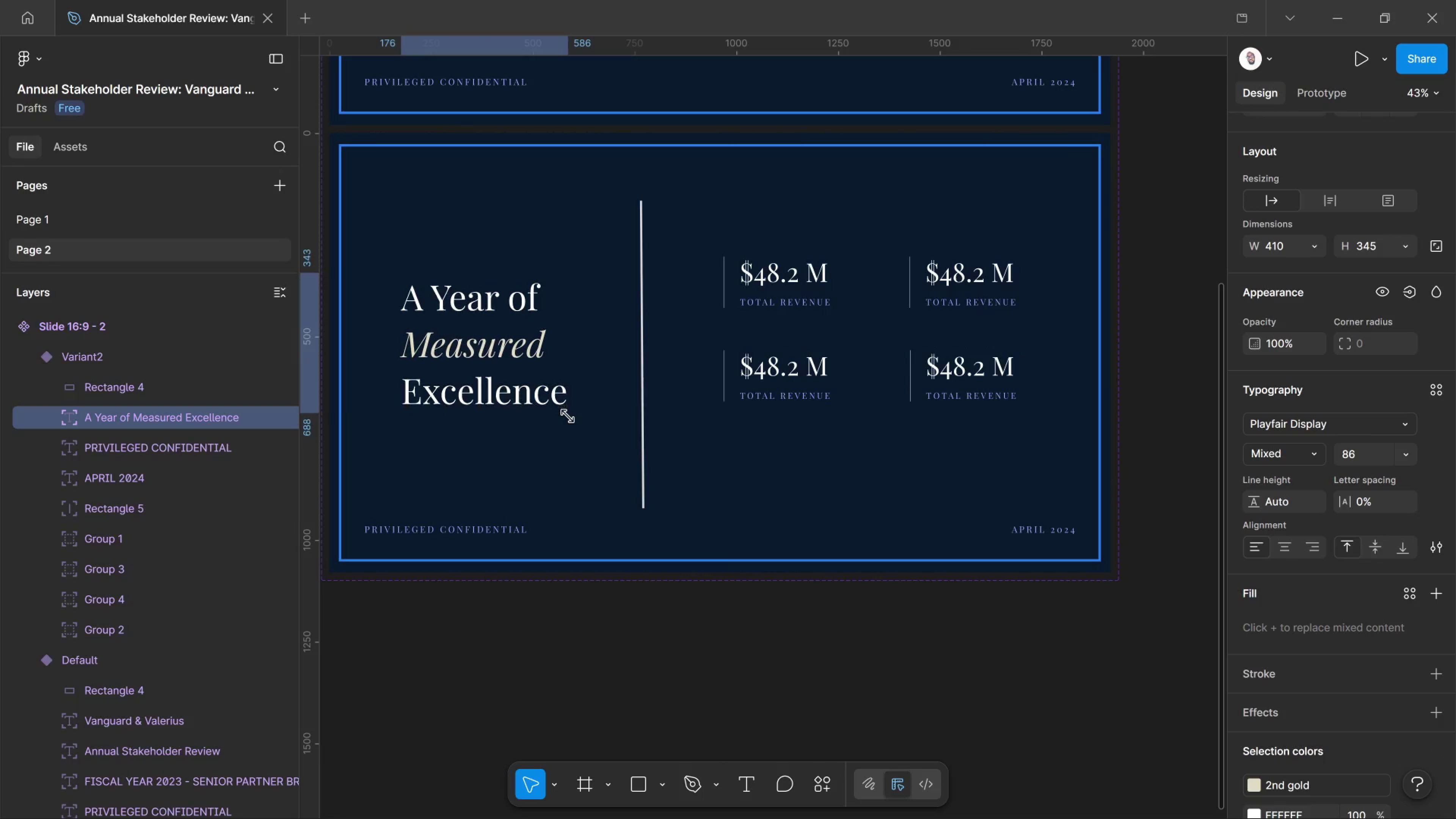 
key(Shift+ArrowUp)
 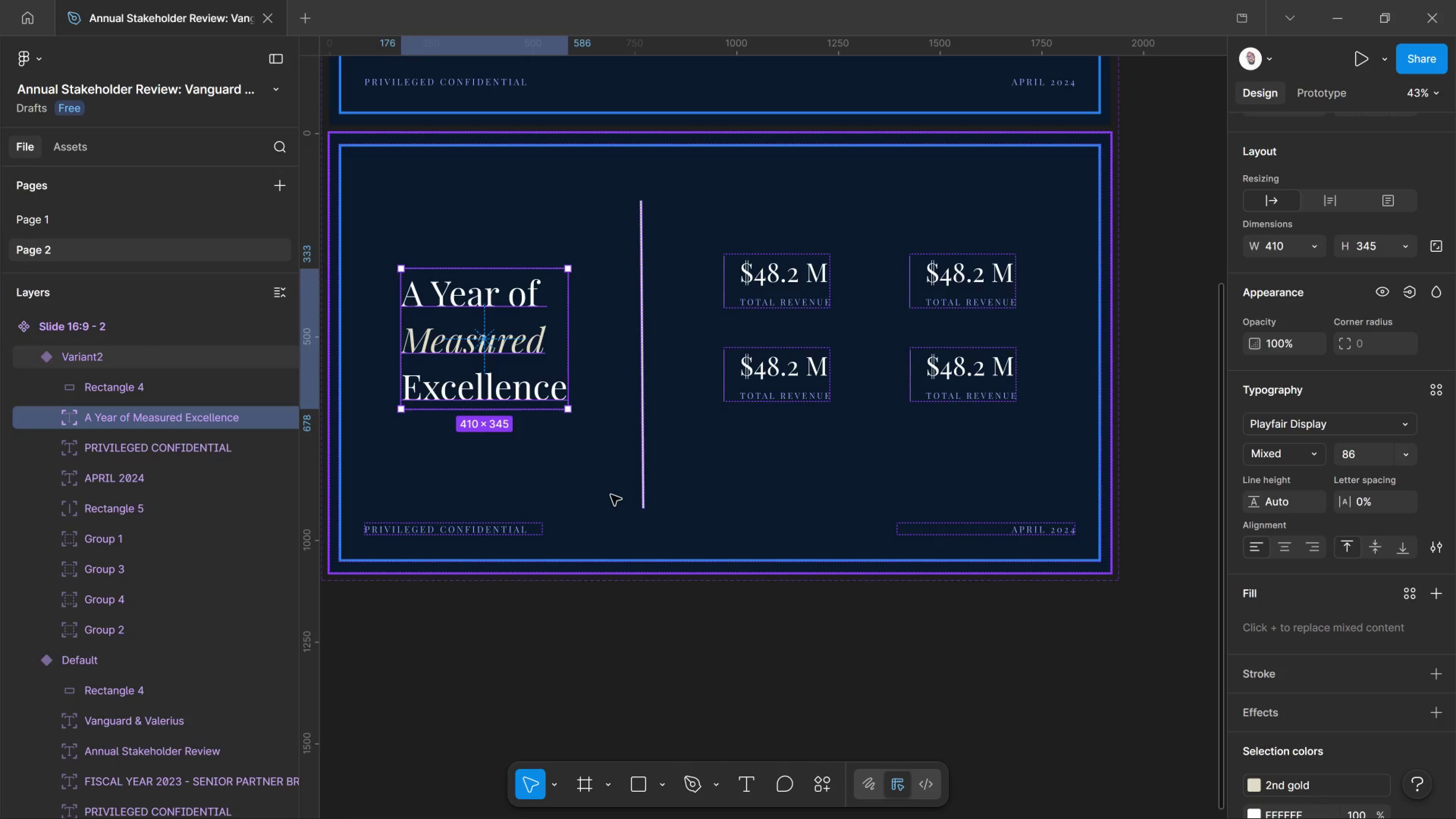 
key(Shift+ArrowUp)
 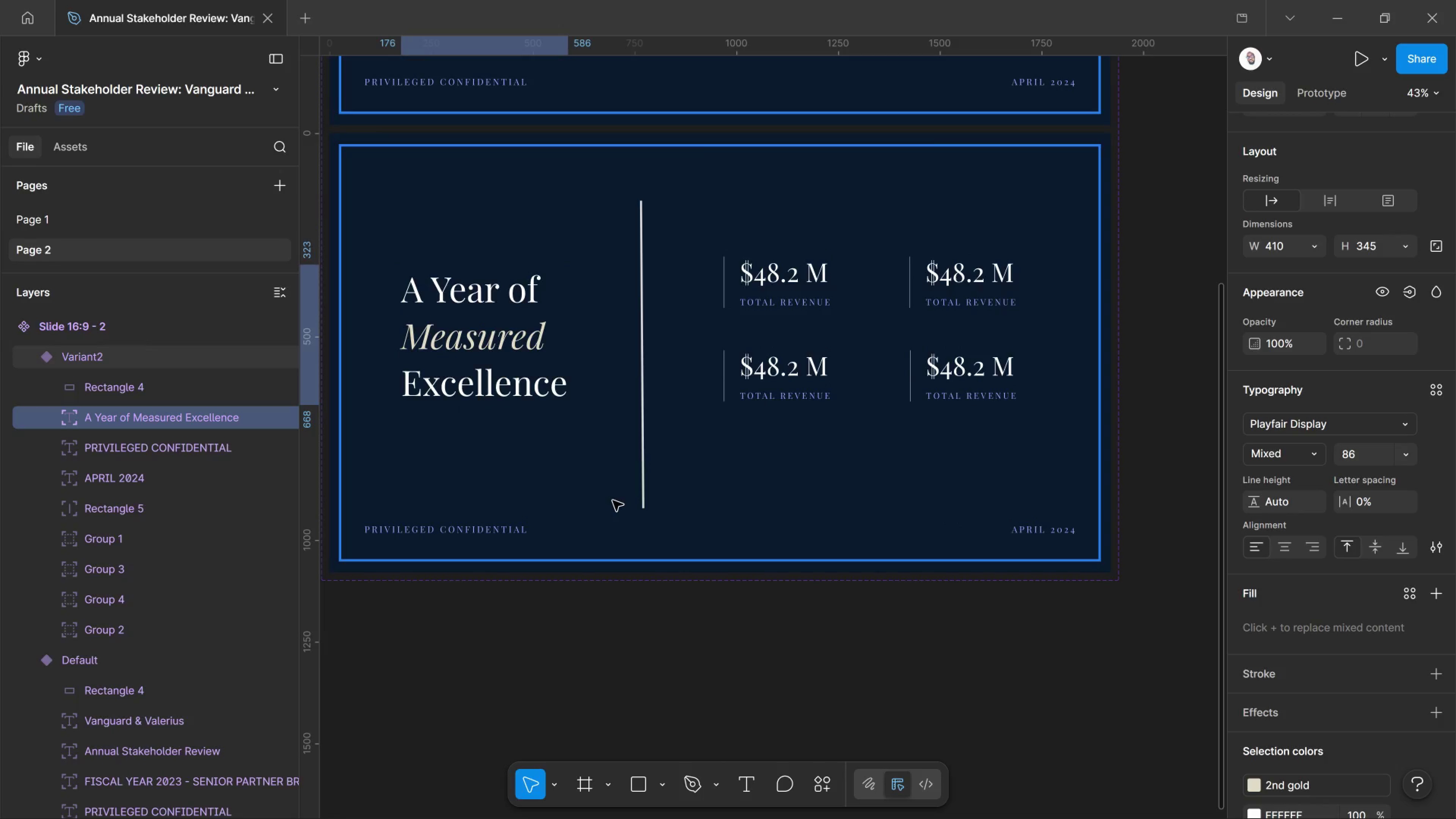 
key(Shift+ArrowUp)
 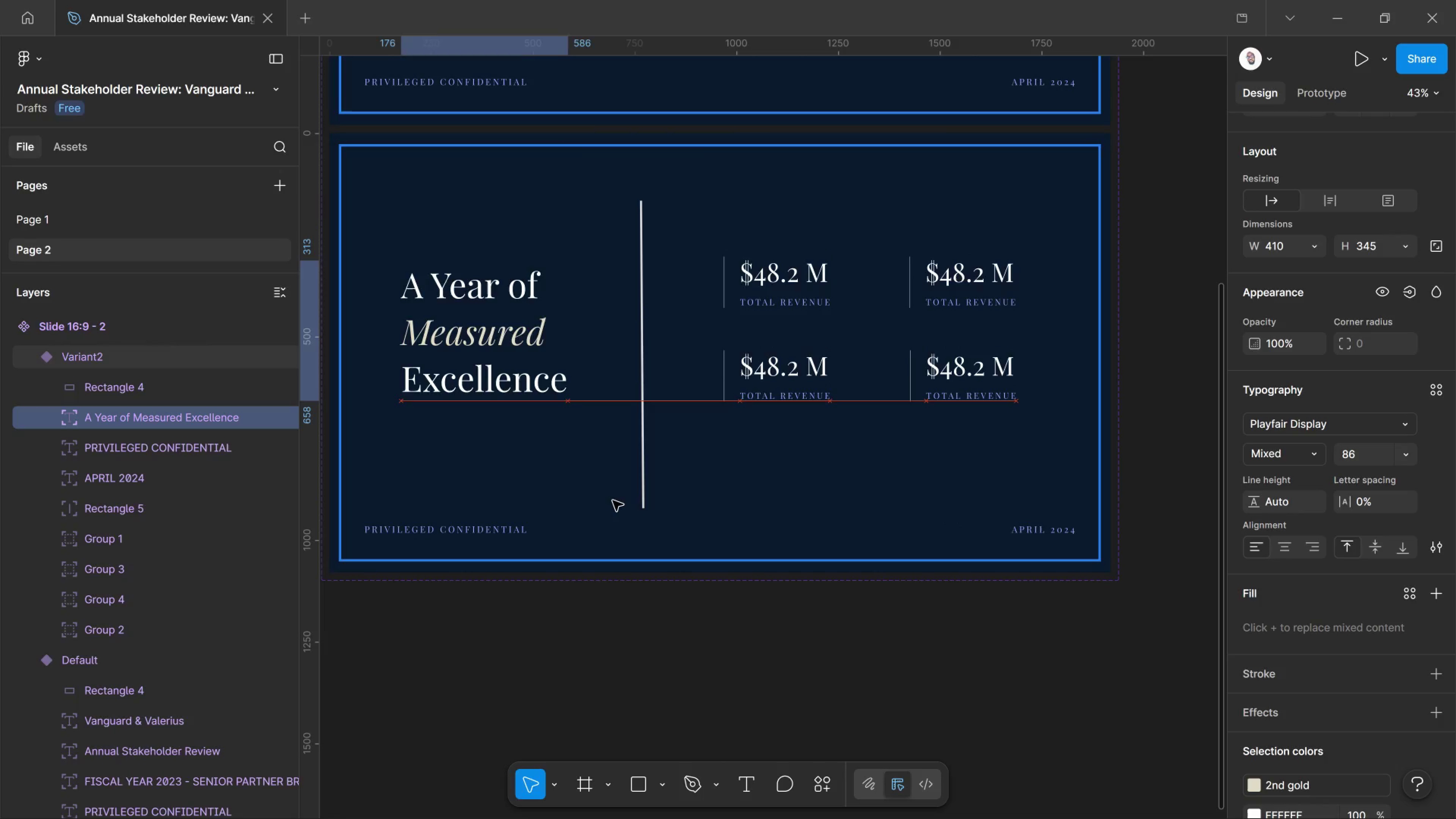 
key(Shift+ArrowRight)
 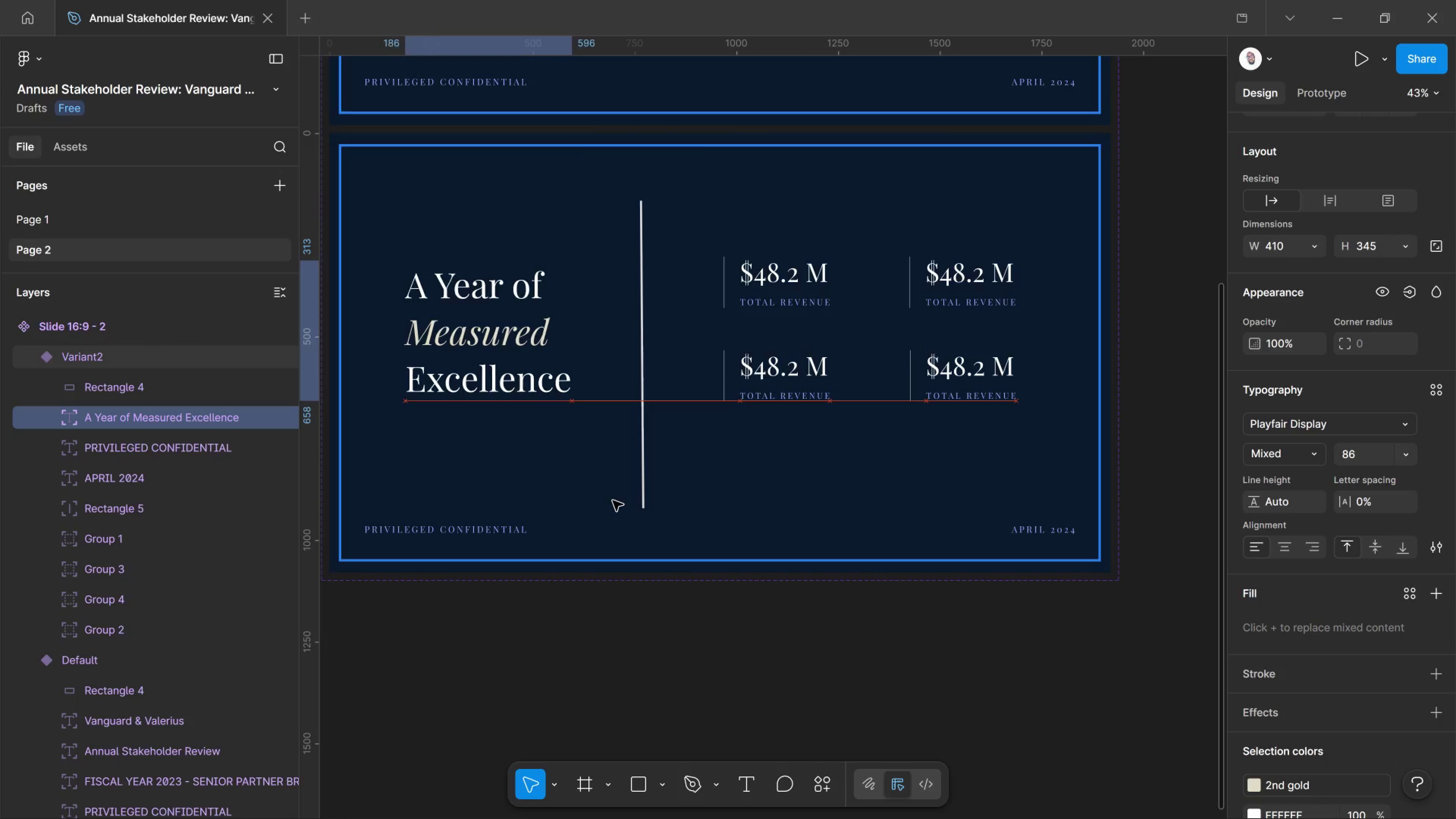 
key(Shift+ArrowRight)
 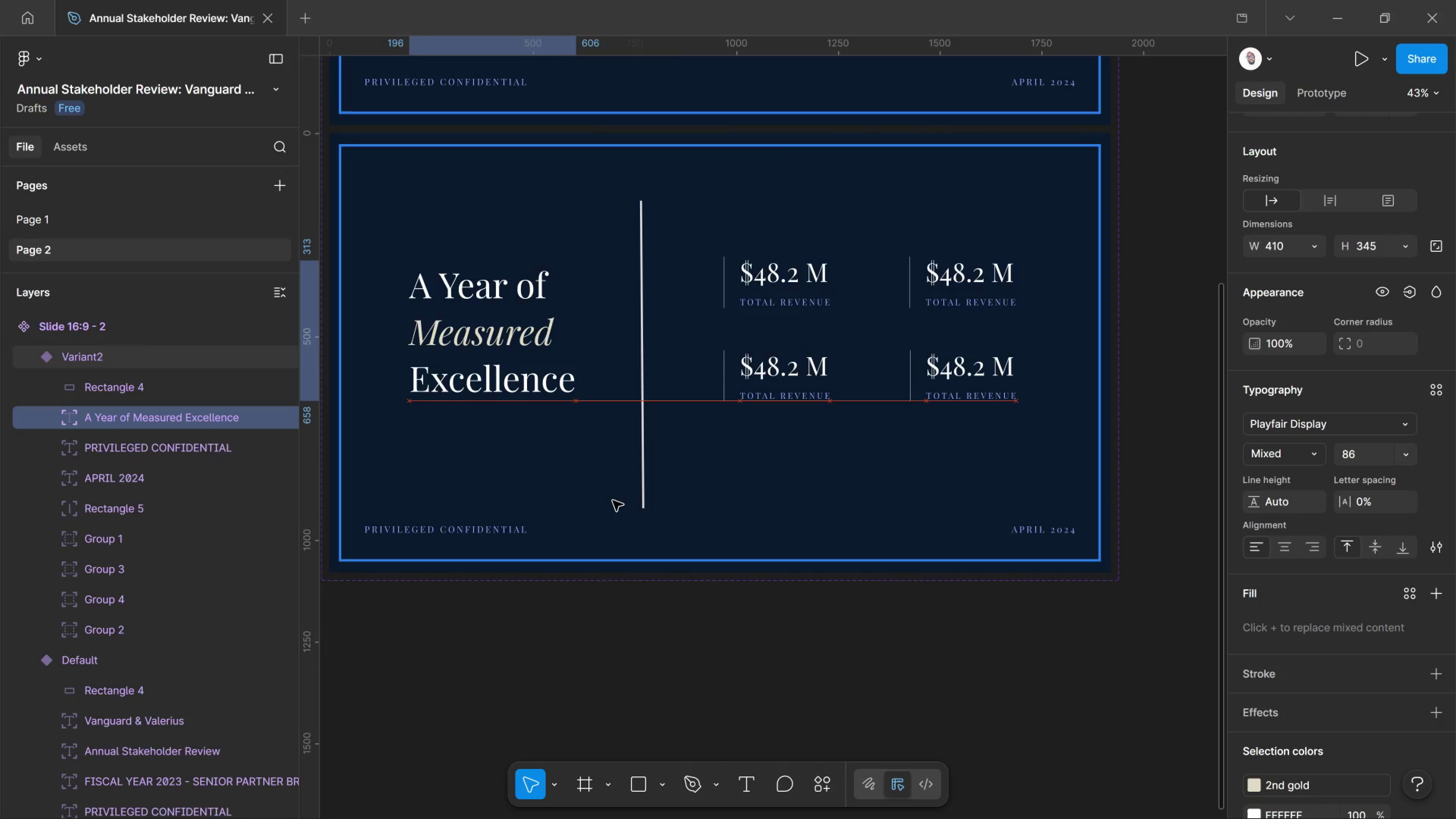 
key(Shift+ArrowRight)
 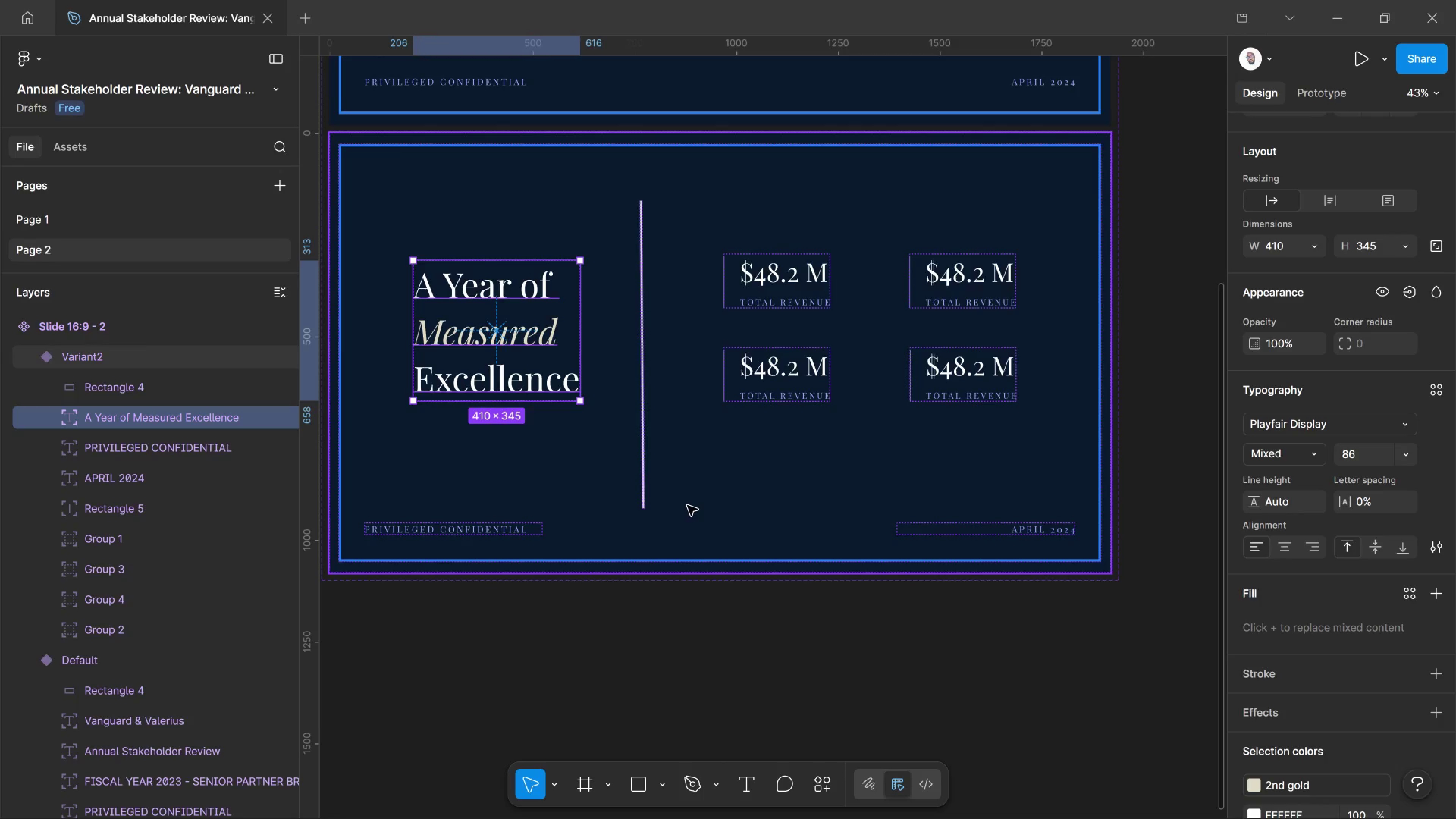 
scroll: coordinate [687, 505], scroll_direction: down, amount: 3.0
 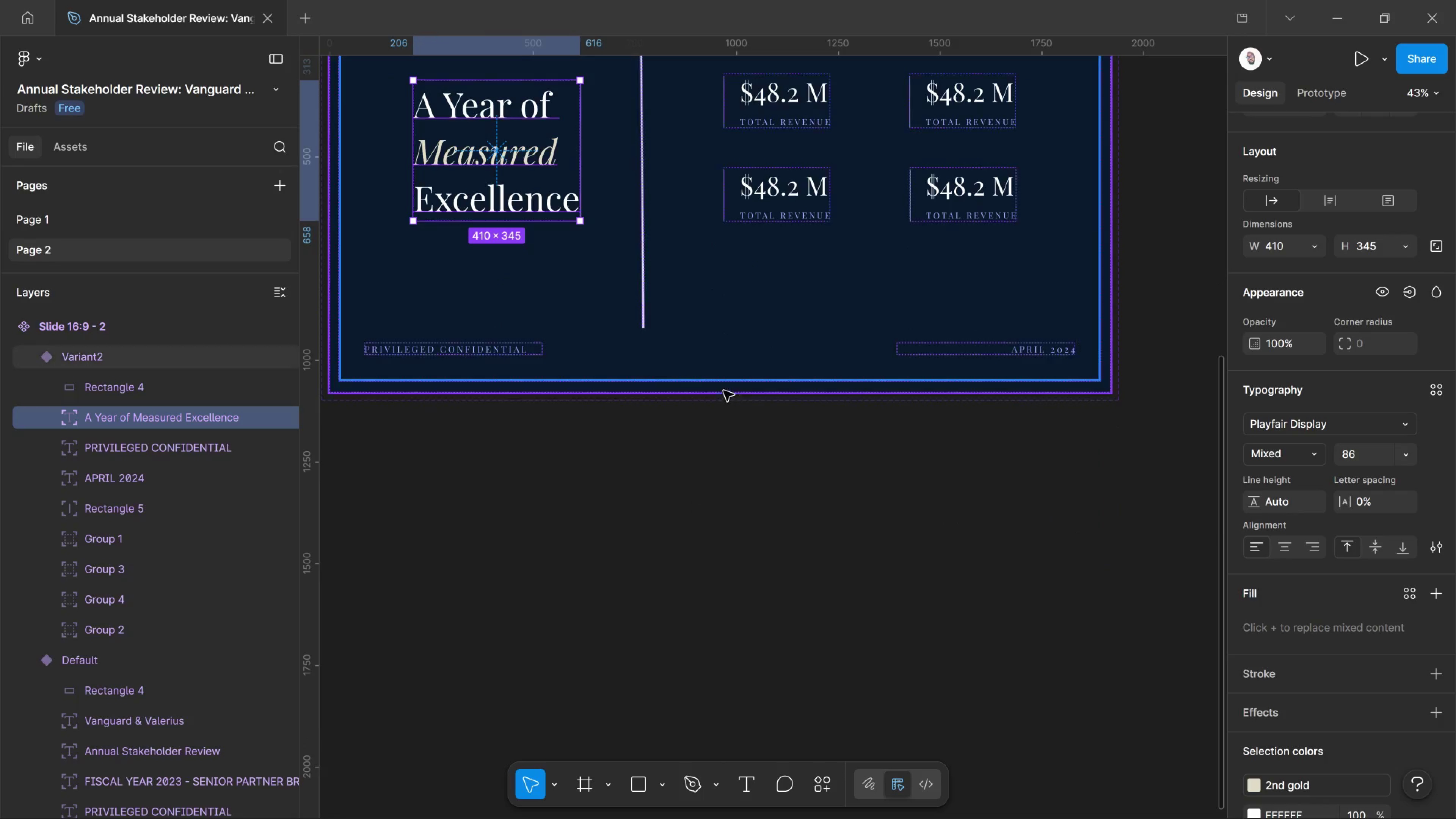 
scroll: coordinate [719, 391], scroll_direction: up, amount: 4.0
 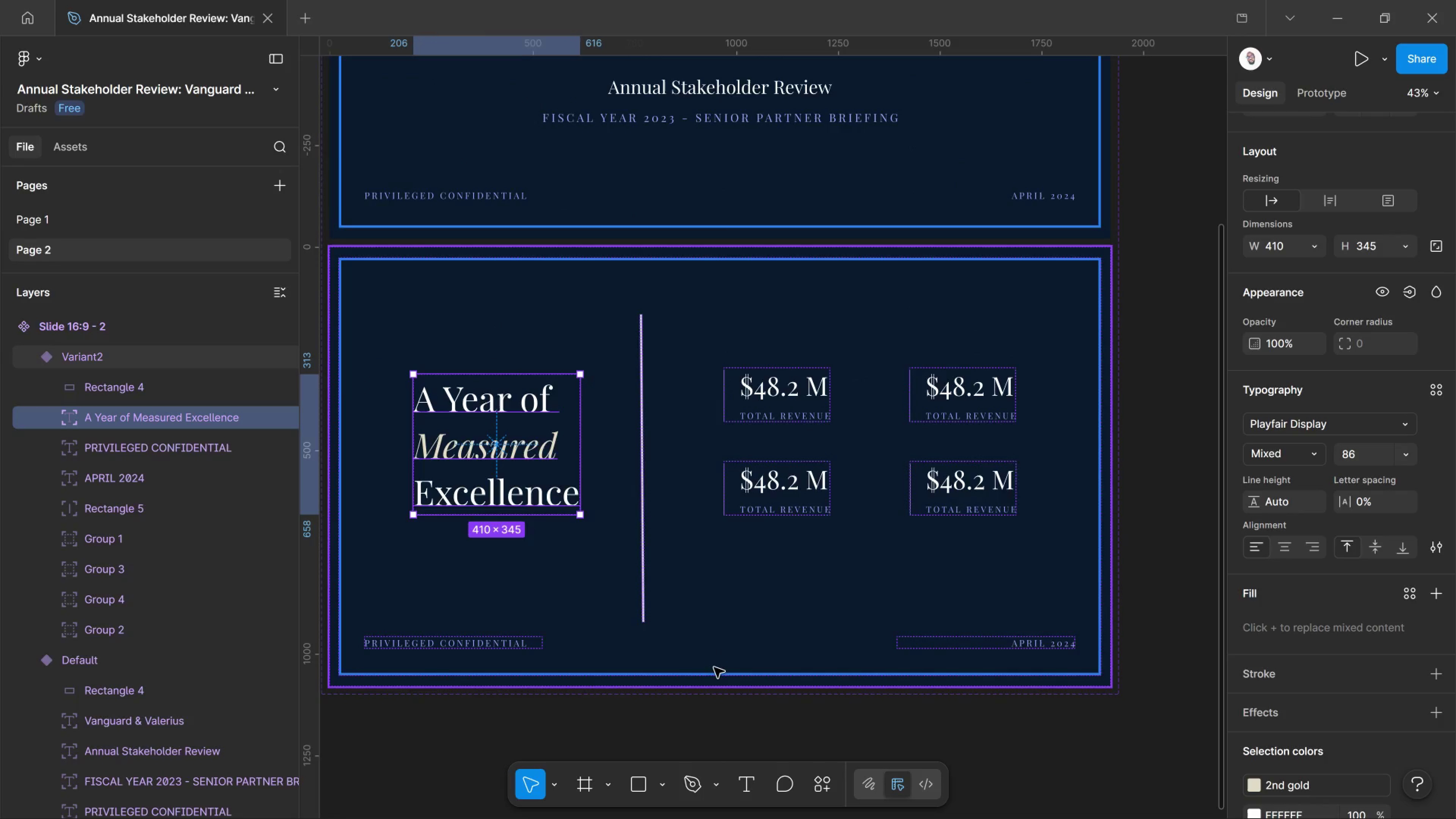 
left_click([717, 670])
 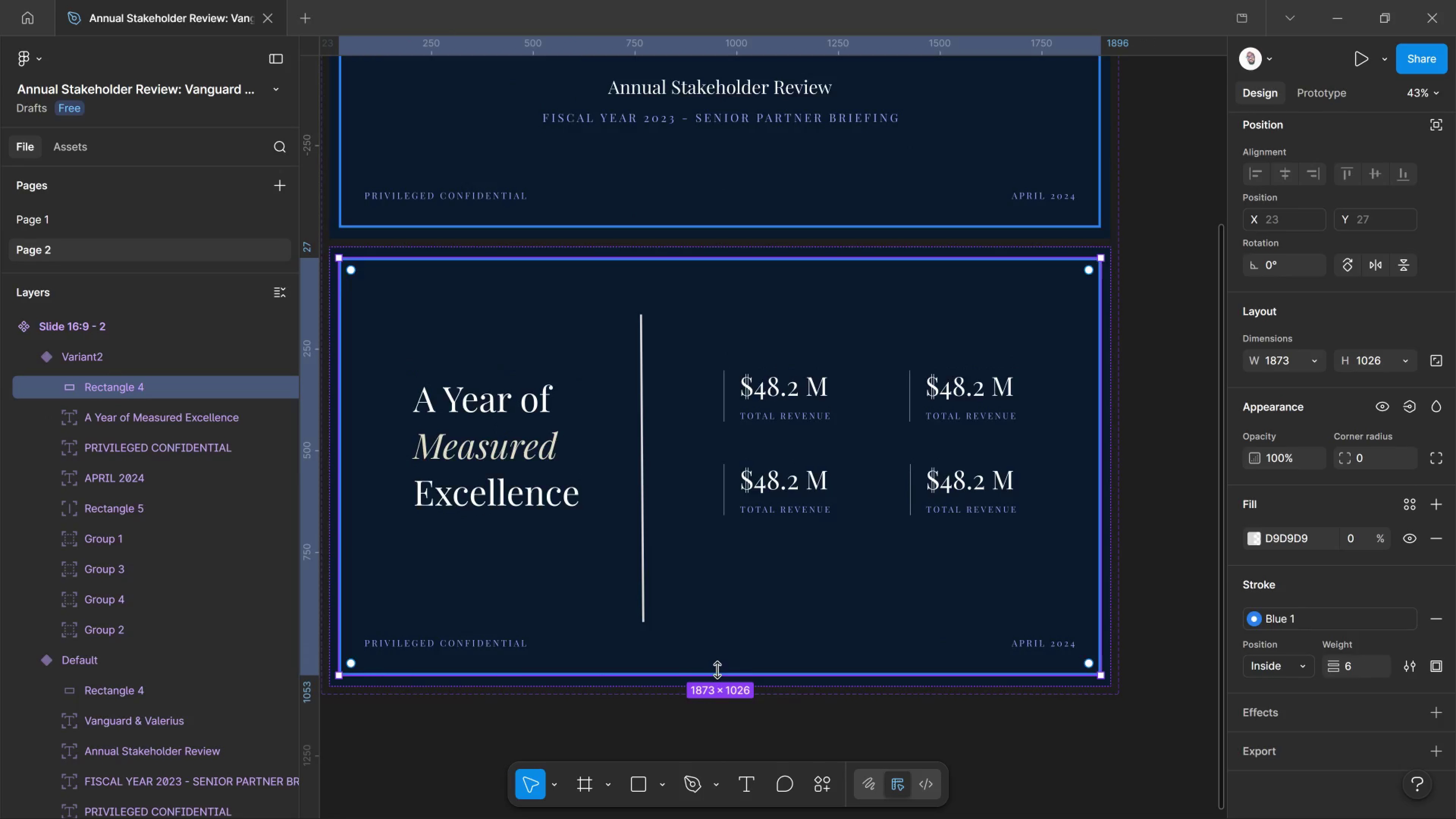 
scroll: coordinate [717, 670], scroll_direction: down, amount: 2.0
 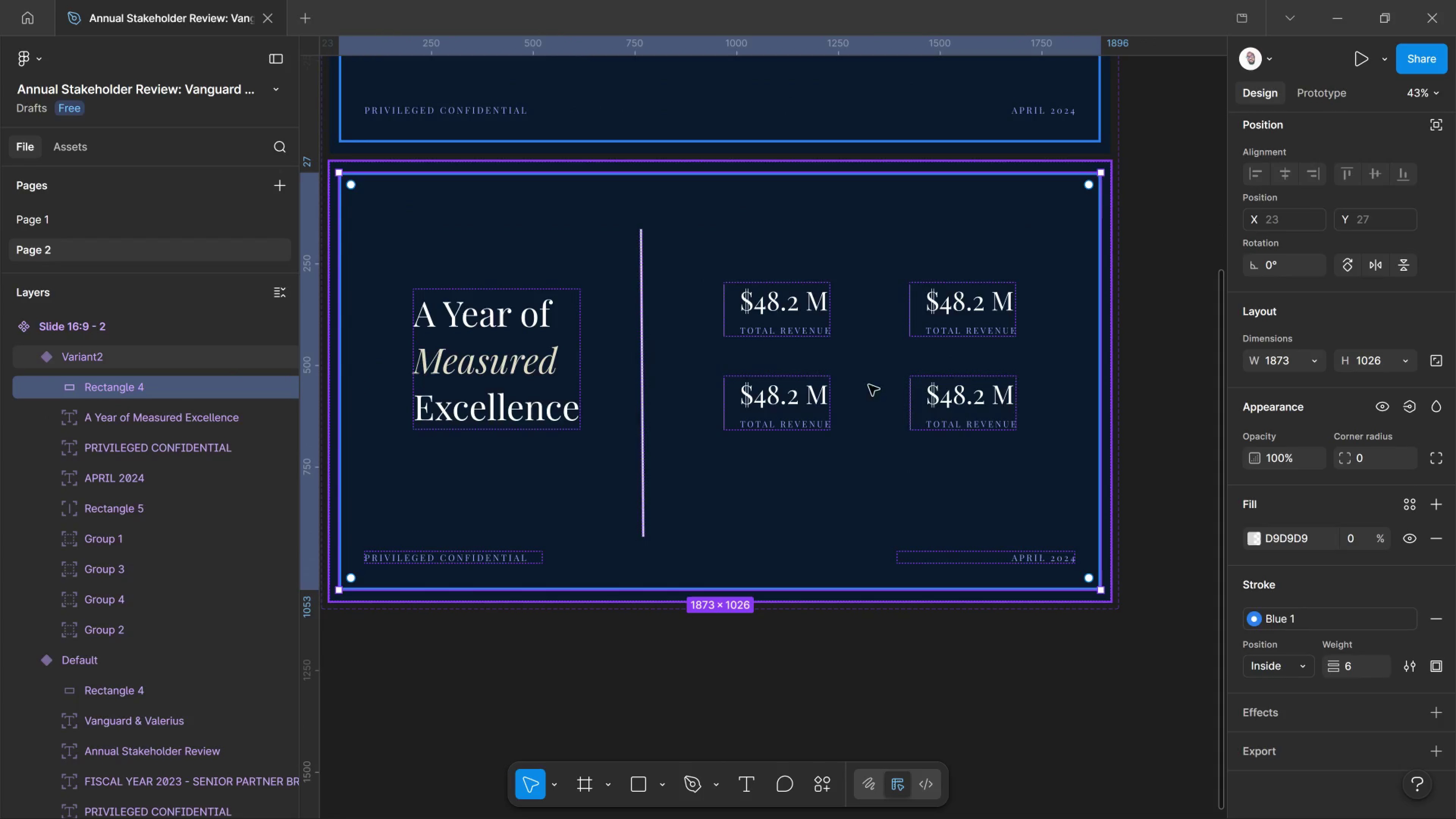 
scroll: coordinate [787, 301], scroll_direction: up, amount: 2.0
 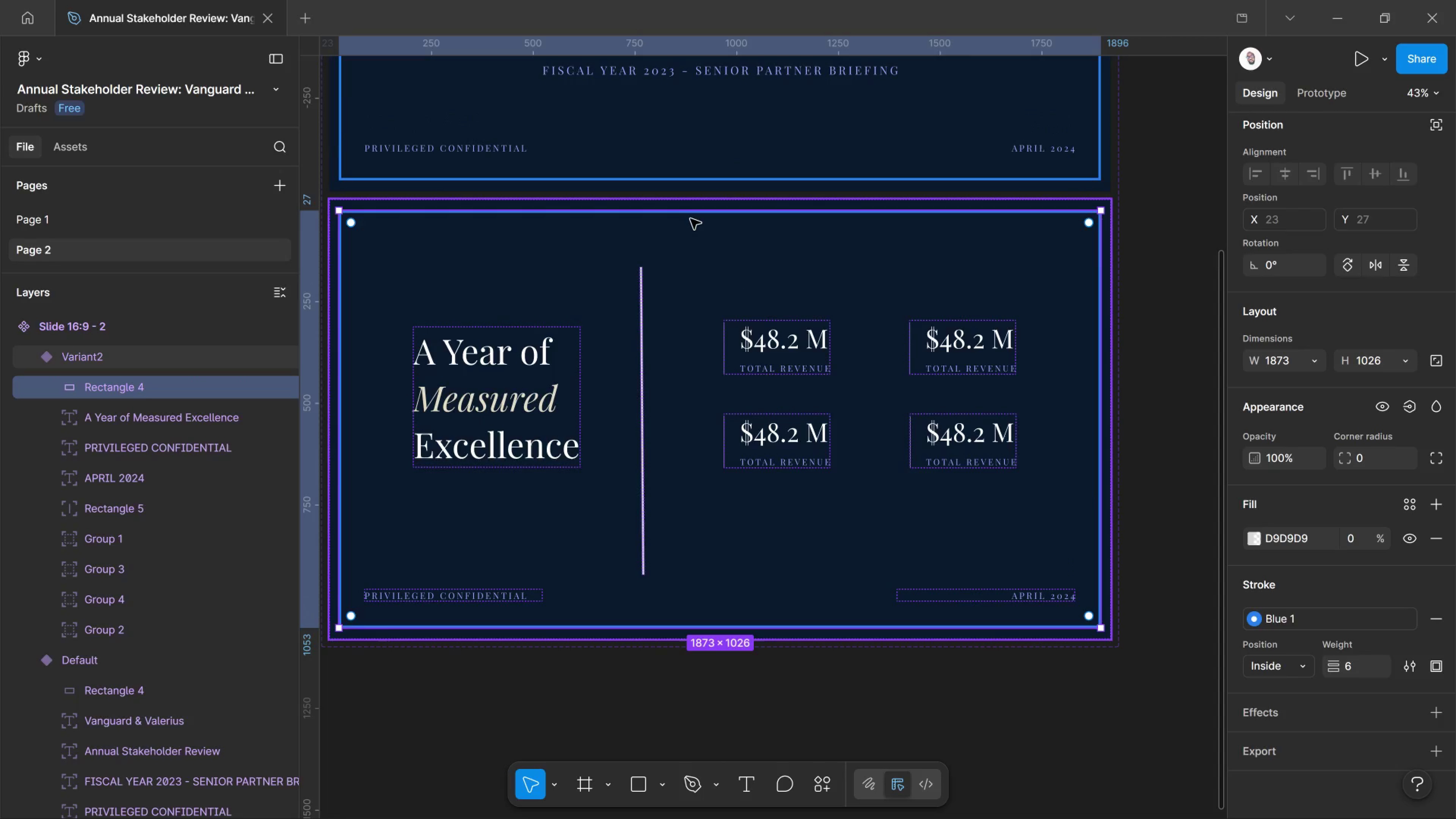 
scroll: coordinate [725, 431], scroll_direction: down, amount: 6.0
 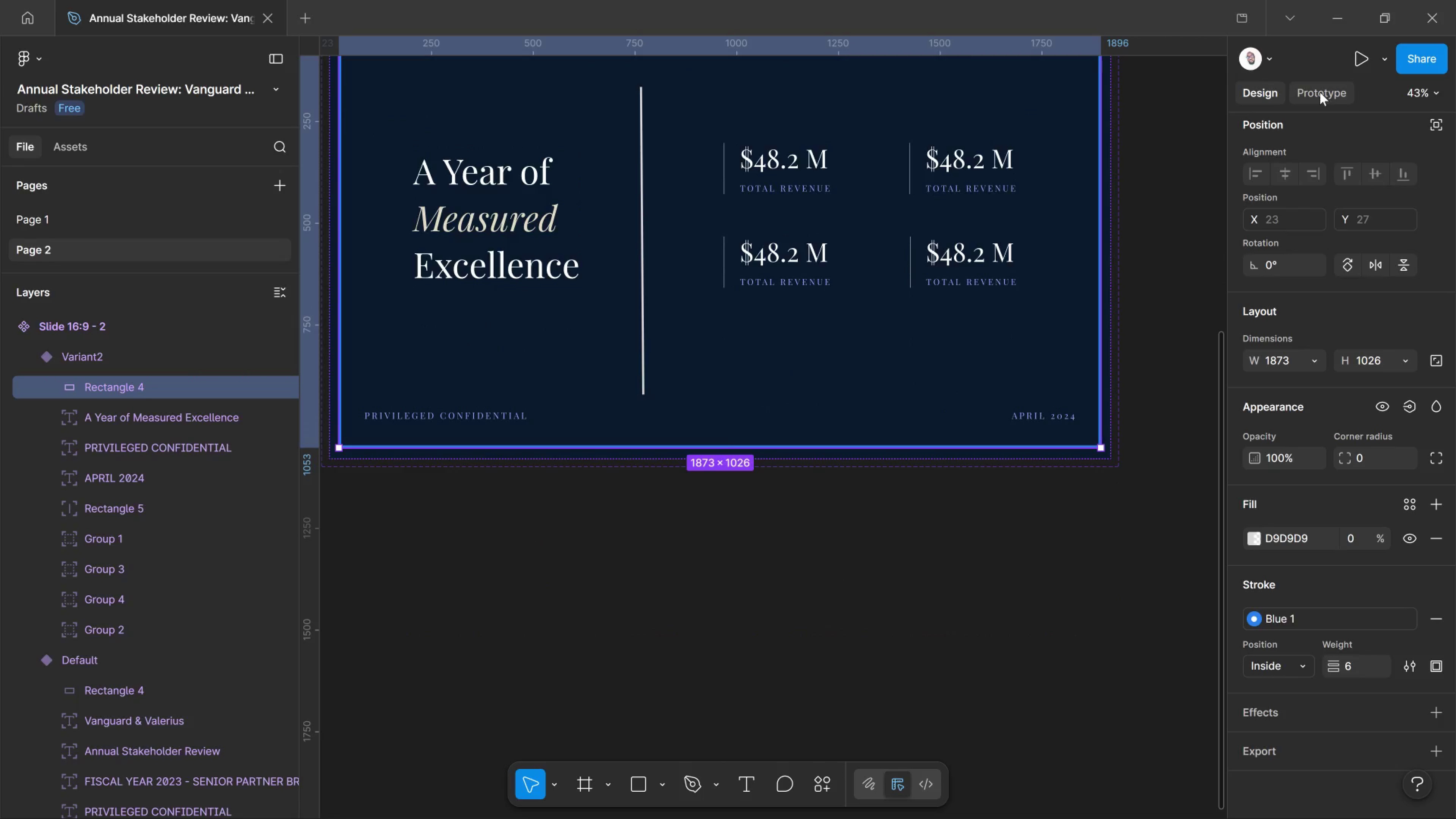 
scroll: coordinate [1236, 247], scroll_direction: up, amount: 6.0
 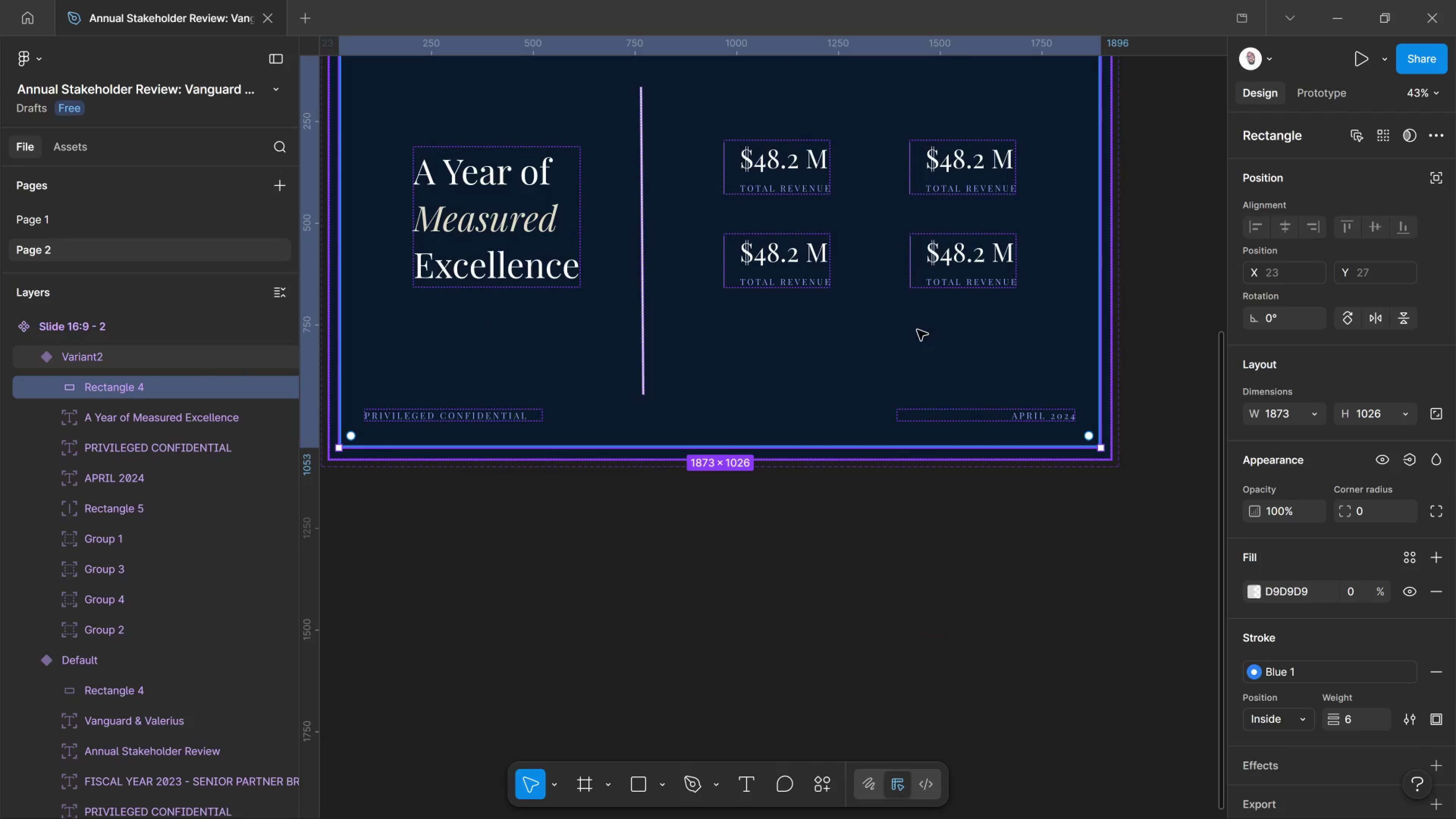 
hold_key(key=ControlLeft, duration=0.59)
scroll: coordinate [915, 318], scroll_direction: down, amount: 5.0
 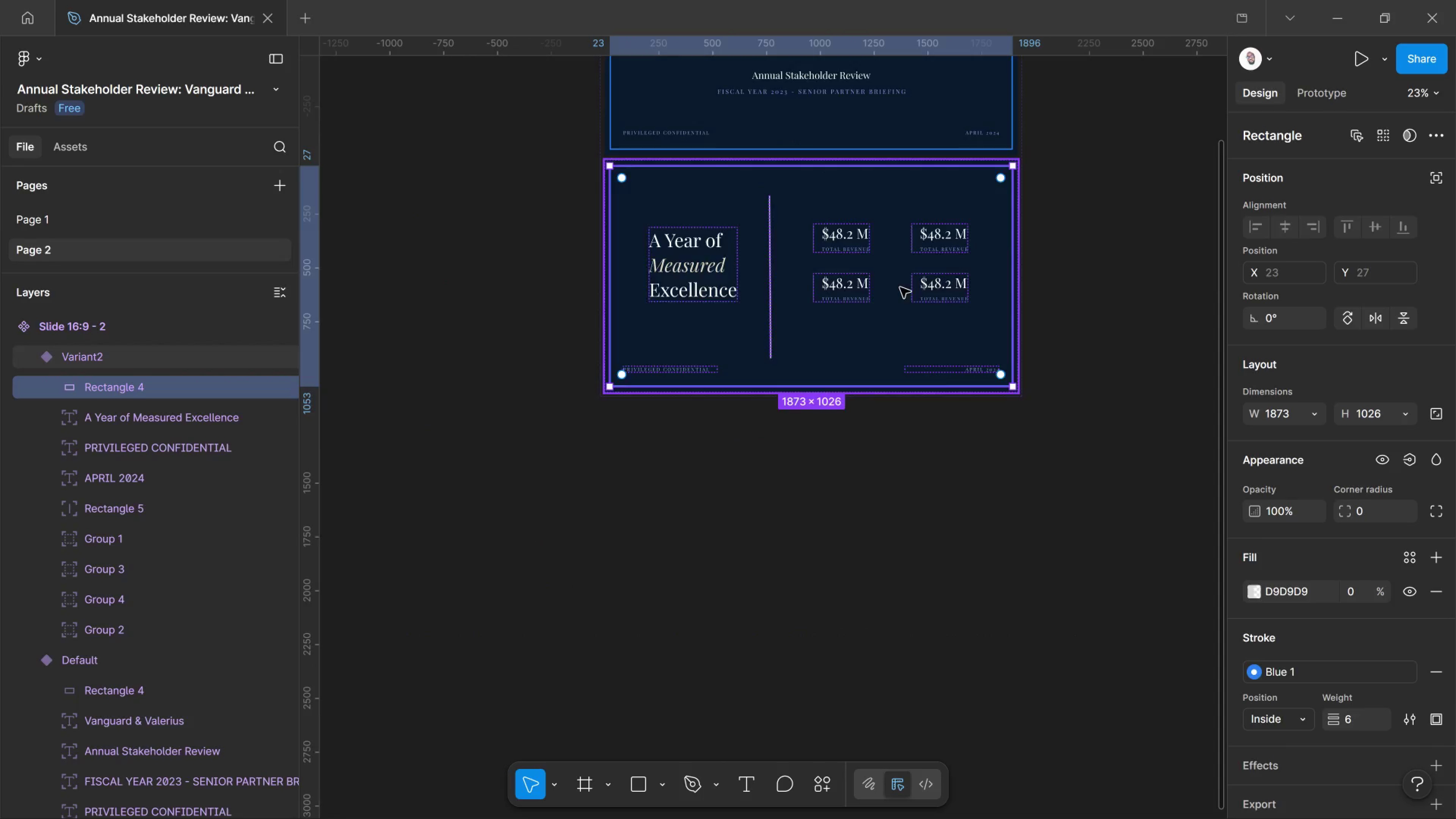 
scroll: coordinate [896, 268], scroll_direction: up, amount: 2.0
 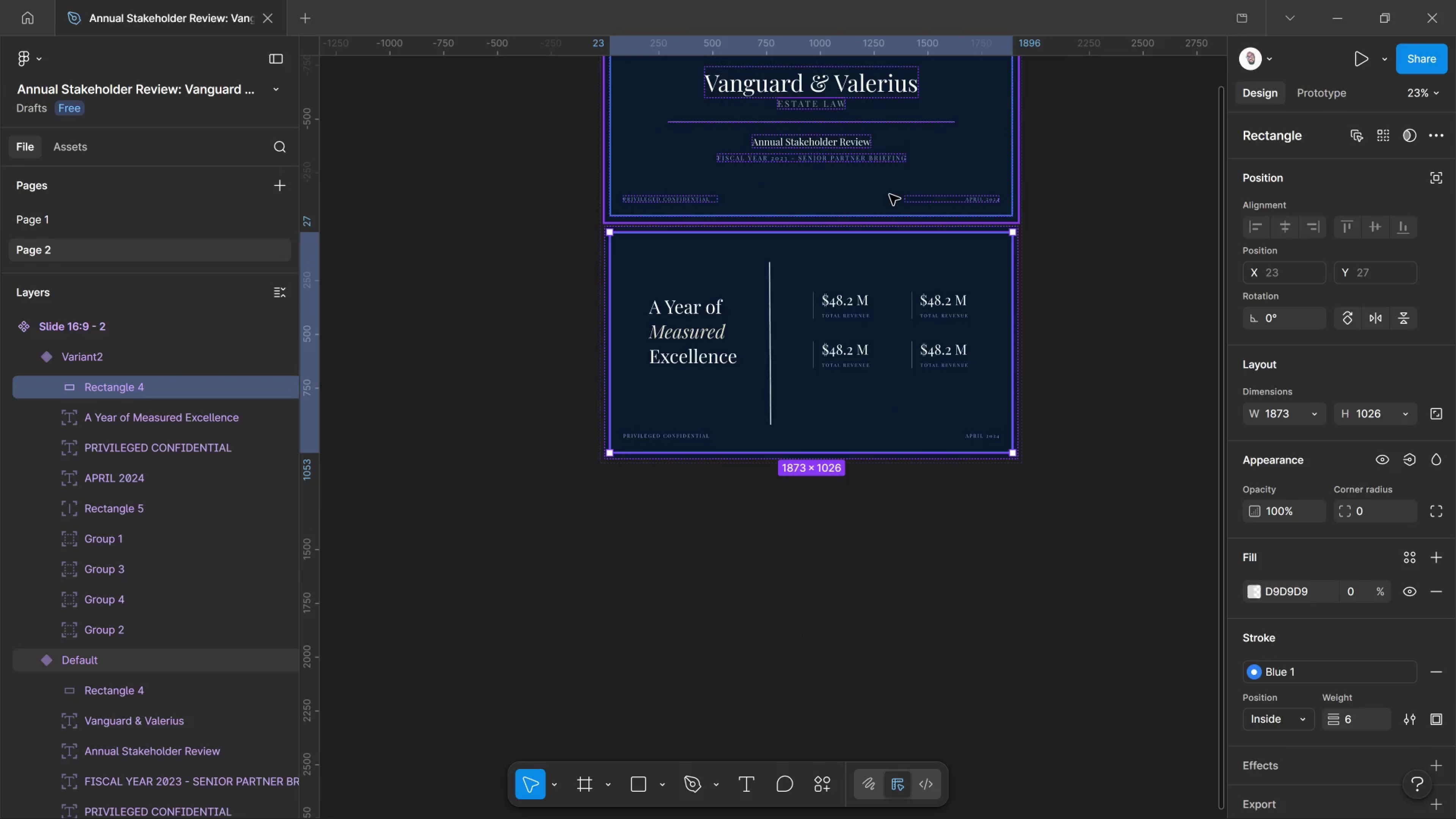 
left_click([890, 195])
 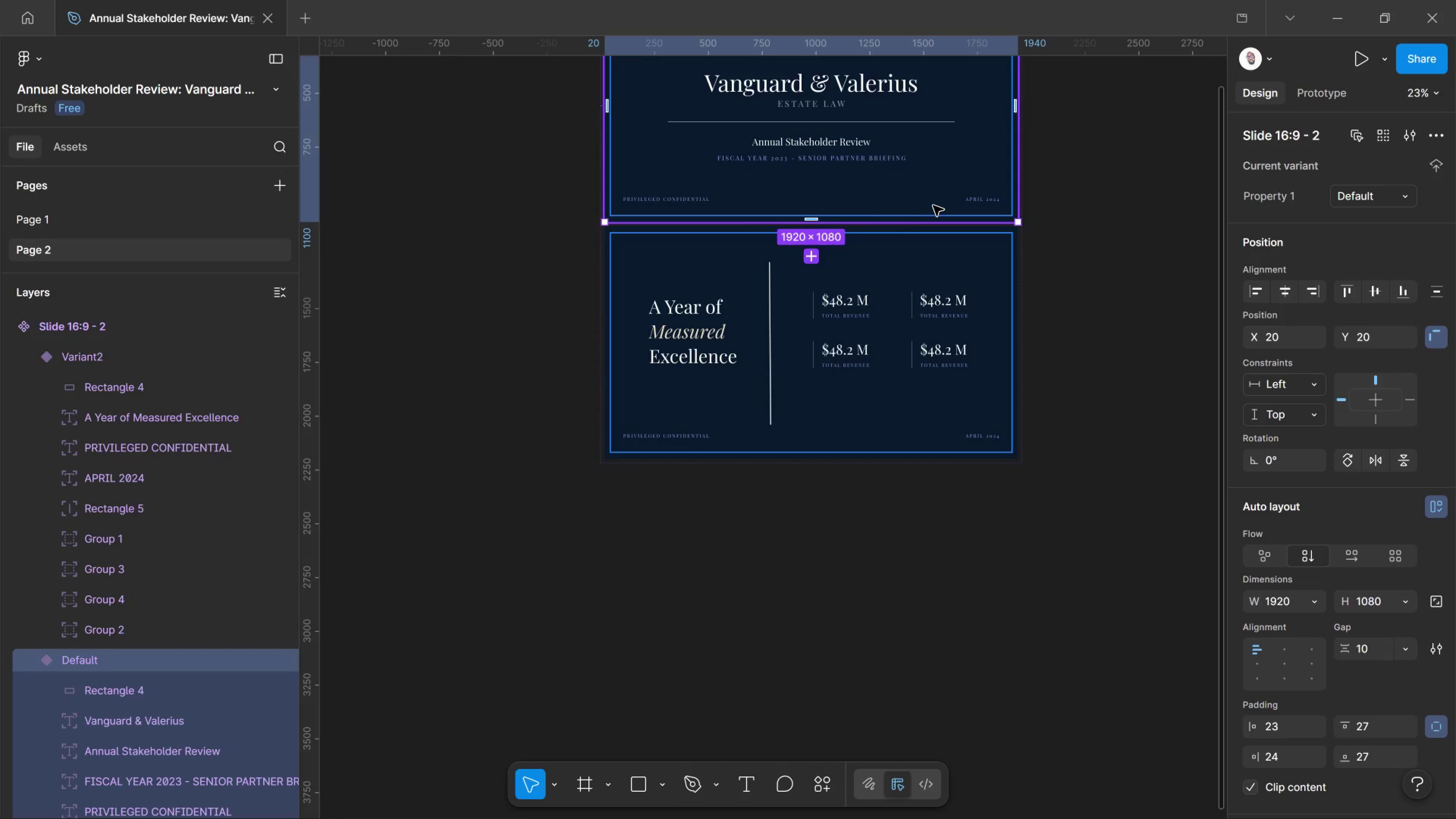 
left_click([816, 257])
 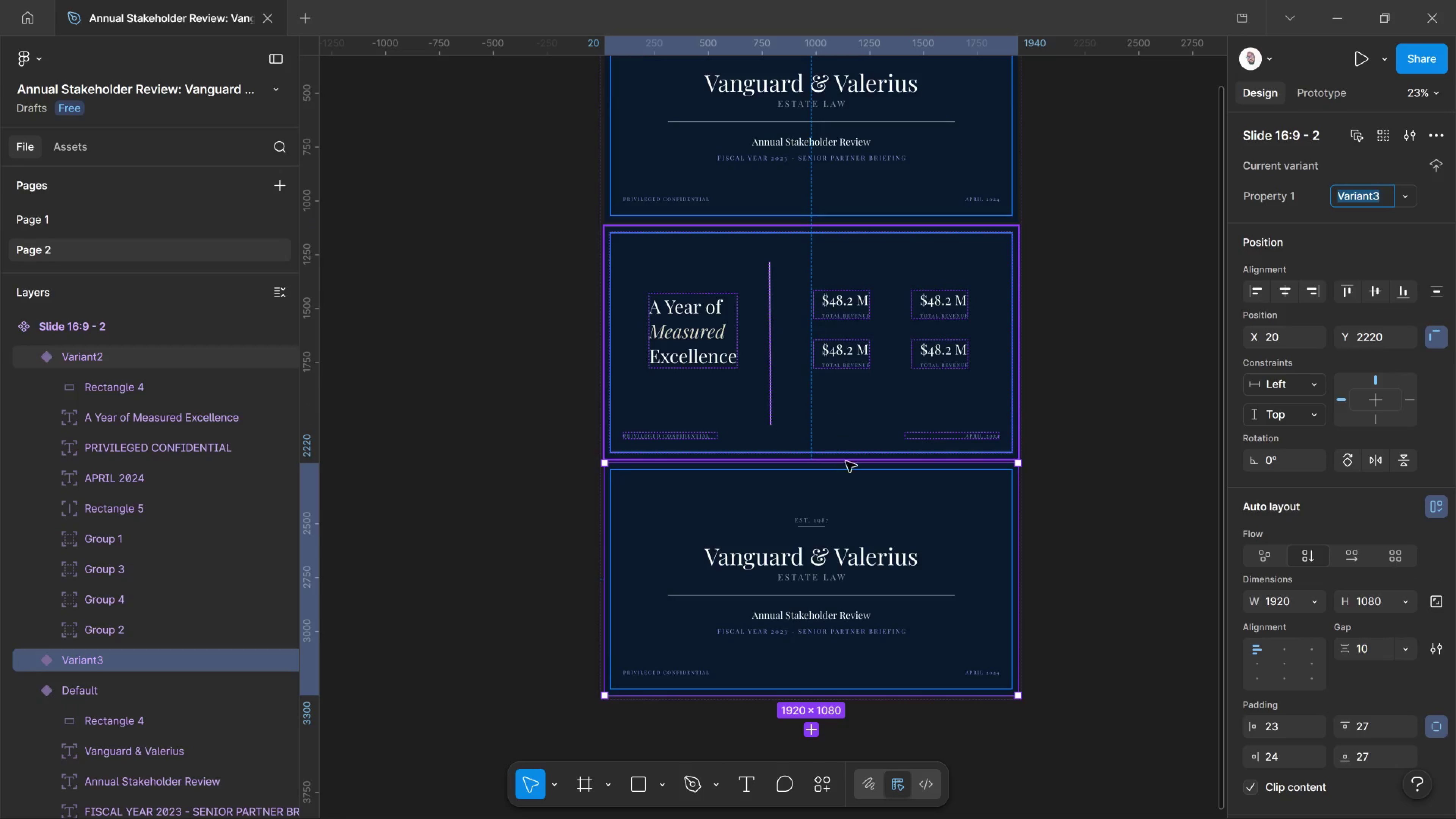 
scroll: coordinate [848, 478], scroll_direction: down, amount: 1.0
 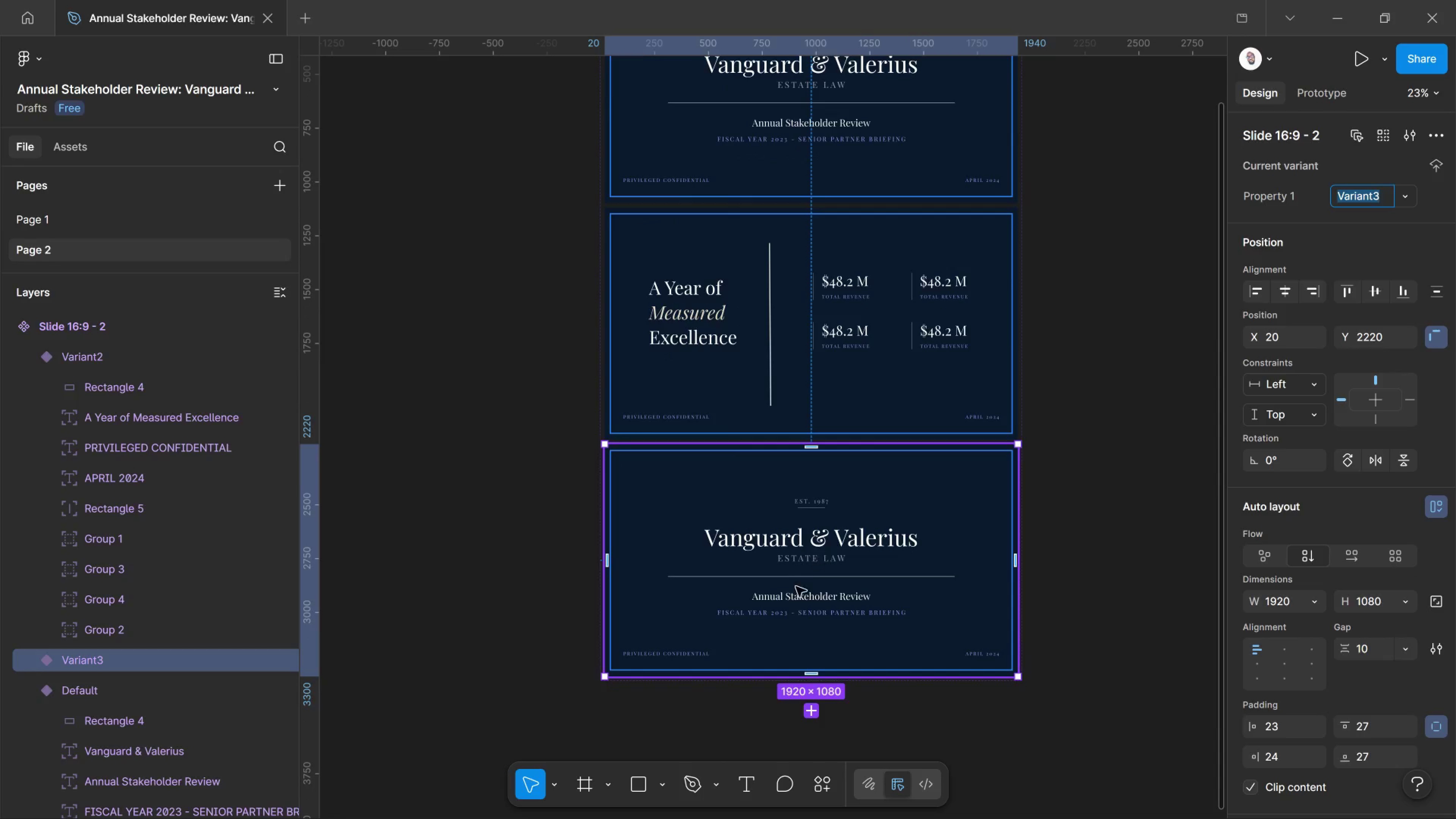 
hold_key(key=ControlLeft, duration=2.31)
scroll: coordinate [799, 659], scroll_direction: up, amount: 10.0
 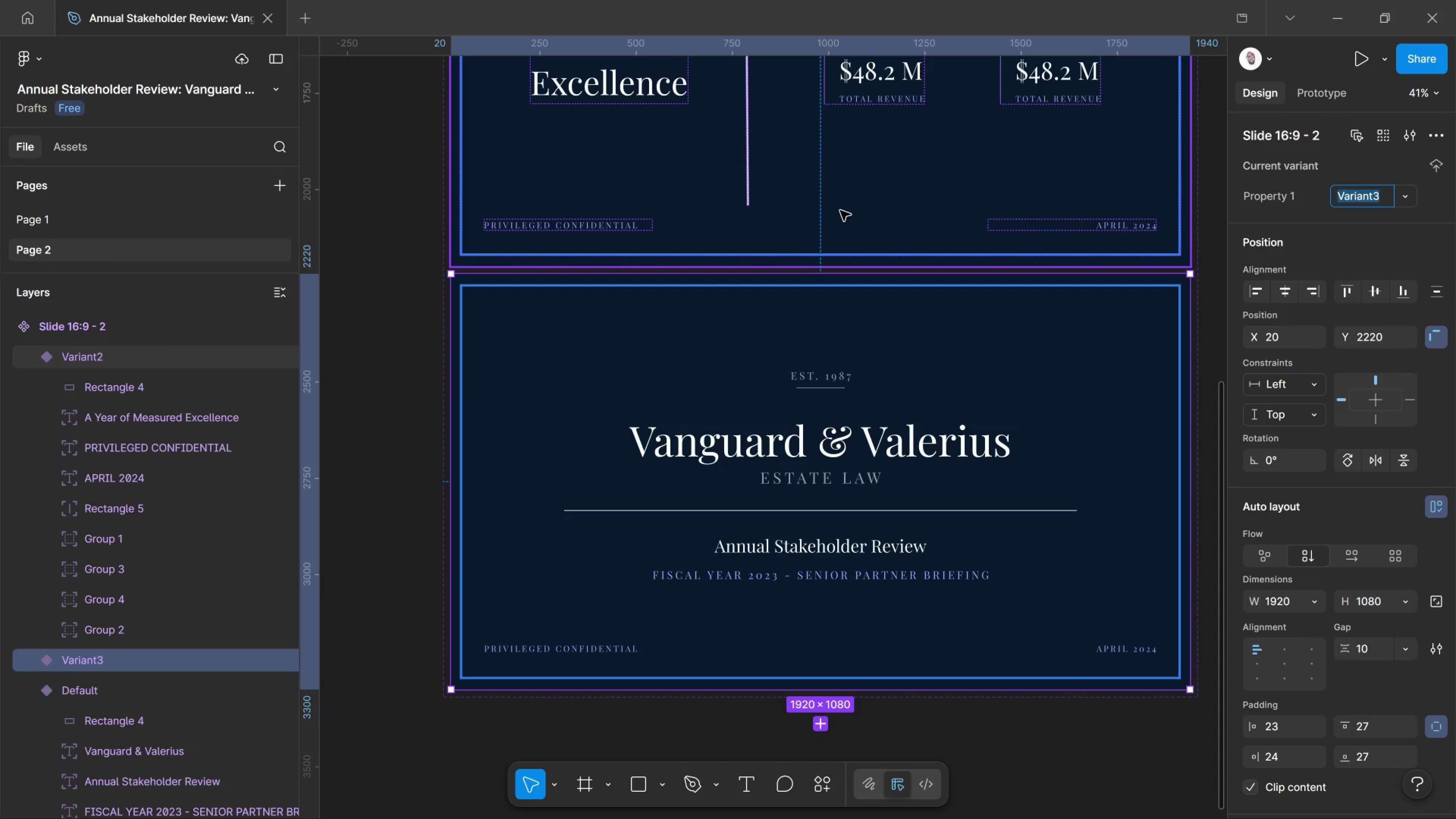 
wait(15.03)
 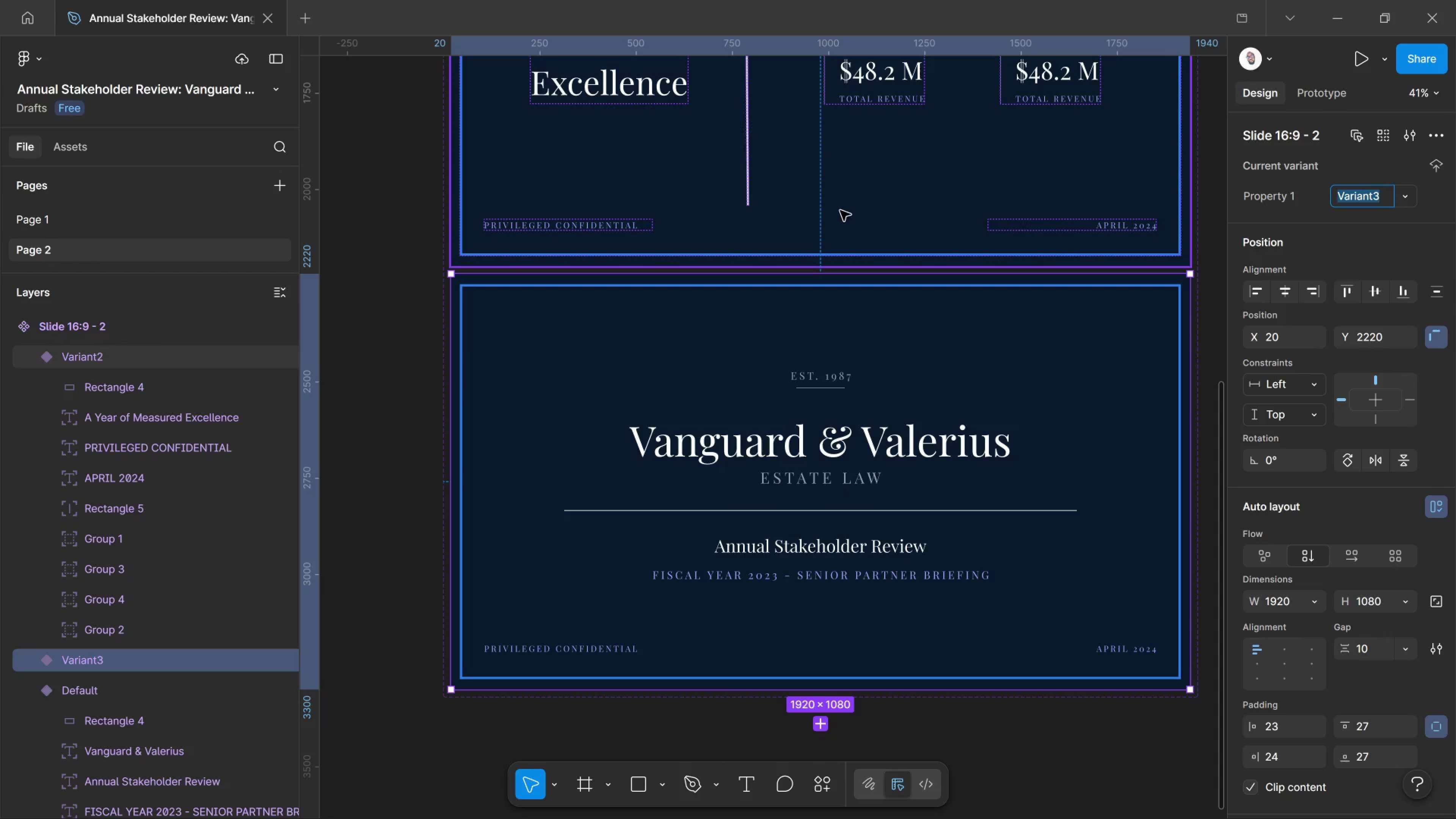 
left_click([941, 144])
 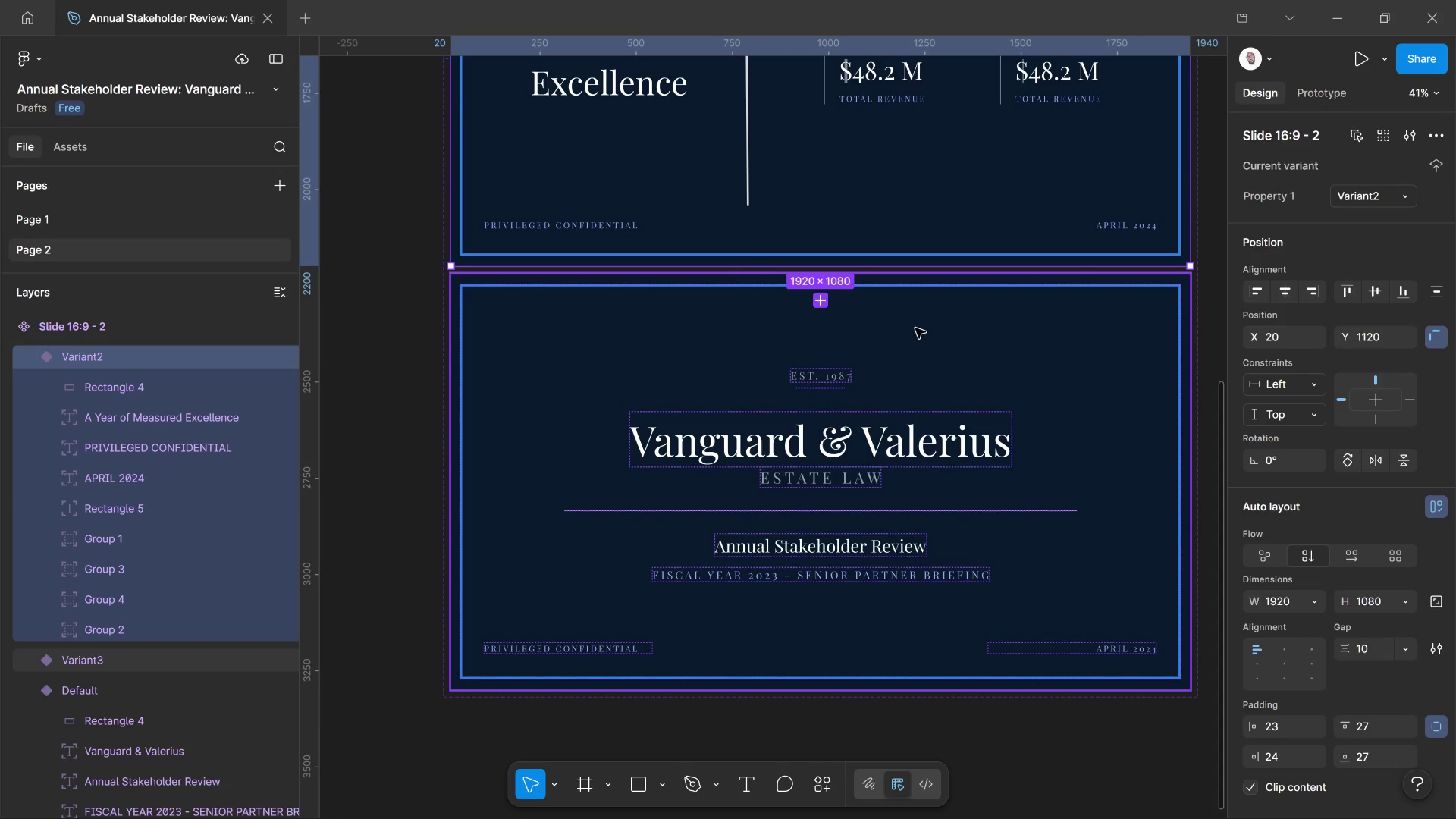 
hold_key(key=ControlLeft, duration=0.38)
 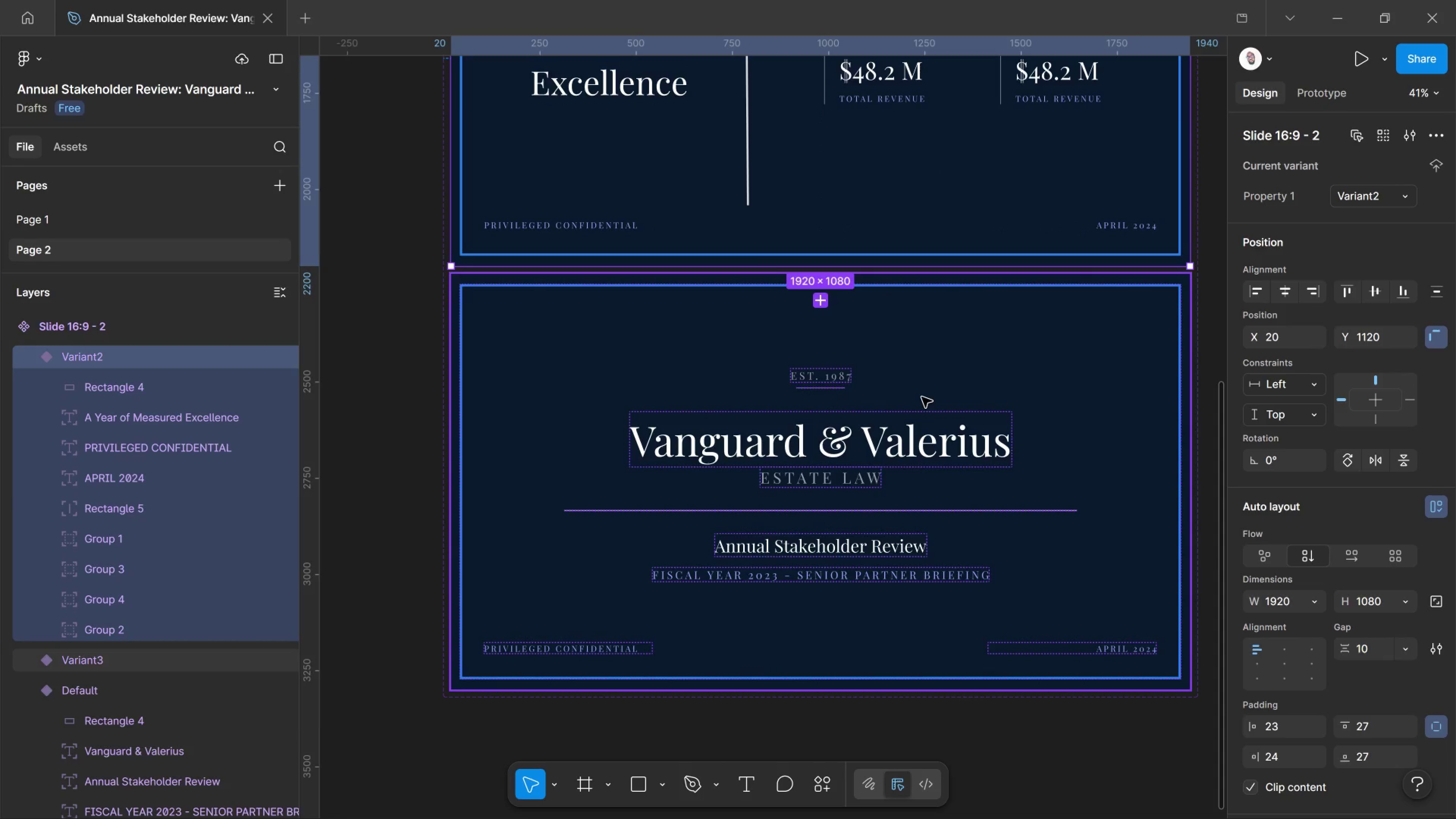 
key(Control+Z)
 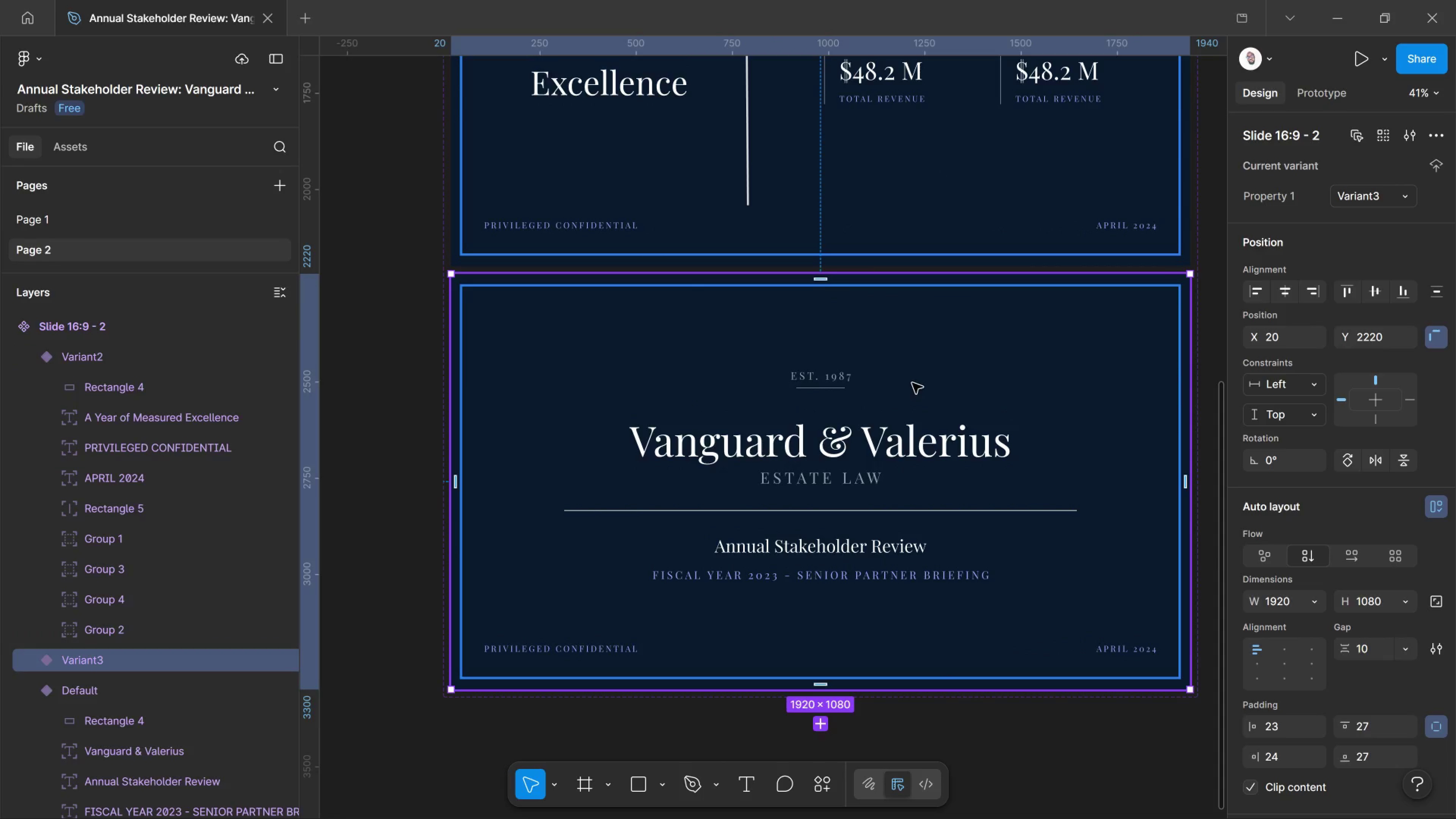 
key(Control+Z)
 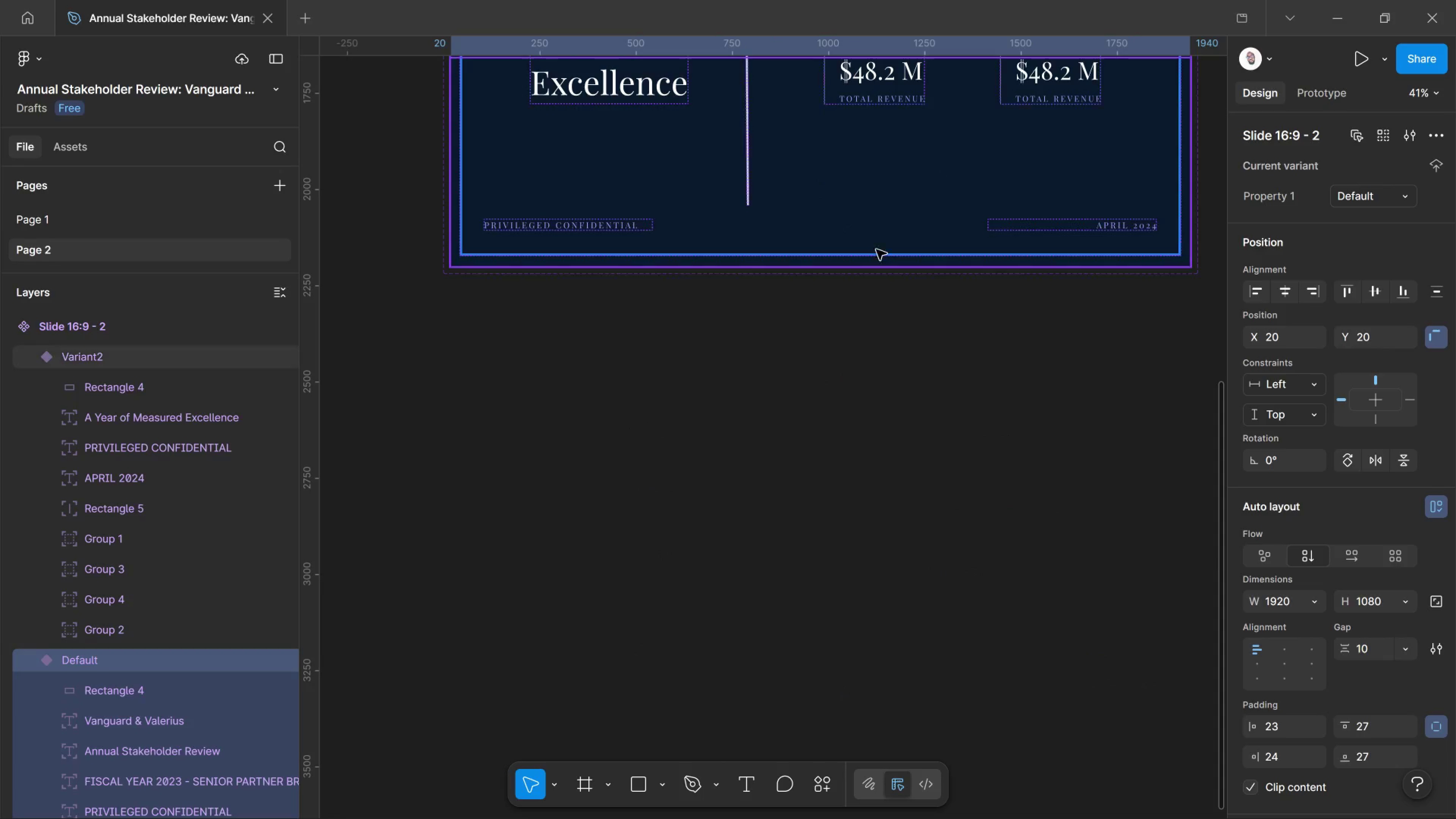 
left_click([875, 246])
 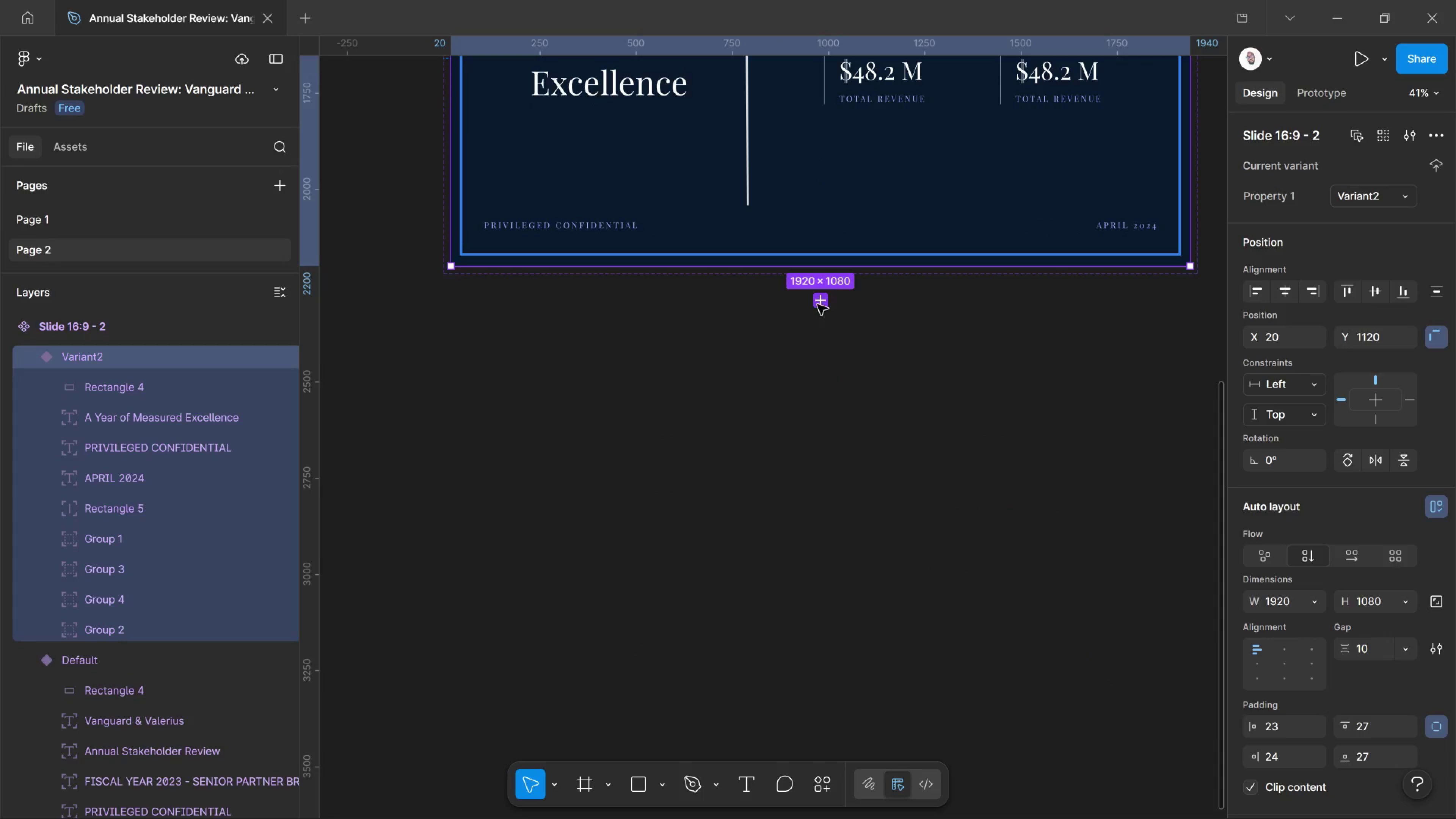 
left_click([817, 301])
 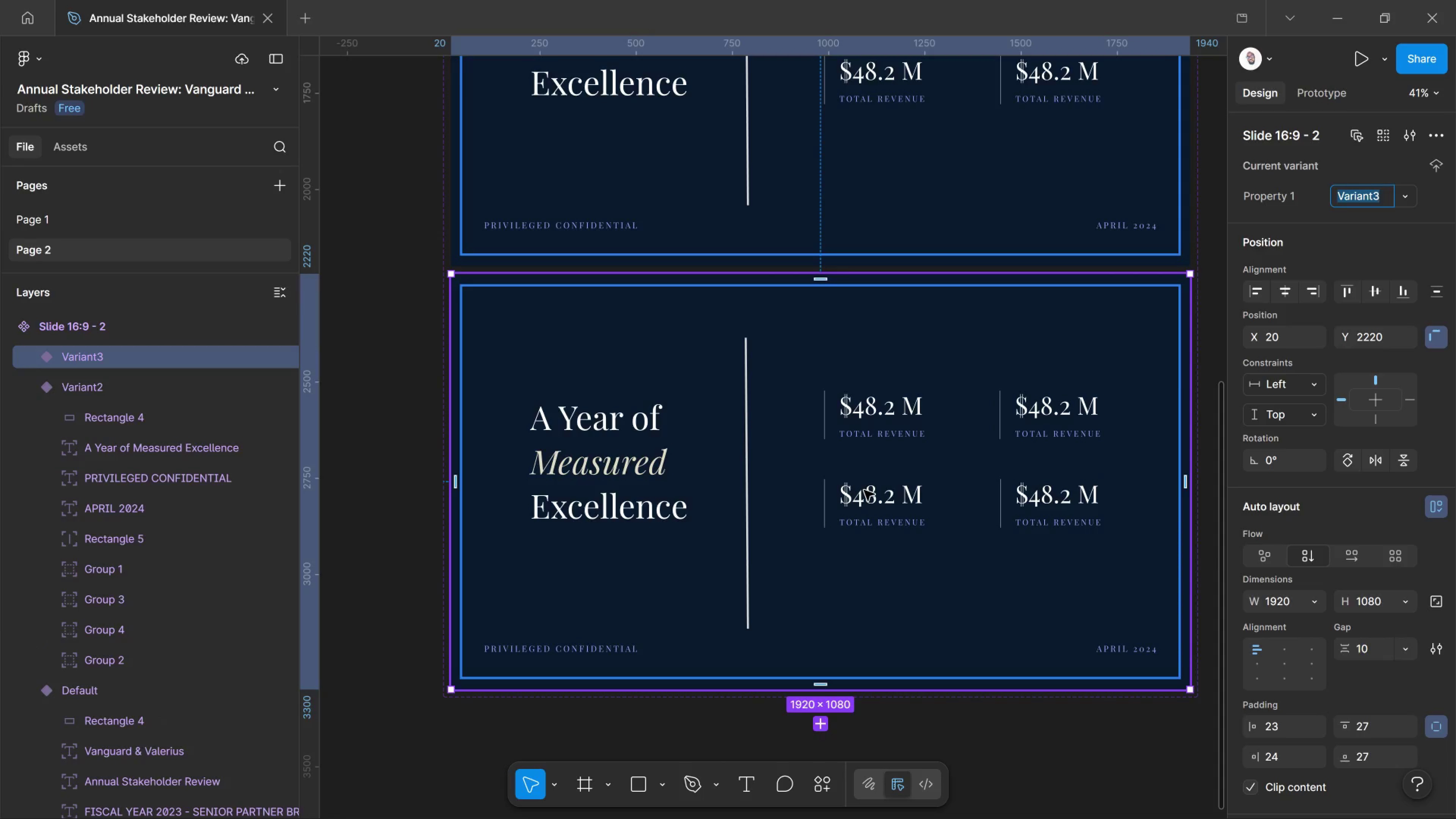 
wait(11.97)
 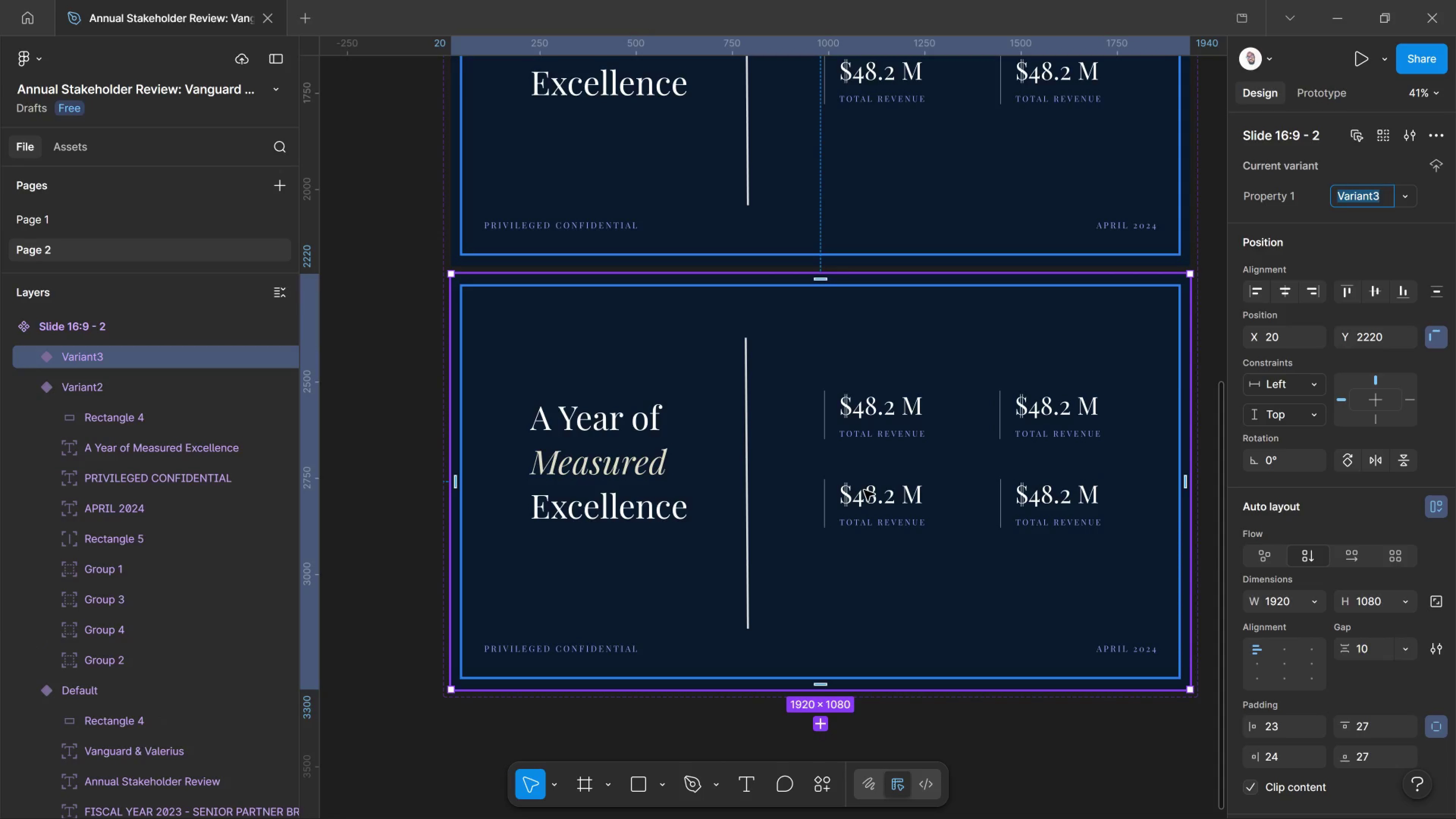 
double_click([643, 427])
 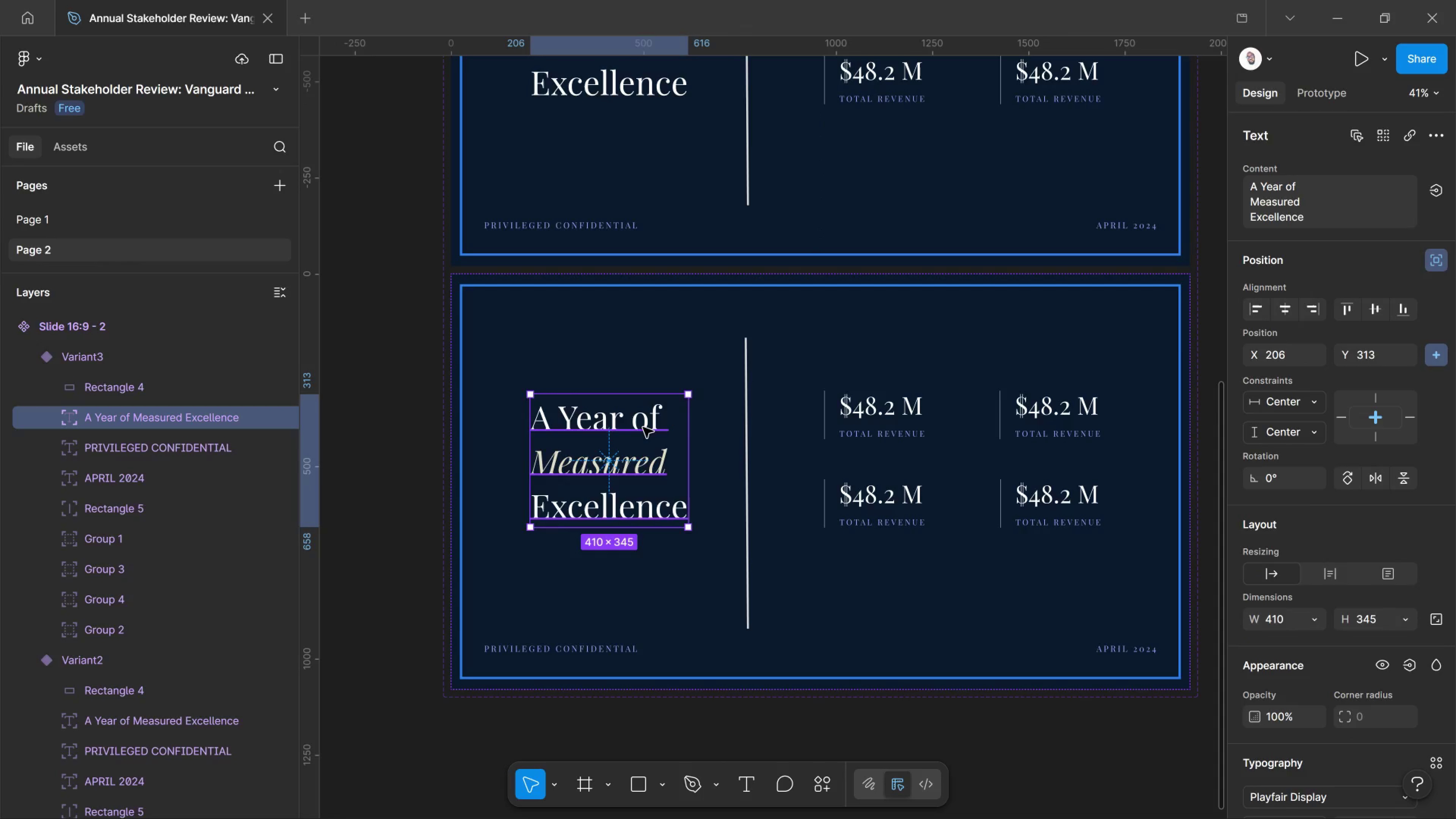 
double_click([643, 427])
 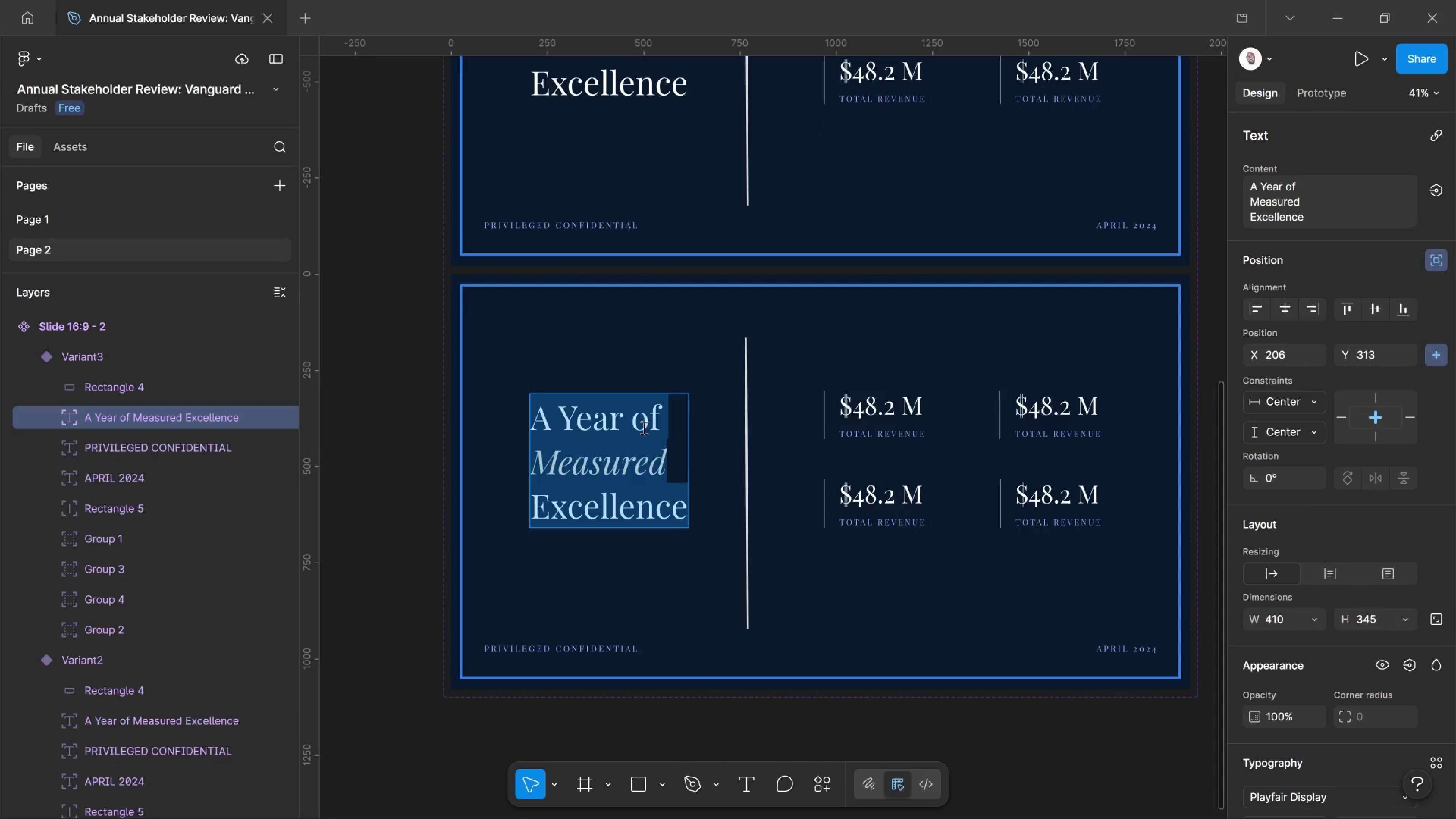 
type(FIVE YEAR)
 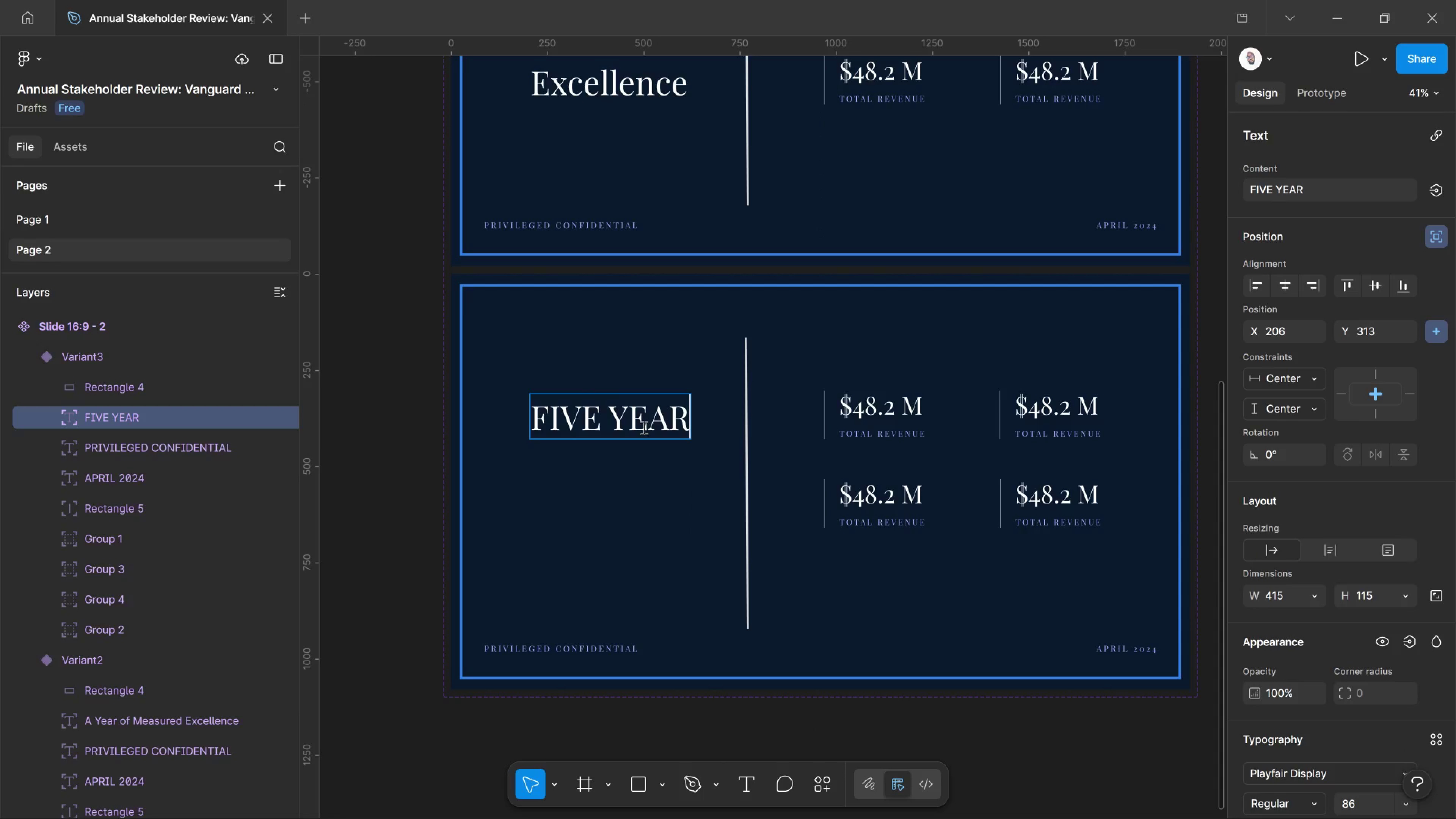 
key(Control+ControlLeft)
 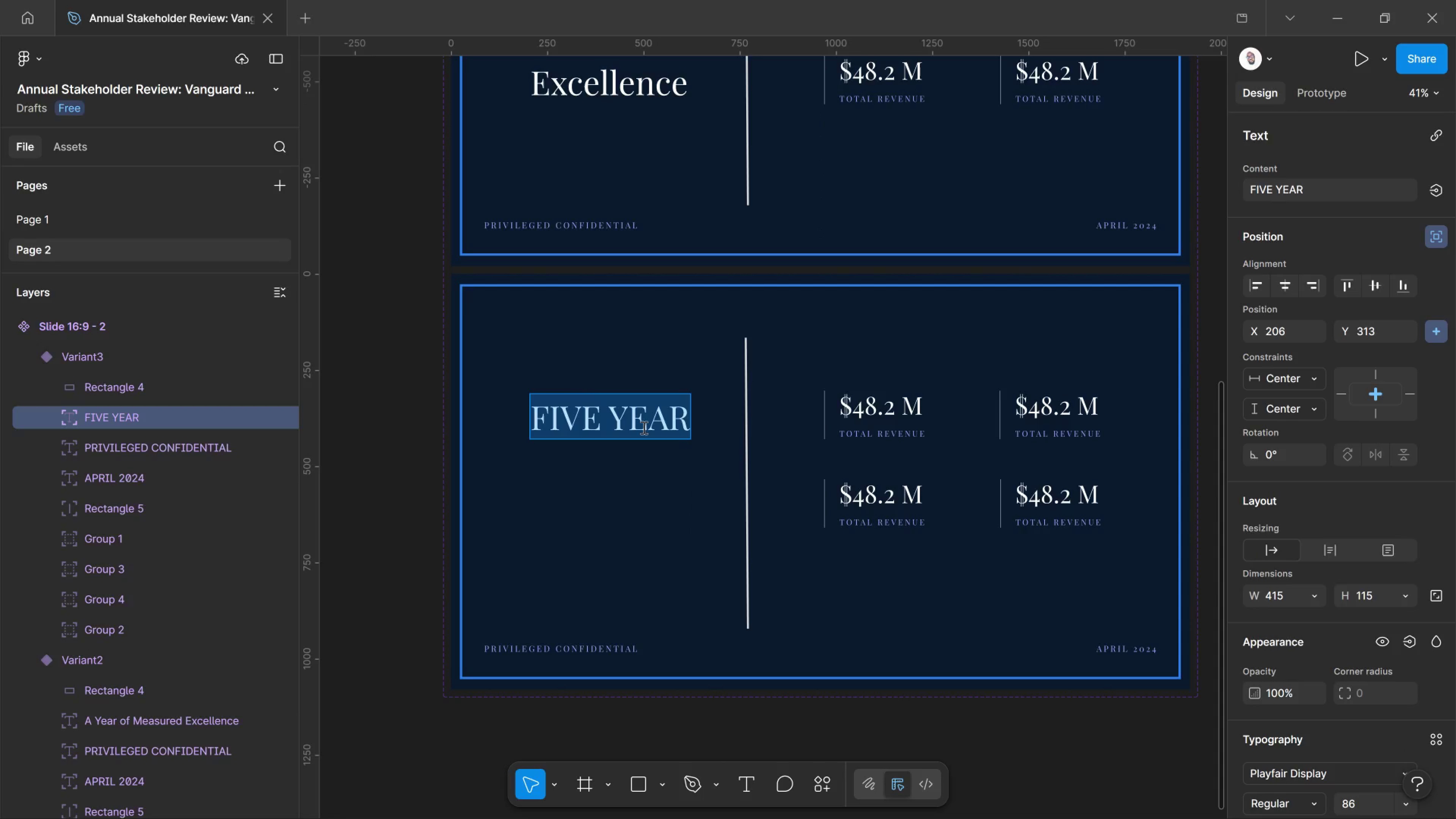 
key(Control+A)
 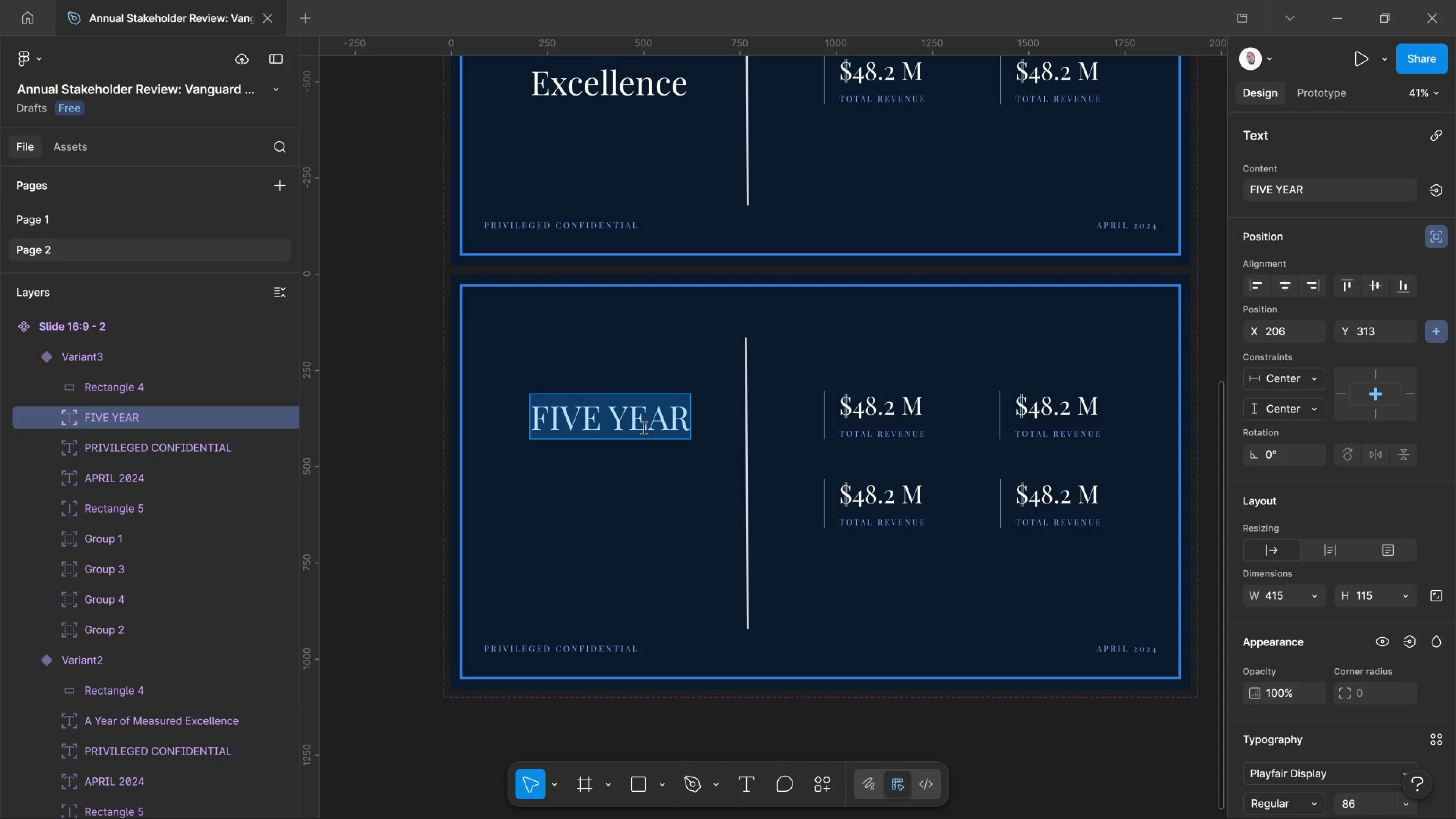 
type(Five Year Performance Trajectory)
 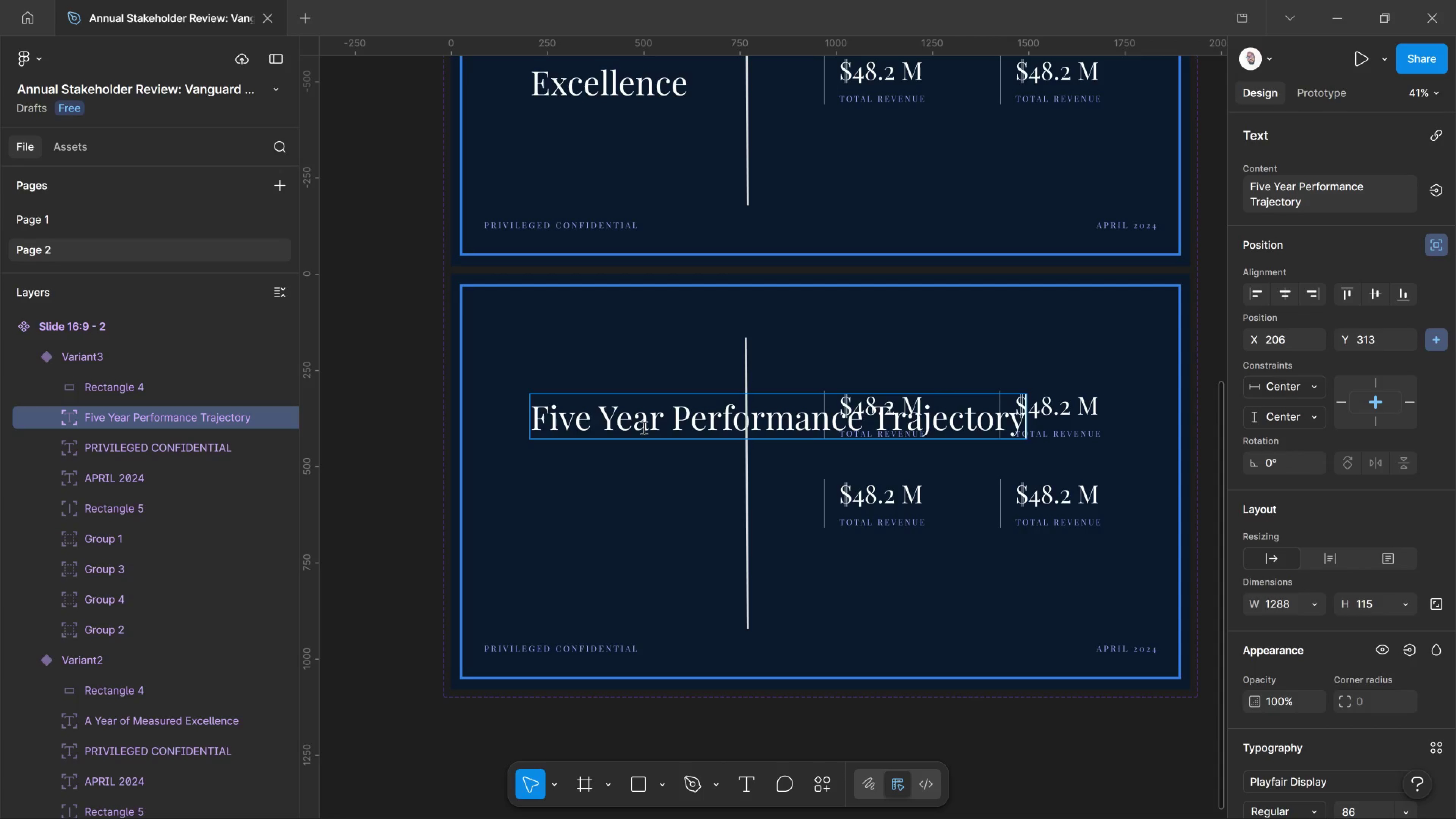 
key(Control+A)
 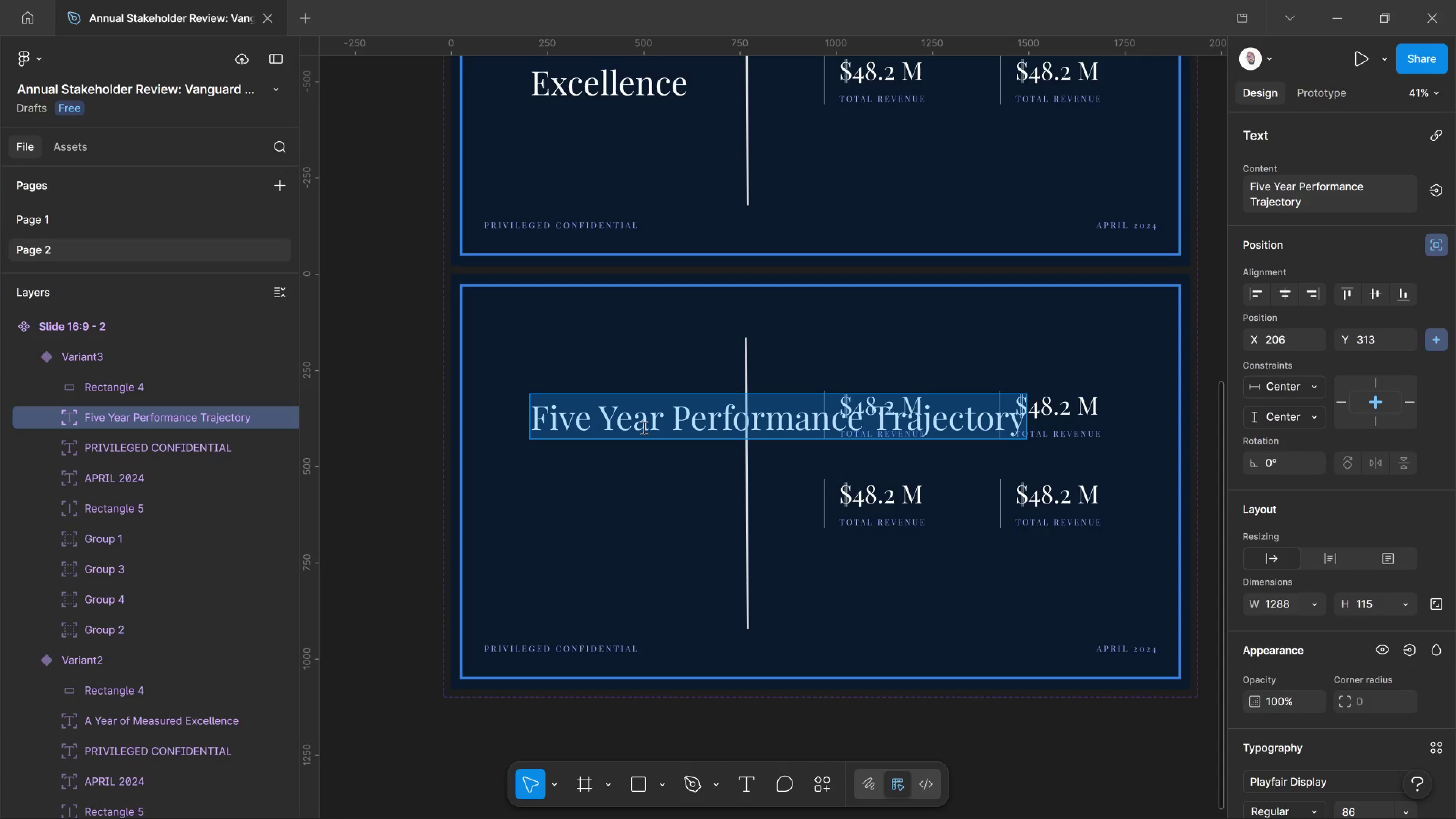 
hold_key(key=ShiftLeft, duration=1.22)
 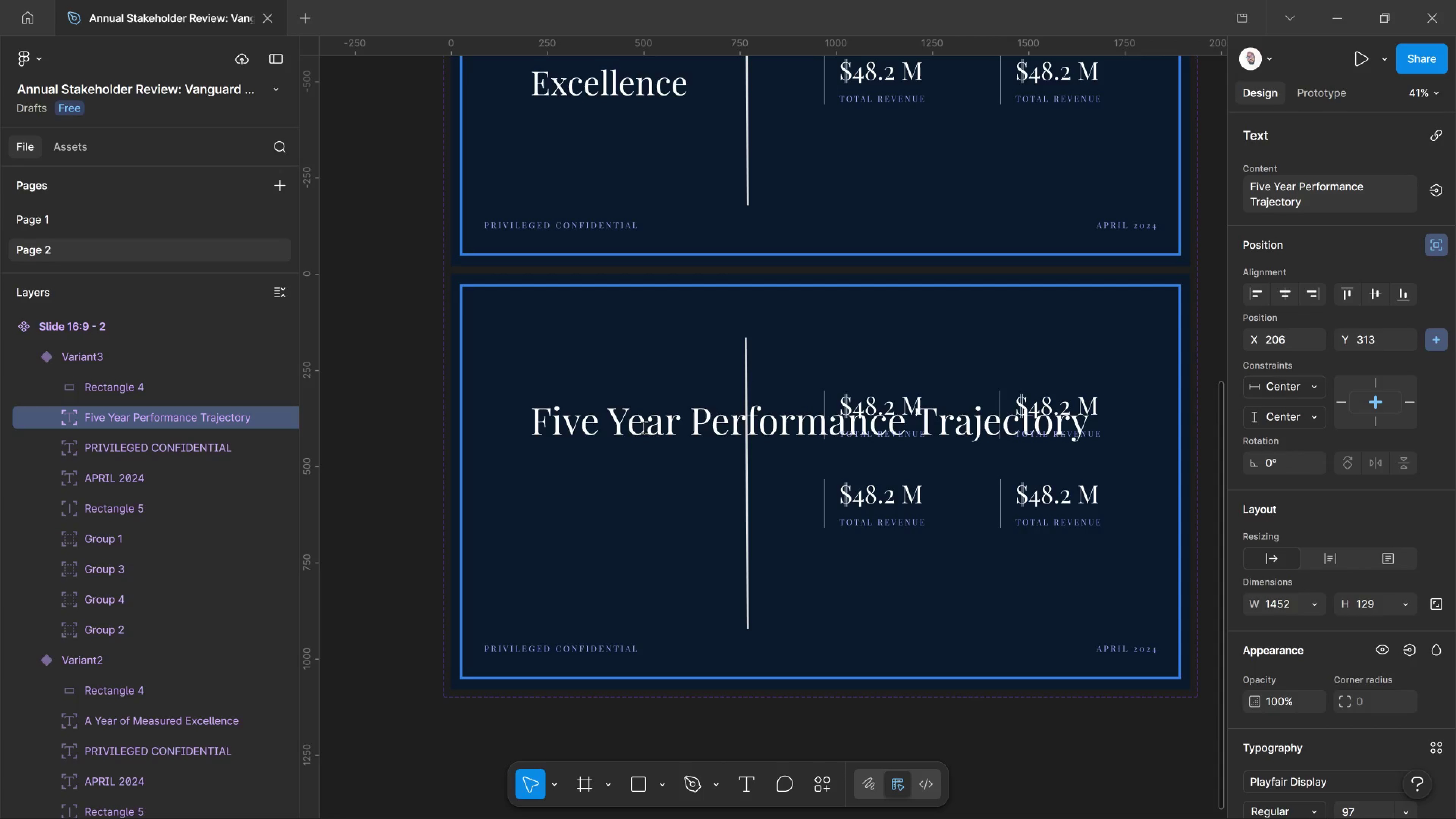 
hold_key(key=Period, duration=0.8)
 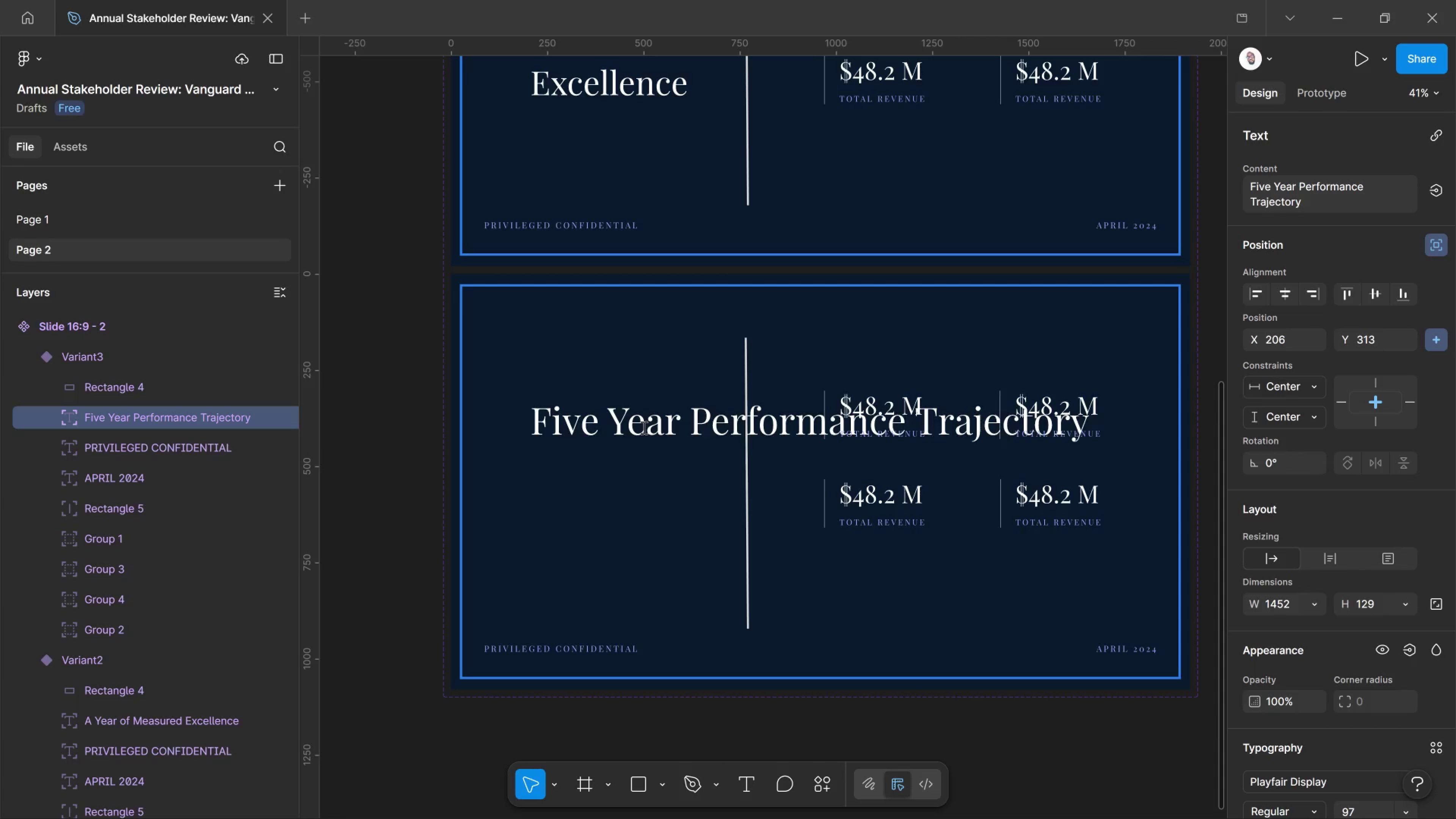 
key(Control+ControlLeft)
 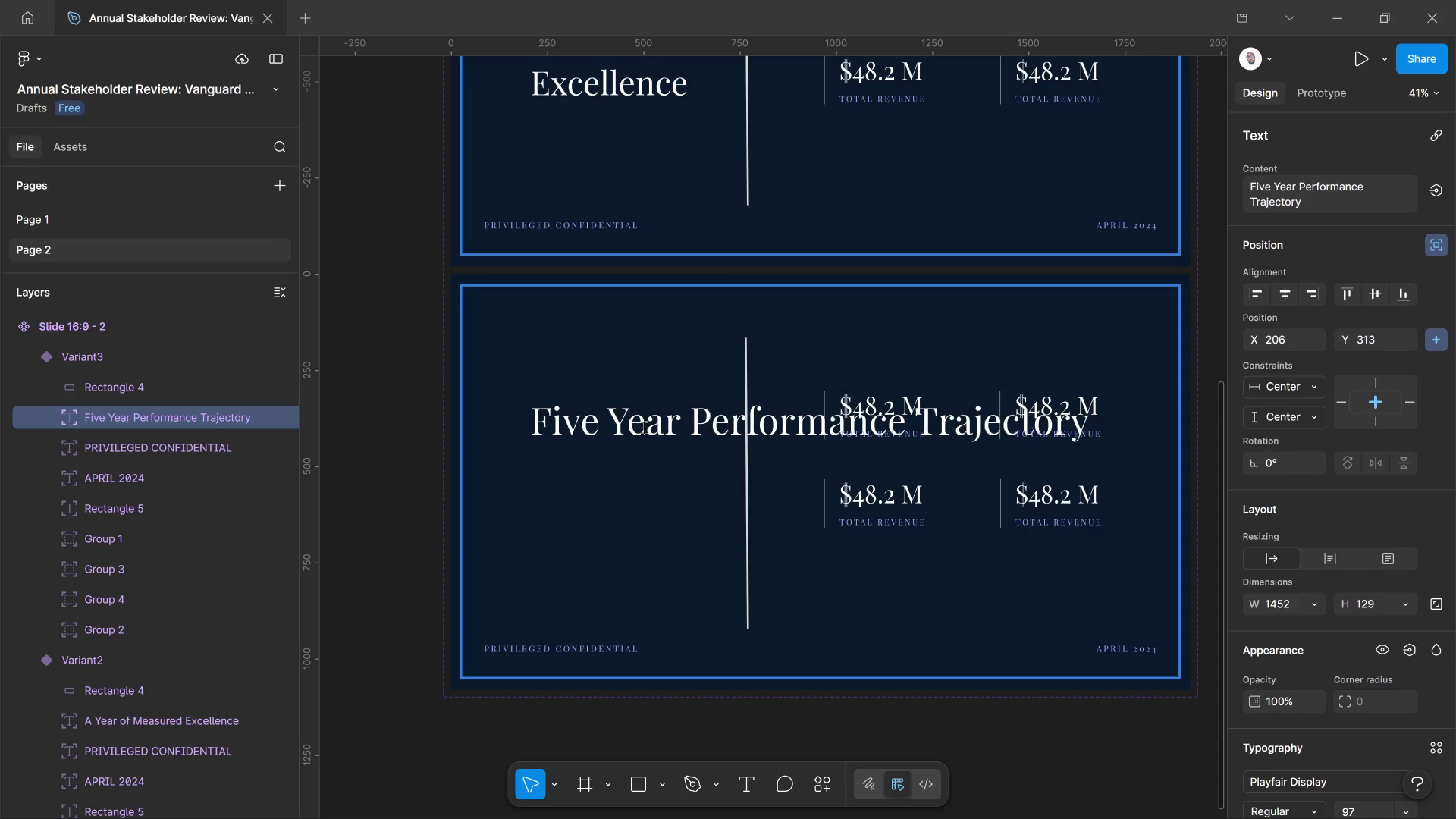 
key(Control+A)
 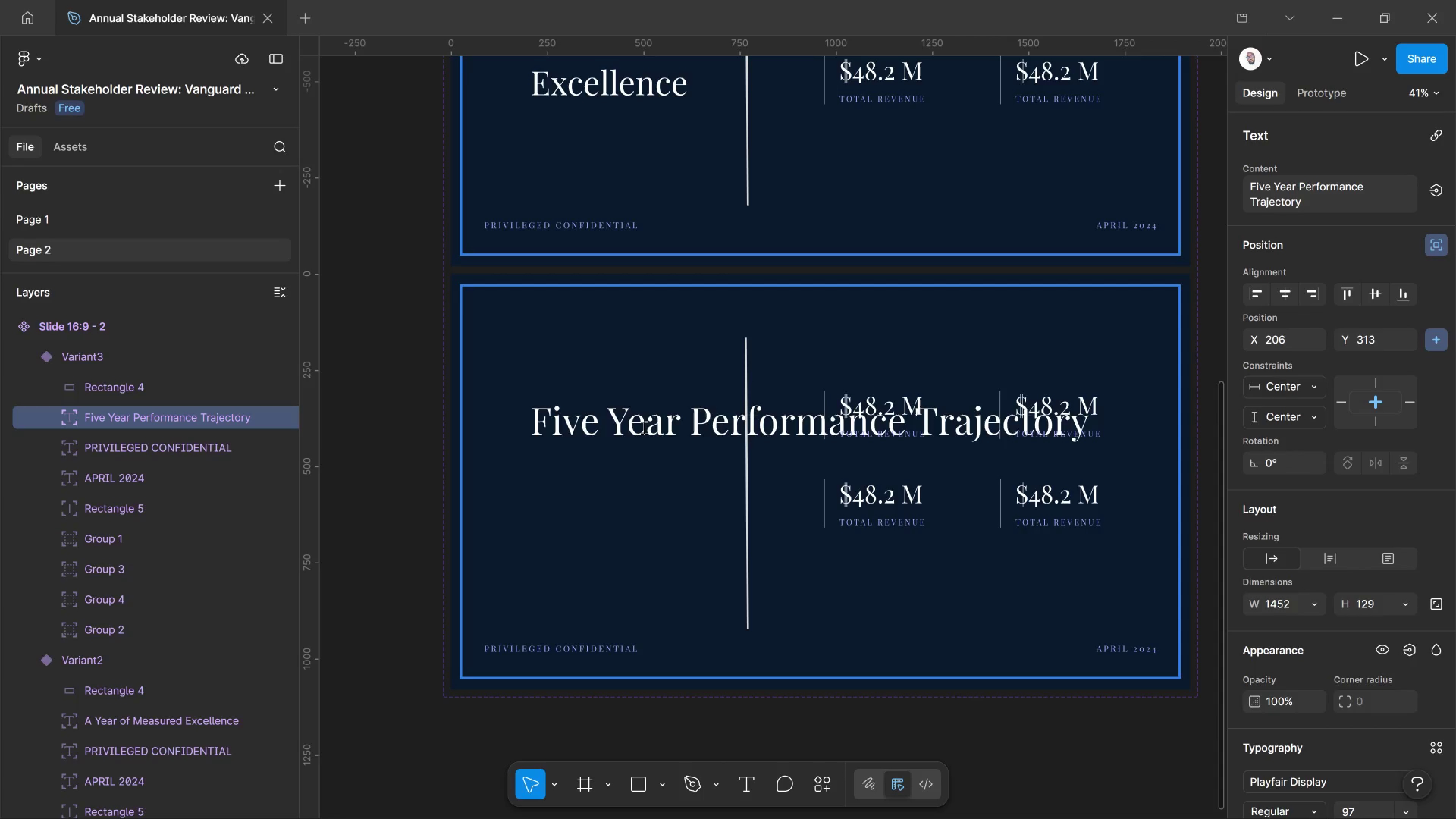 
hold_key(key=Comma, duration=1.5)
 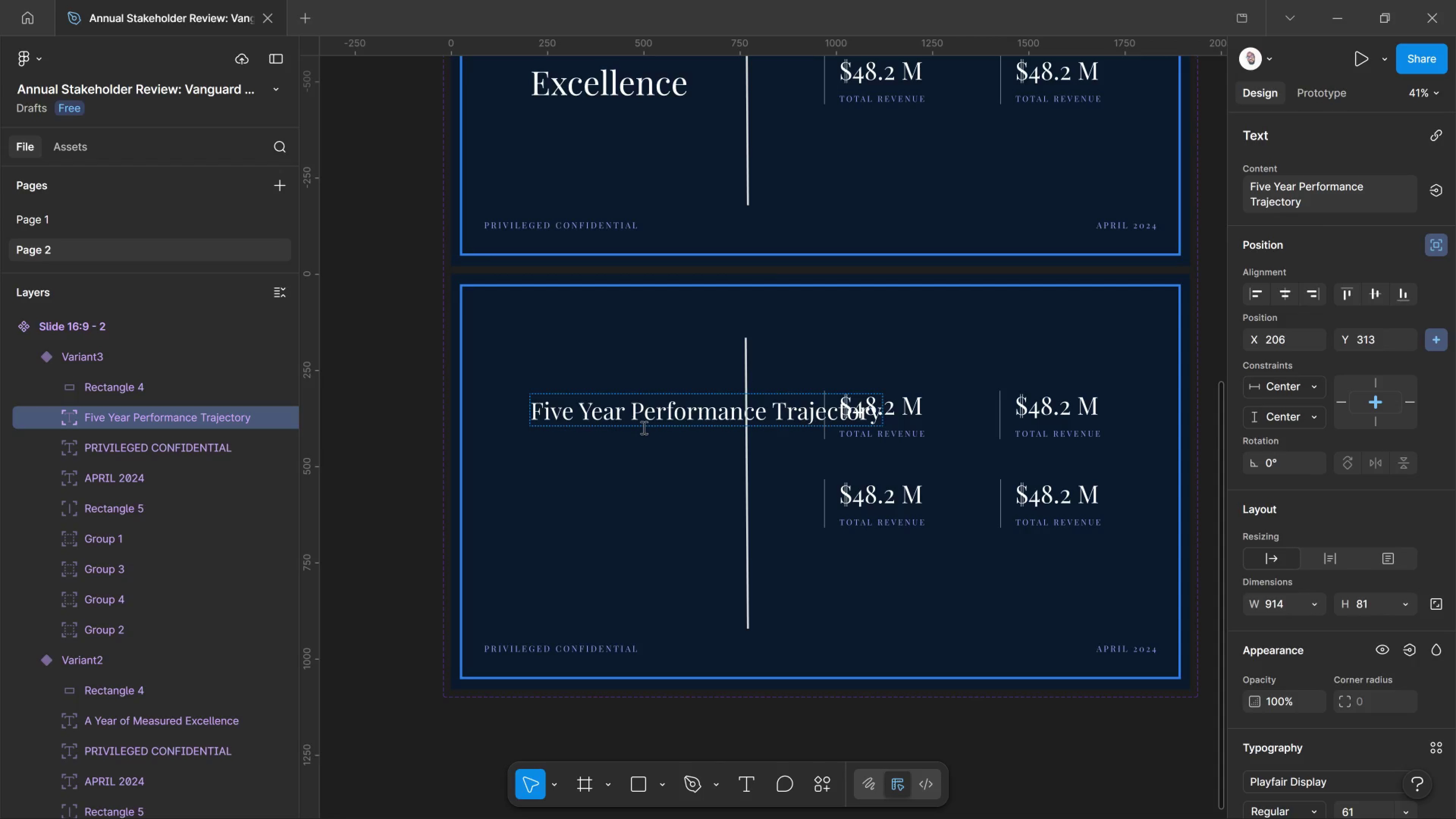 
key(Control+Shift+Comma)
 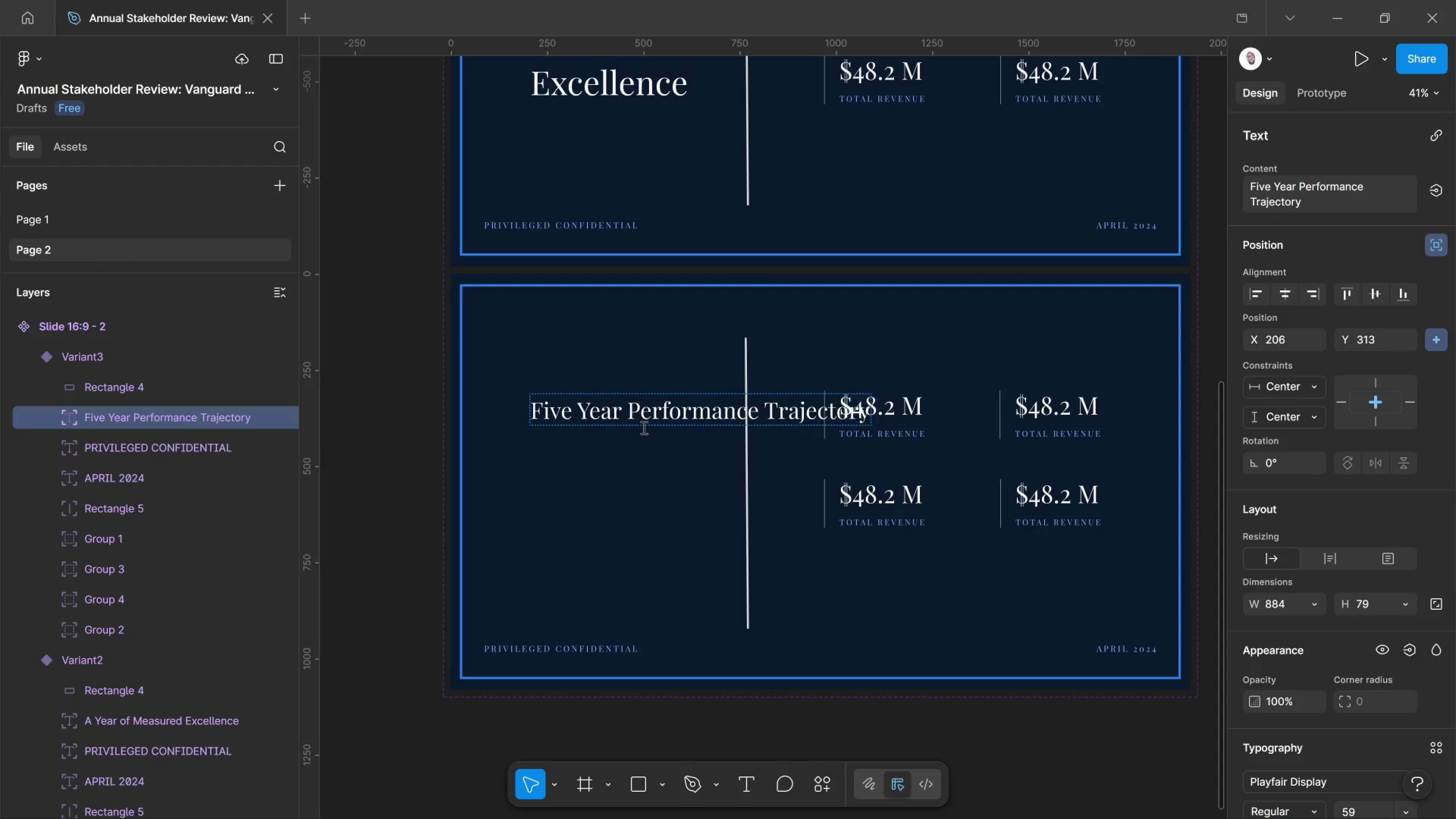 
key(Control+Shift+Comma)
 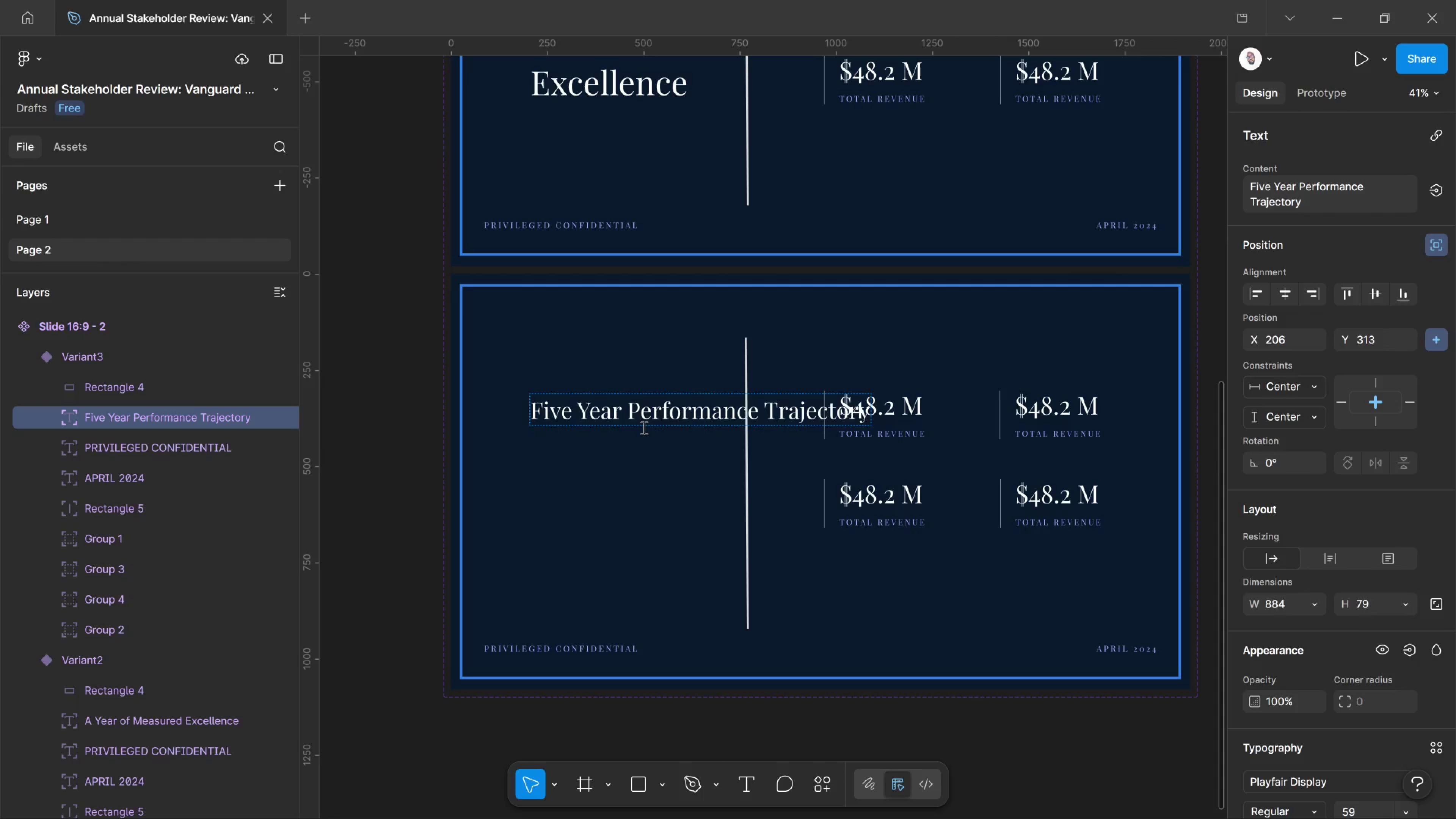 
key(Control+Shift+Comma)
 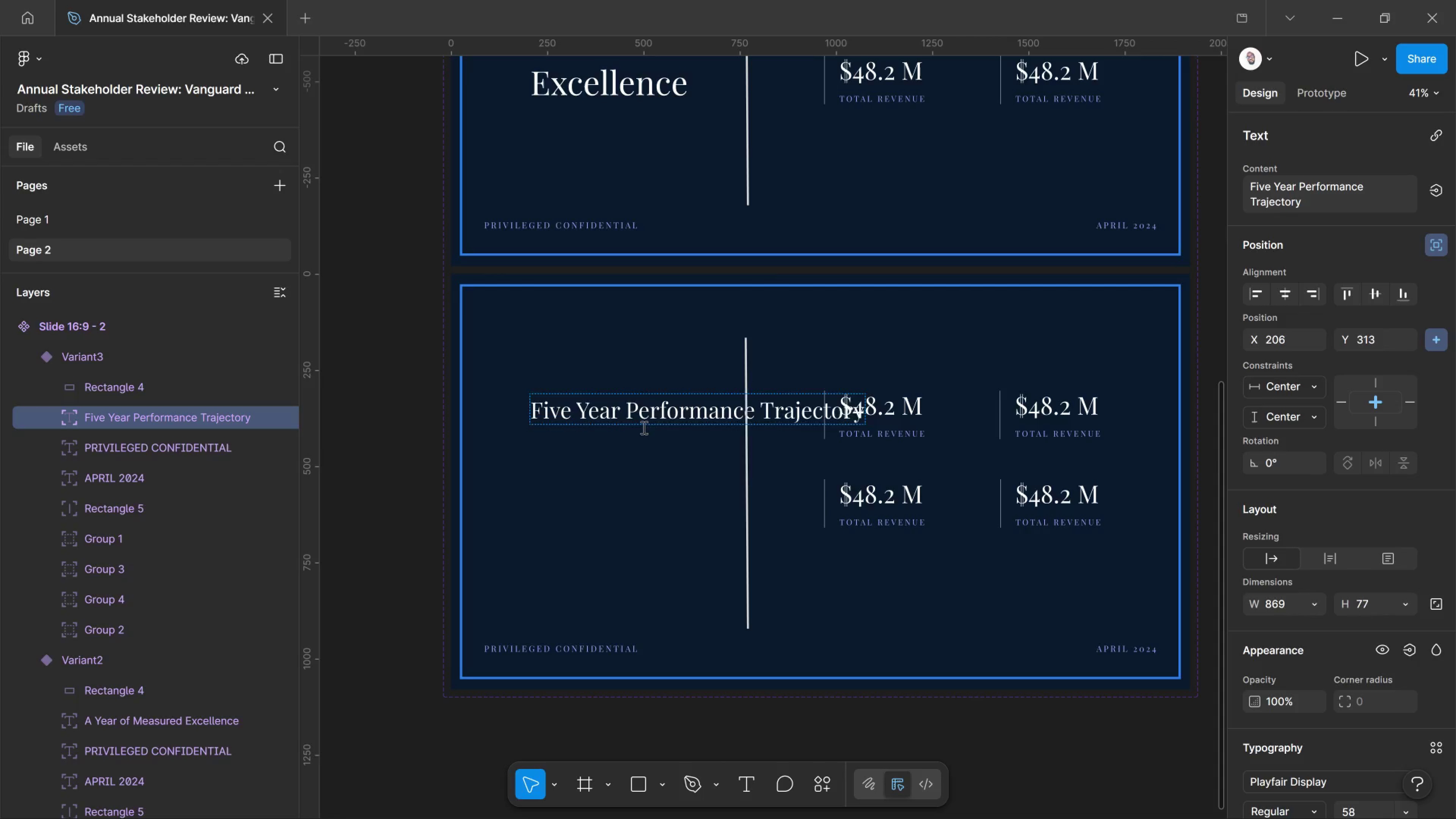 
key(Control+Shift+Comma)
 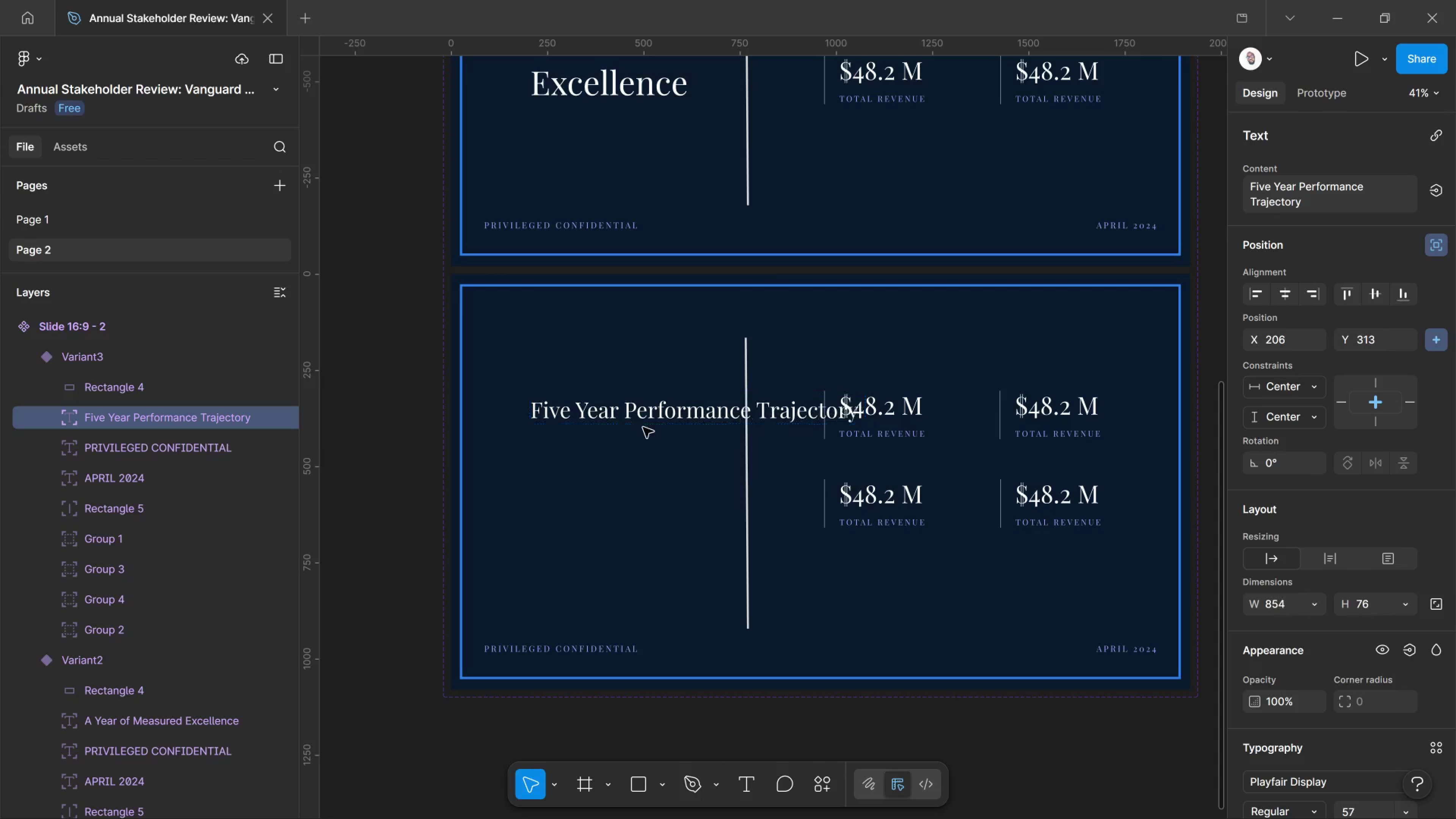 
key(Control+Shift+Comma)
 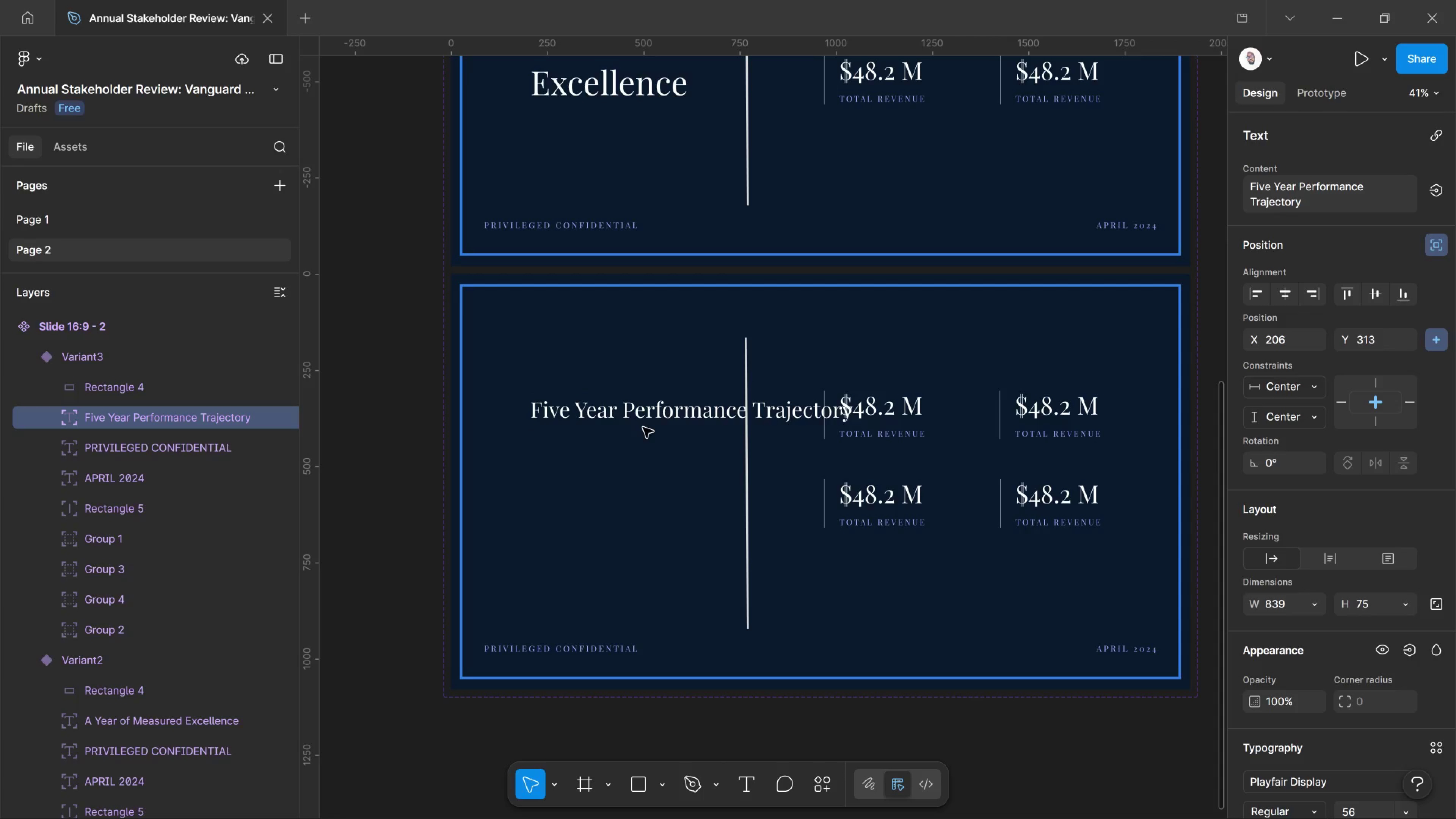 
key(Control+Shift+Comma)
 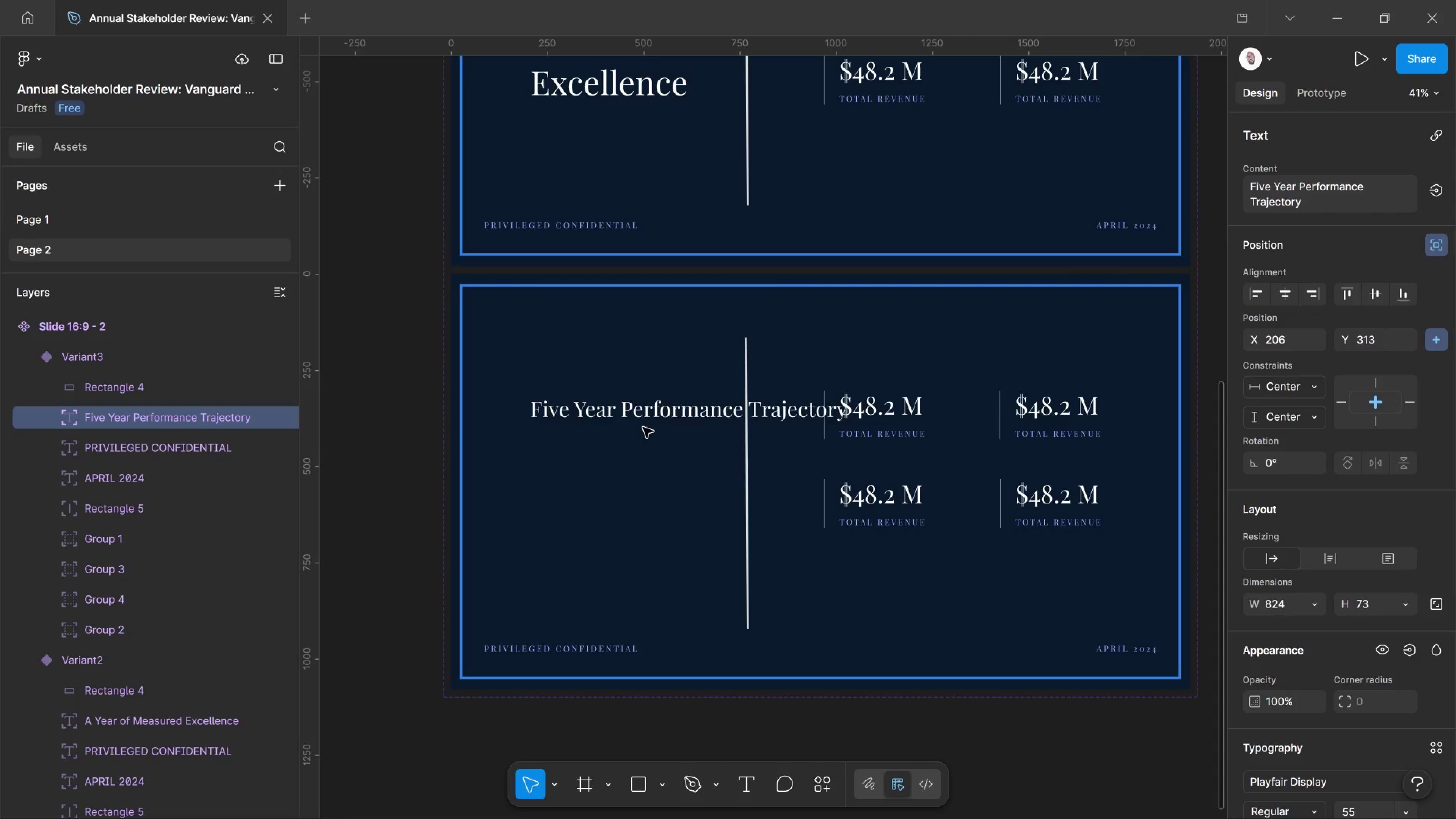 
key(Control+Shift+Comma)
 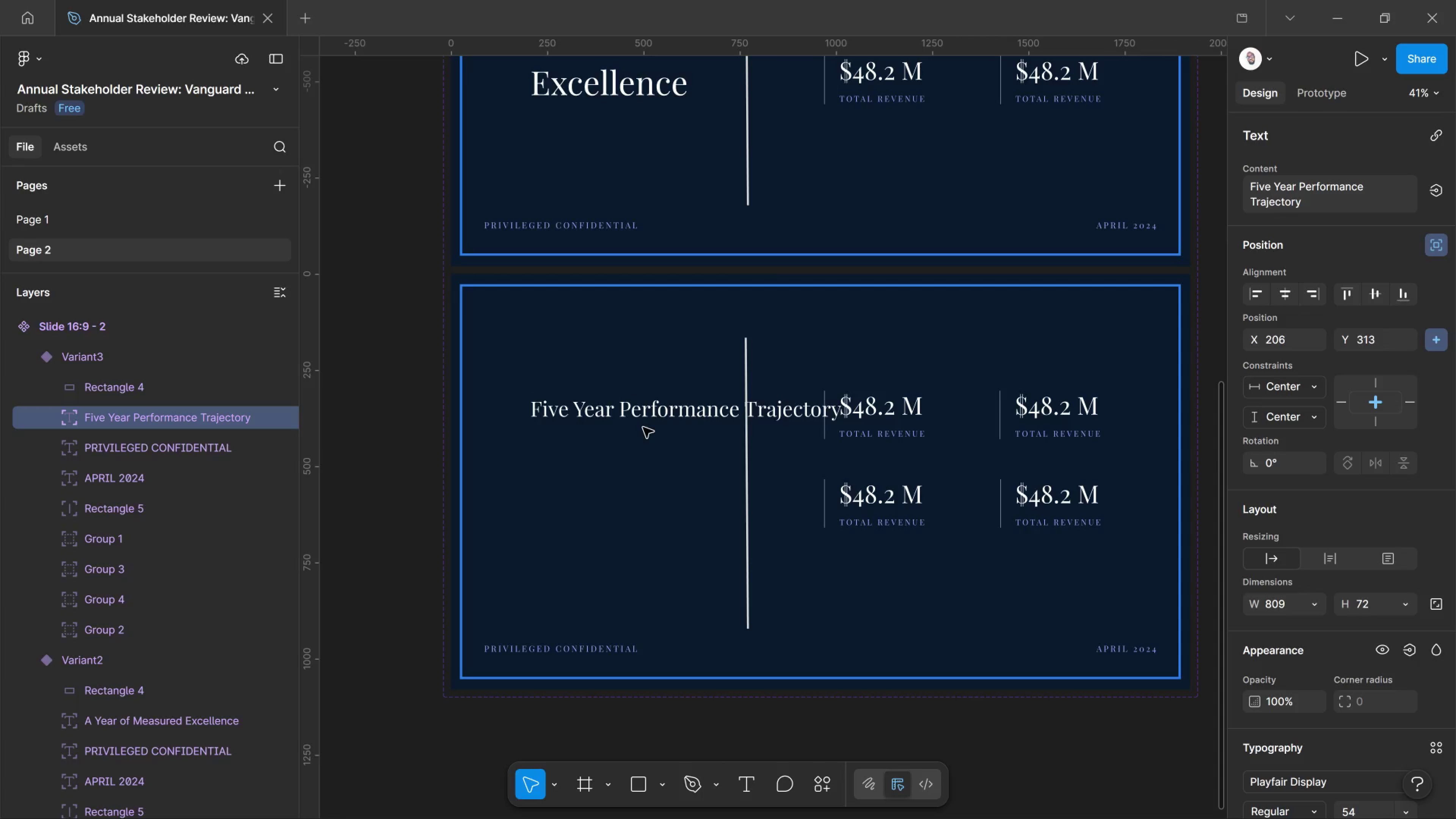 
key(Control+Shift+Comma)
 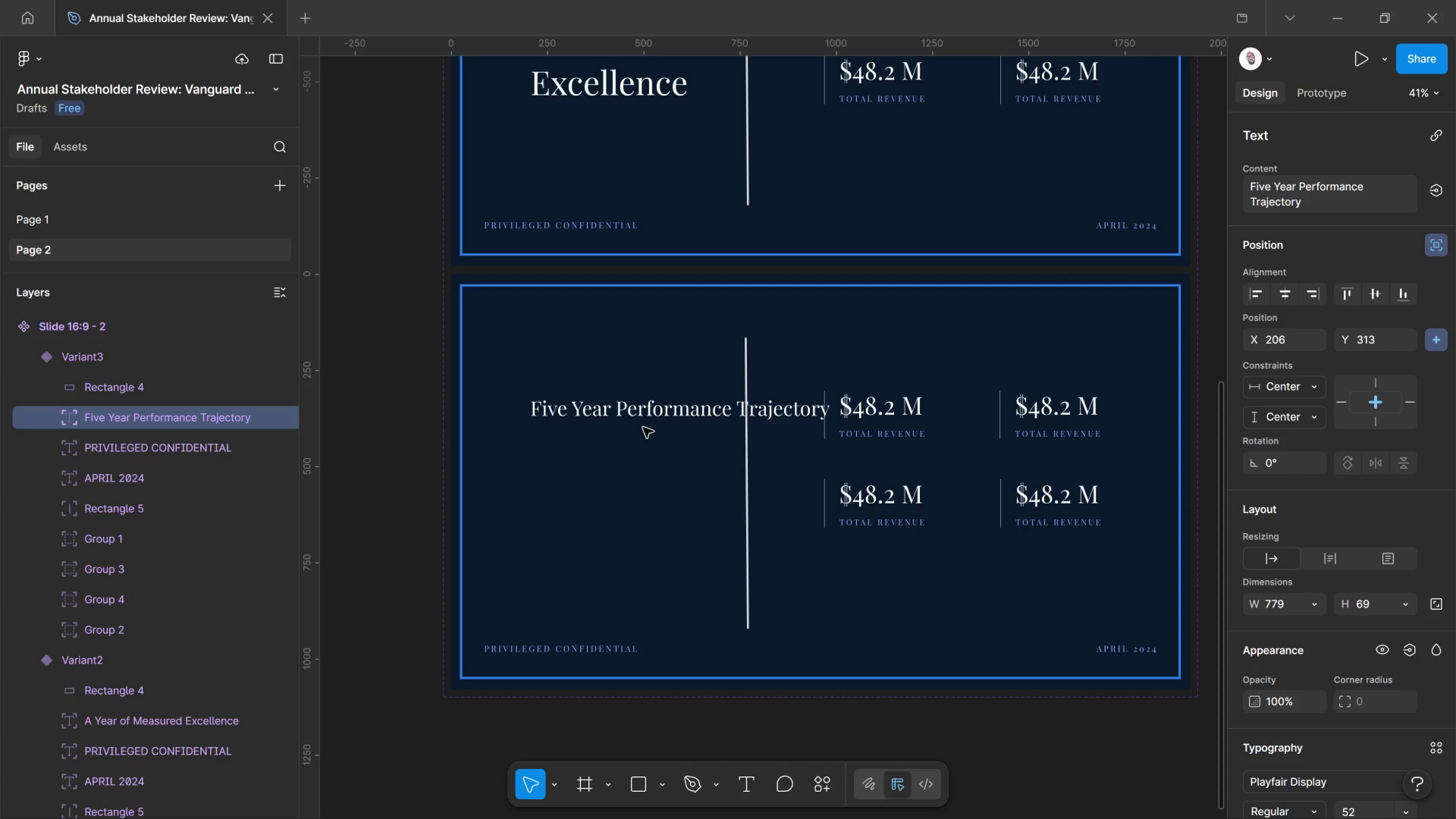 
key(Control+Shift+Comma)
 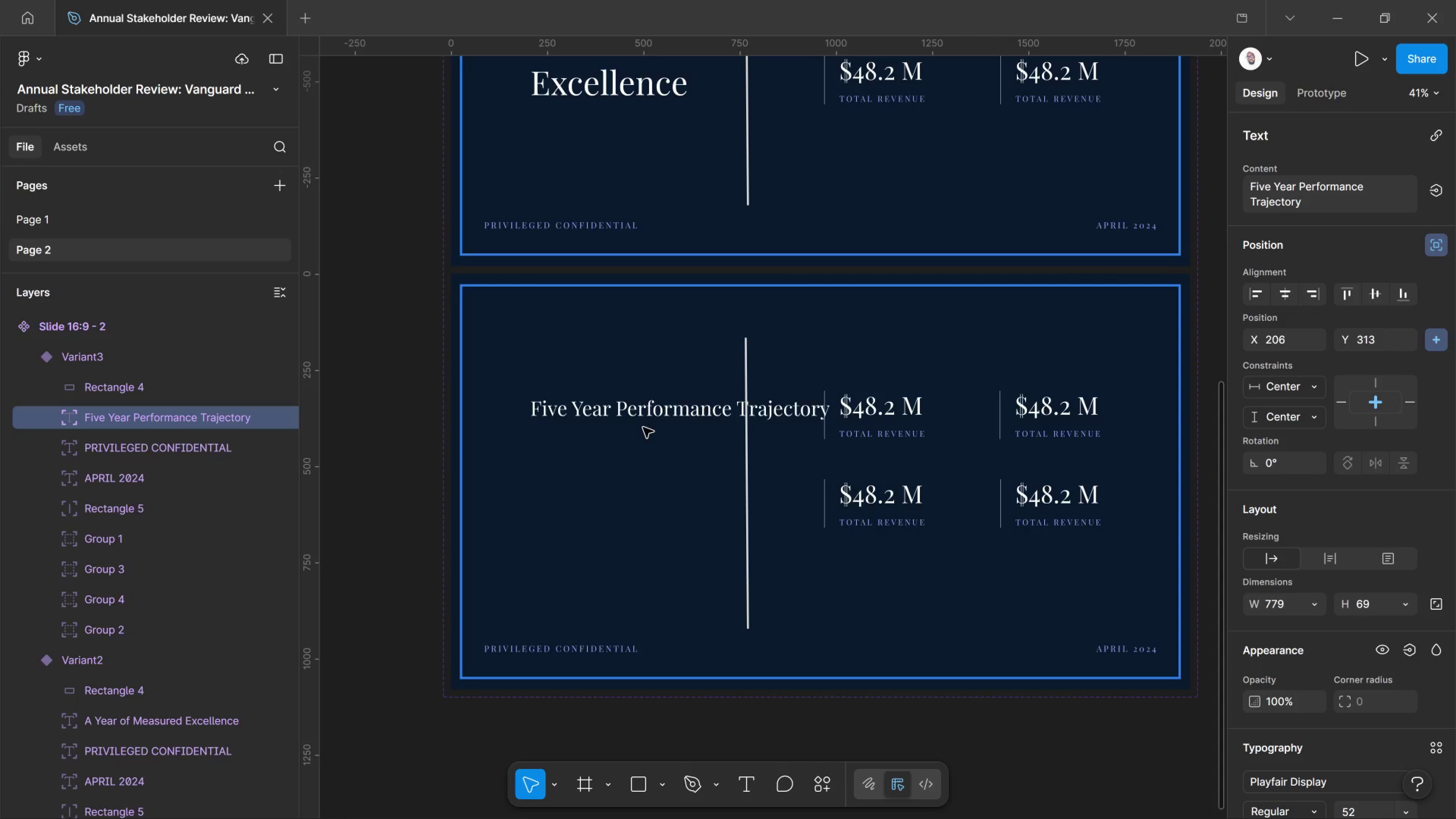 
key(Control+Shift+Comma)
 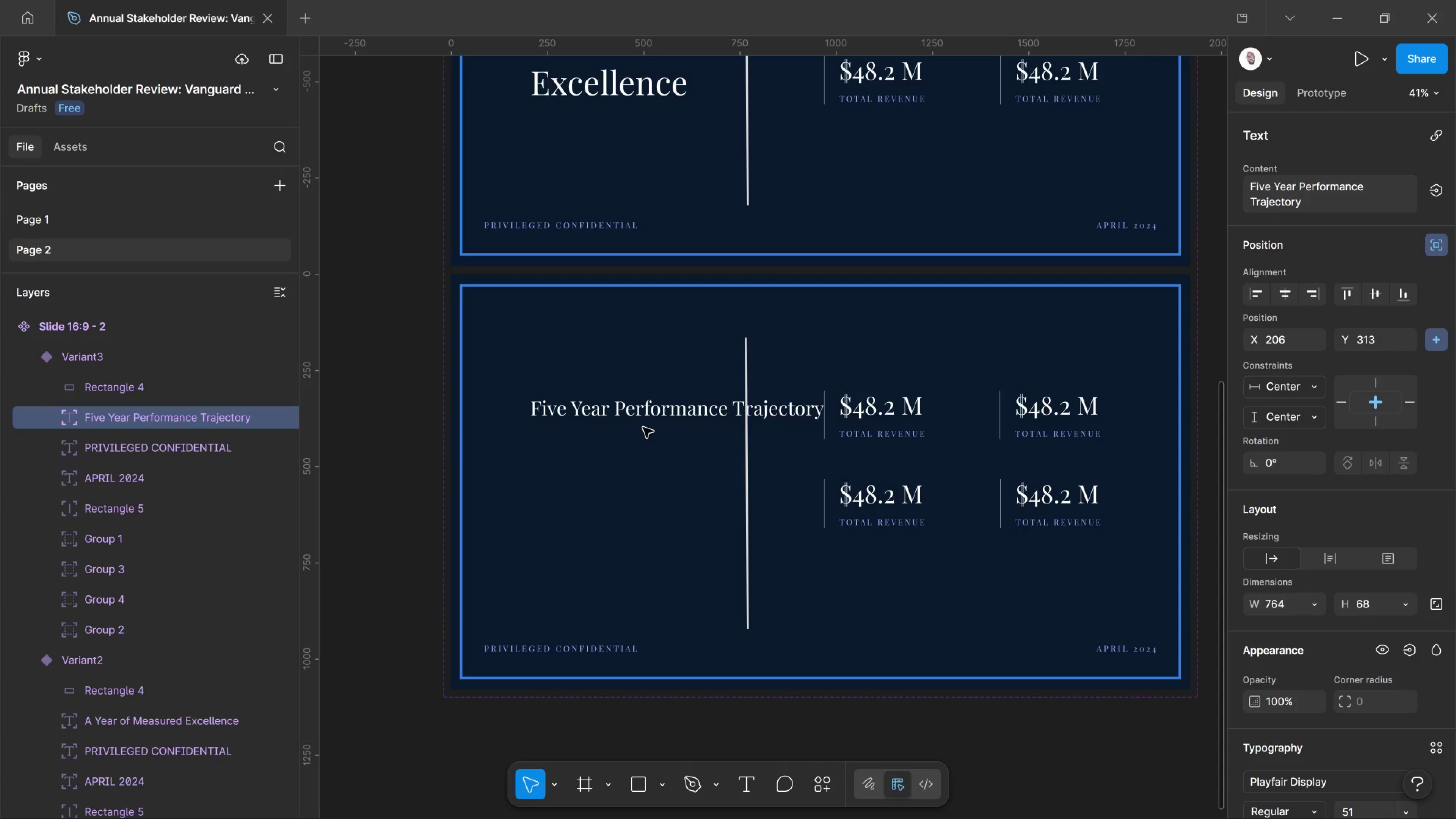 
key(Control+Shift+Comma)
 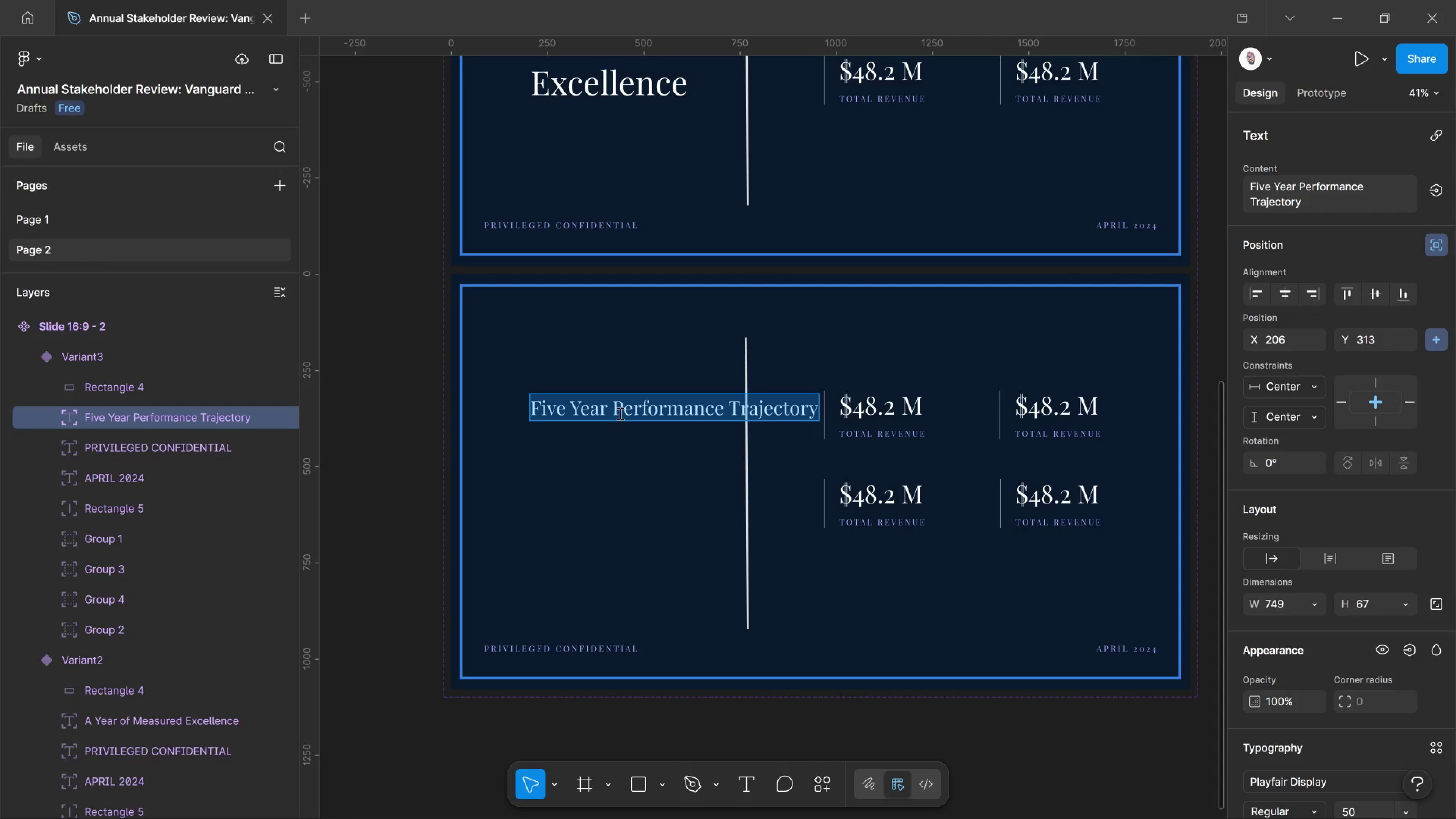 
left_click([619, 413])
 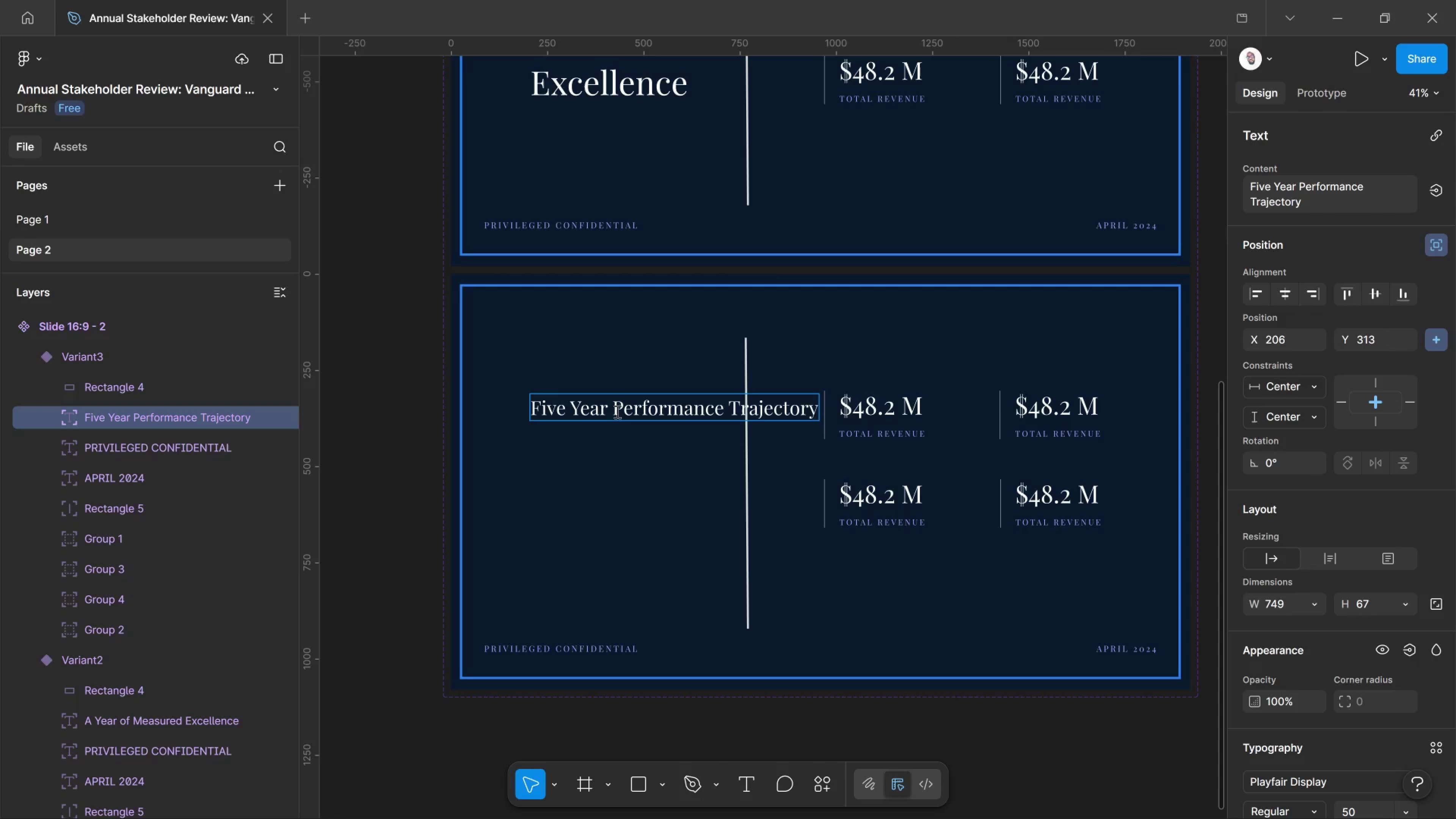 
left_click_drag(start_coordinate=[617, 411], to_coordinate=[723, 418])
 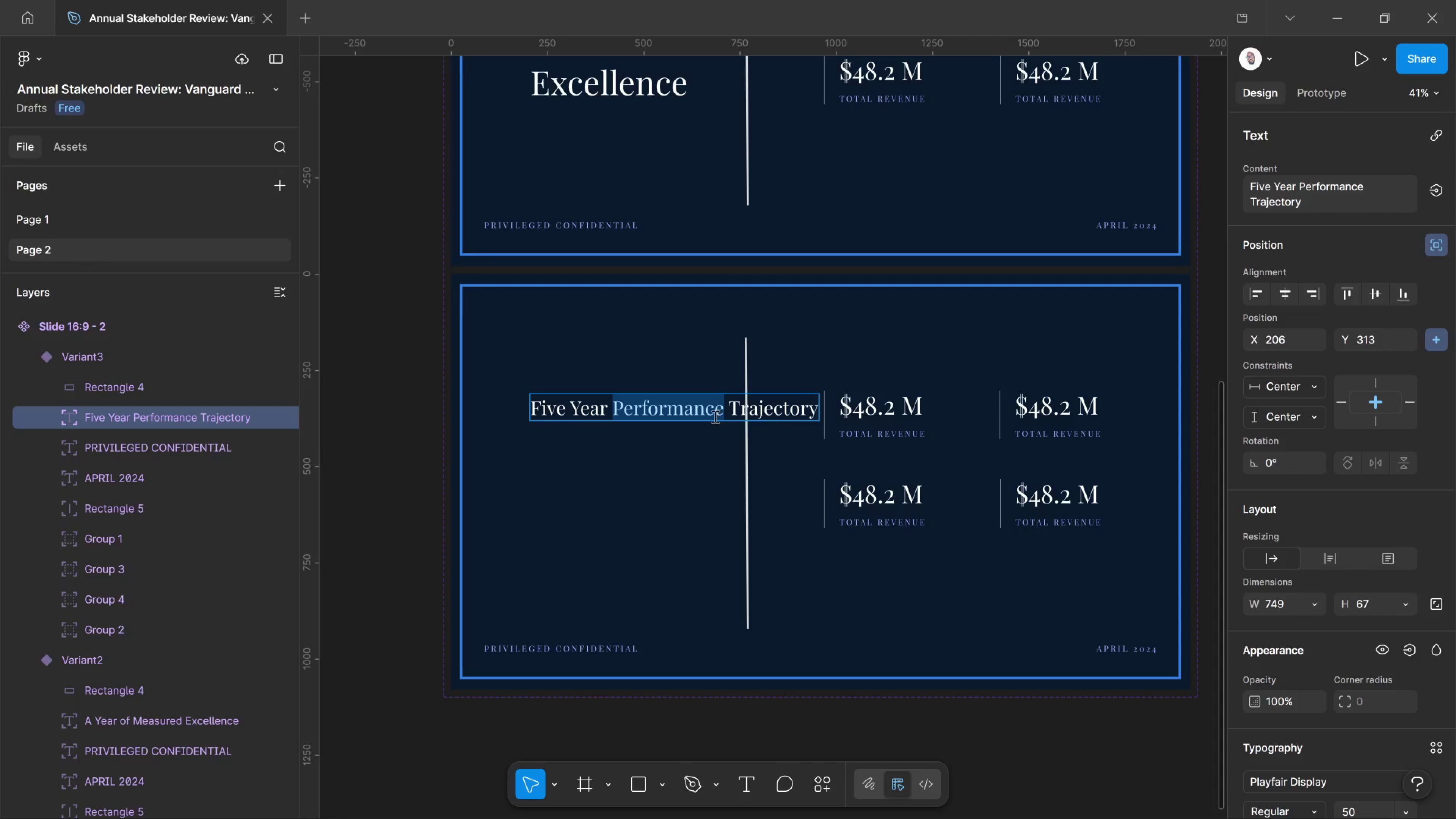 
key(Meta+V)
 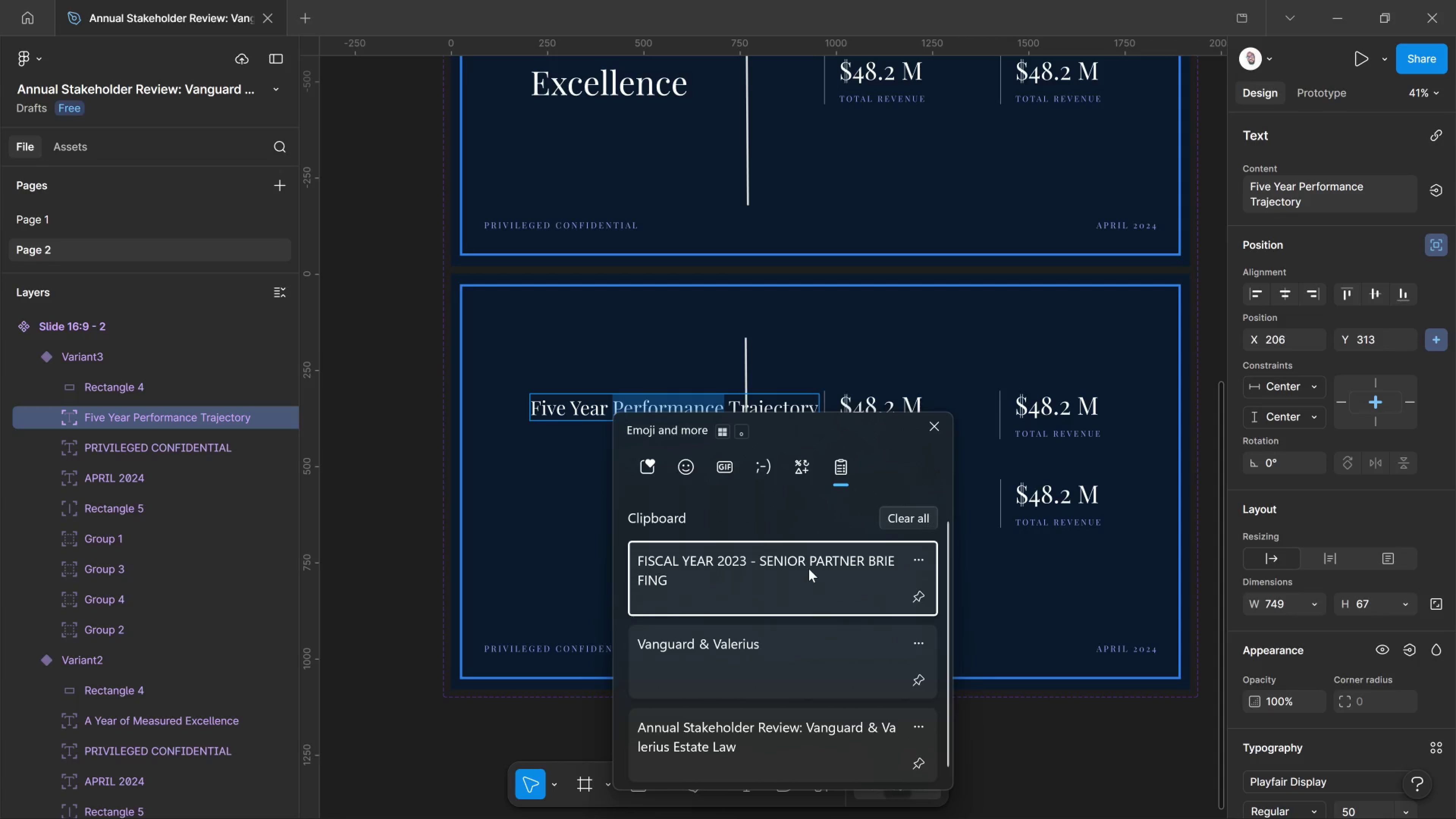 
scroll: coordinate [825, 607], scroll_direction: down, amount: 5.0
 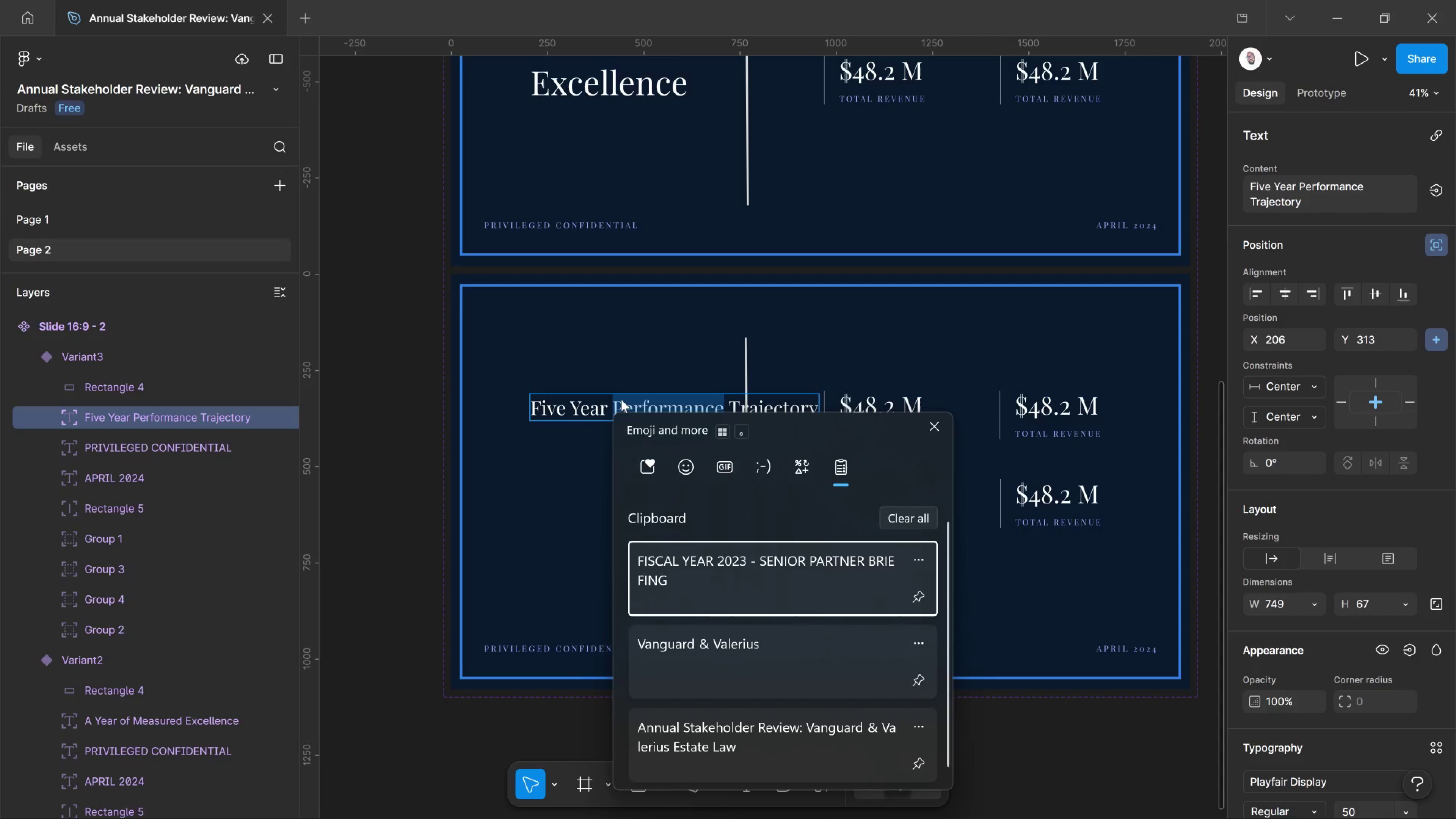 
left_click([621, 399])
 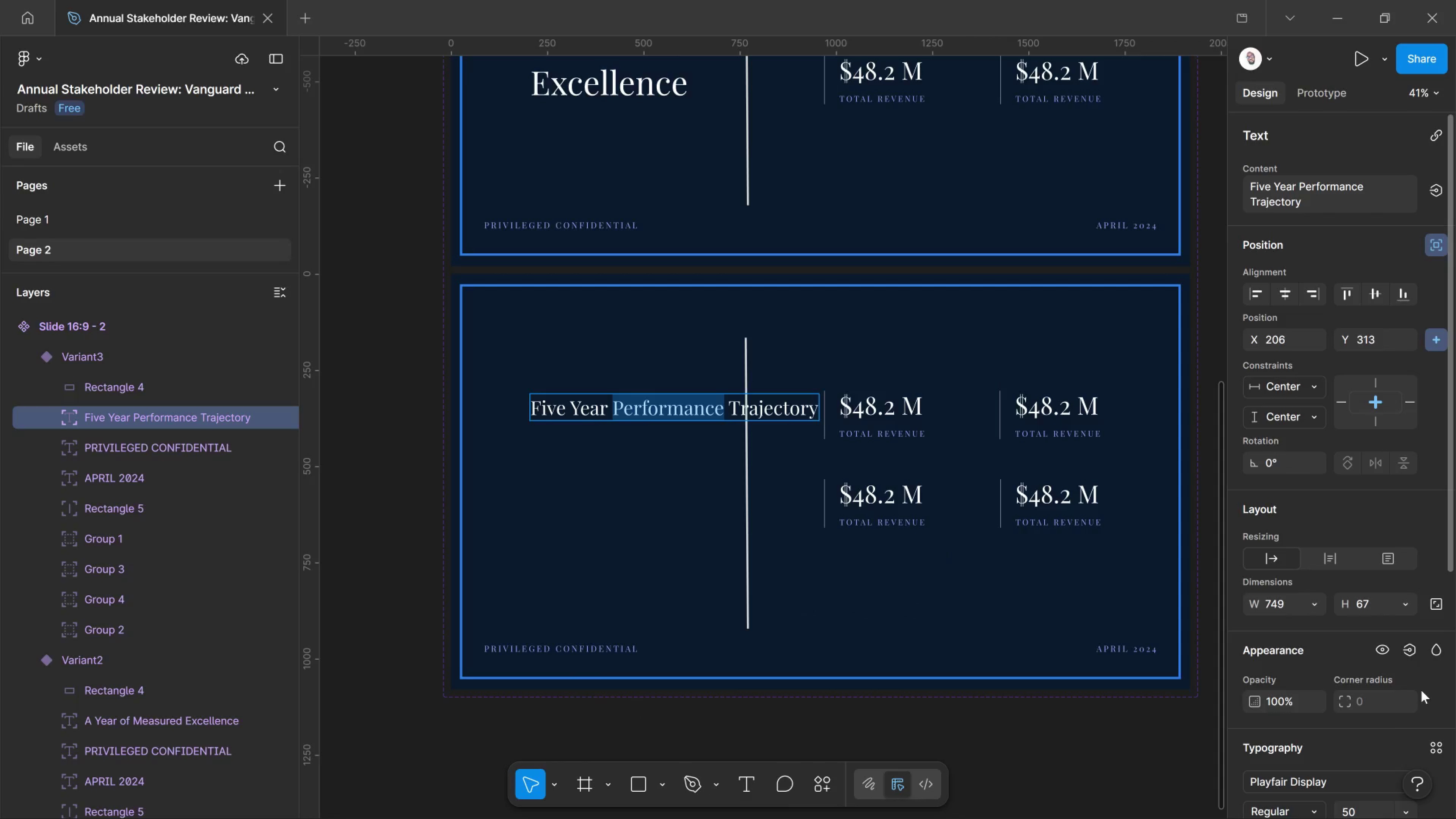 
scroll: coordinate [1384, 722], scroll_direction: down, amount: 6.0
 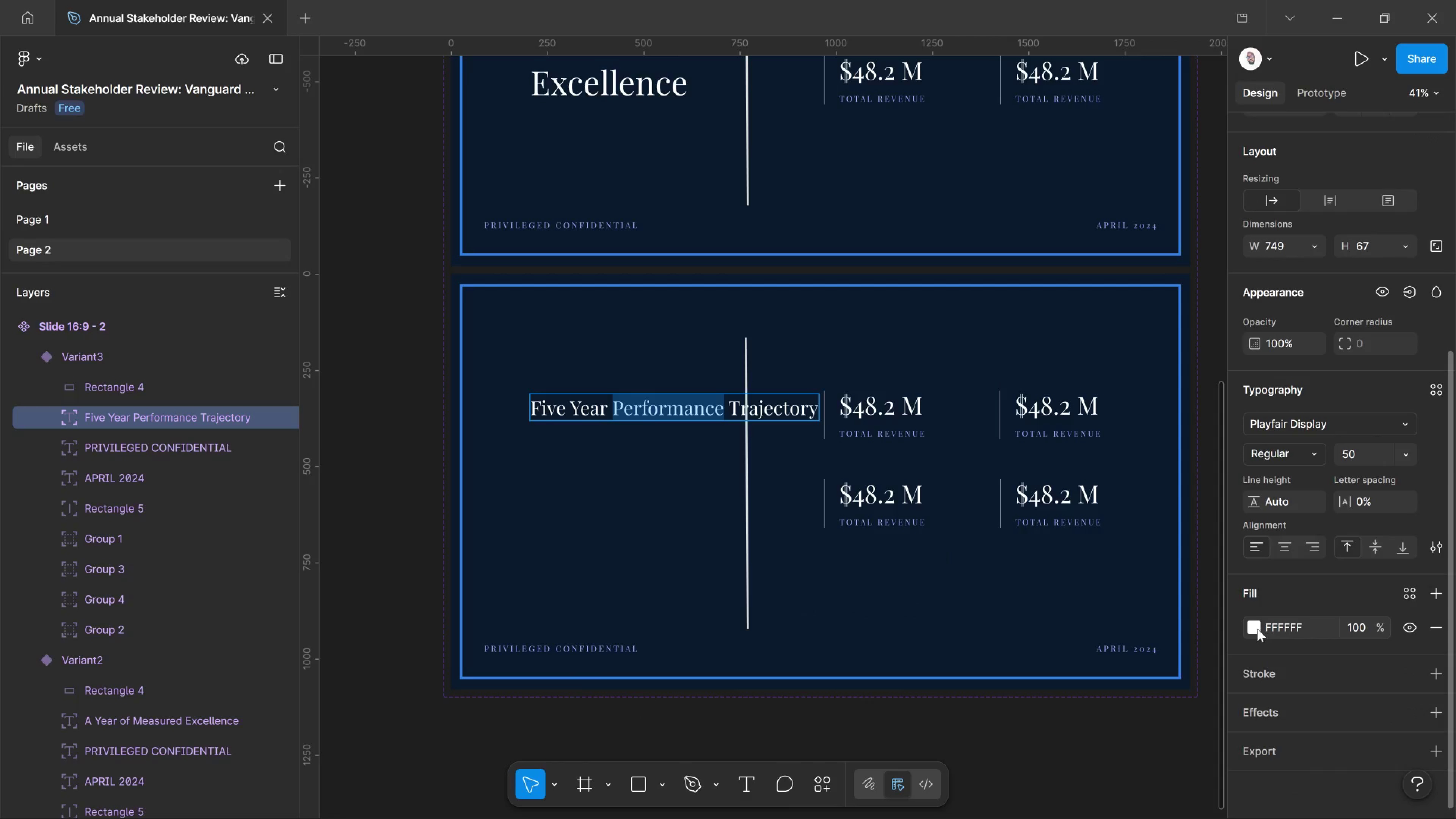 
left_click([1255, 629])
 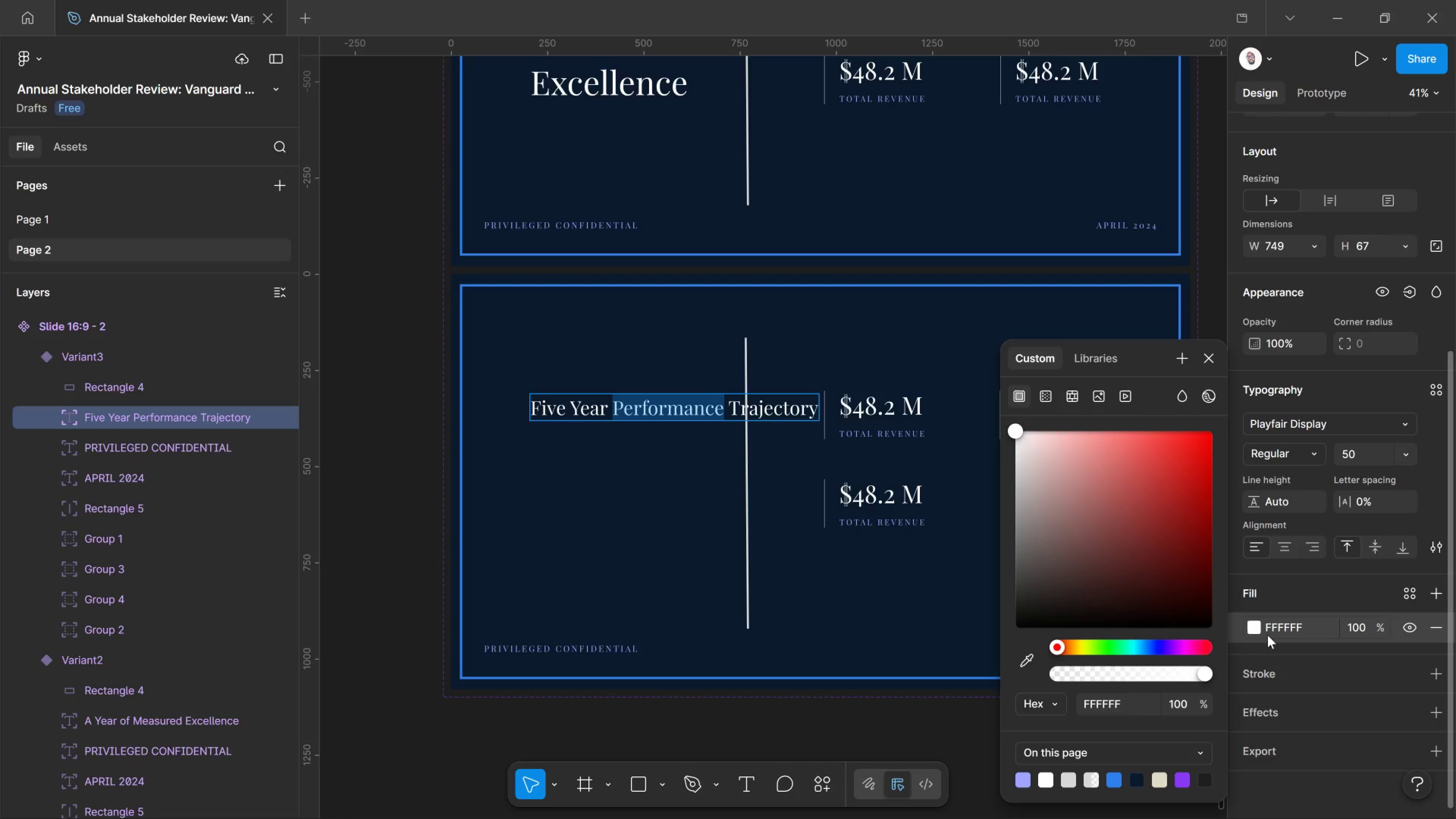 
left_click([1279, 629])
 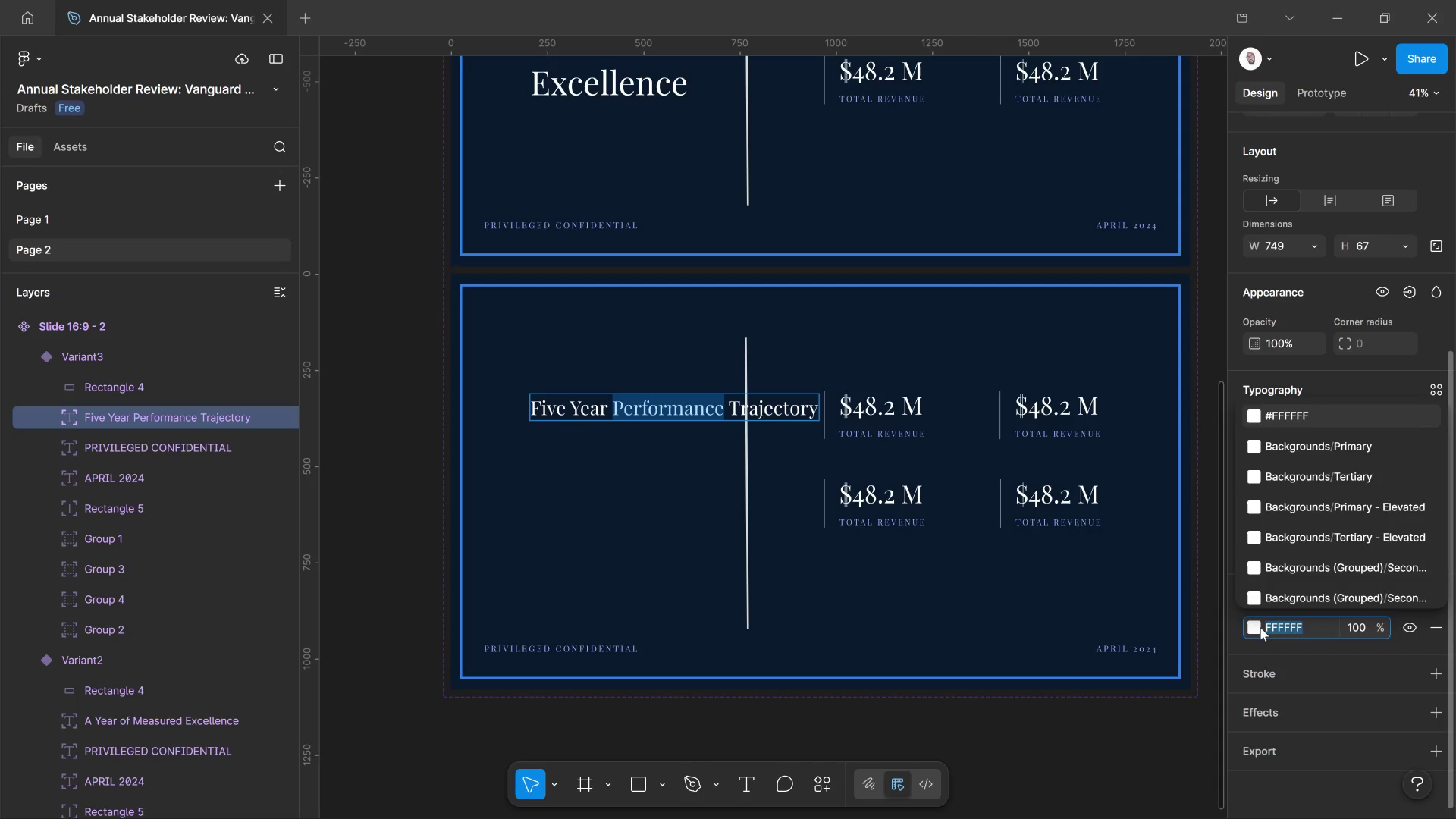 
left_click([1258, 627])
 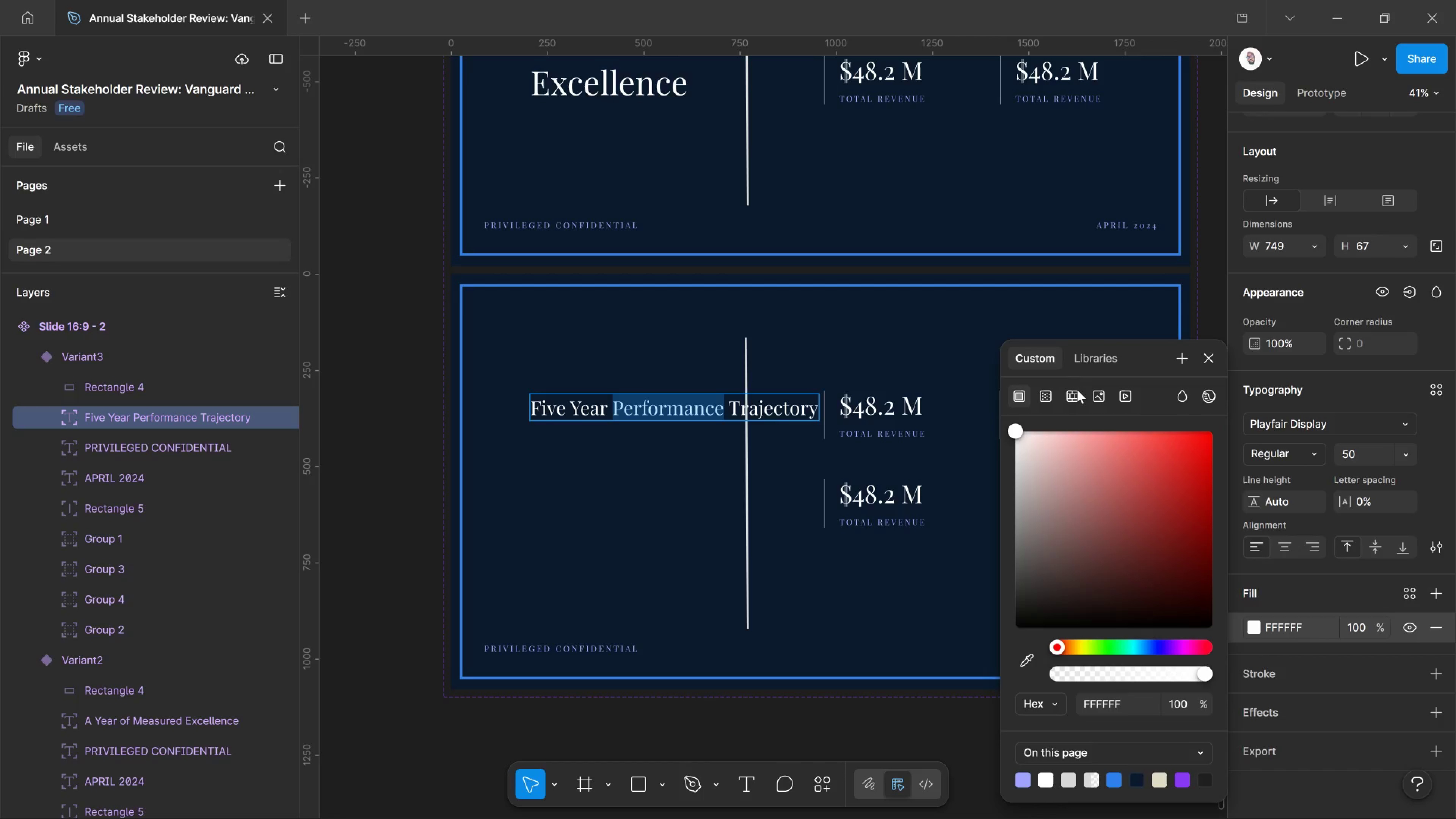 
left_click([1091, 360])
 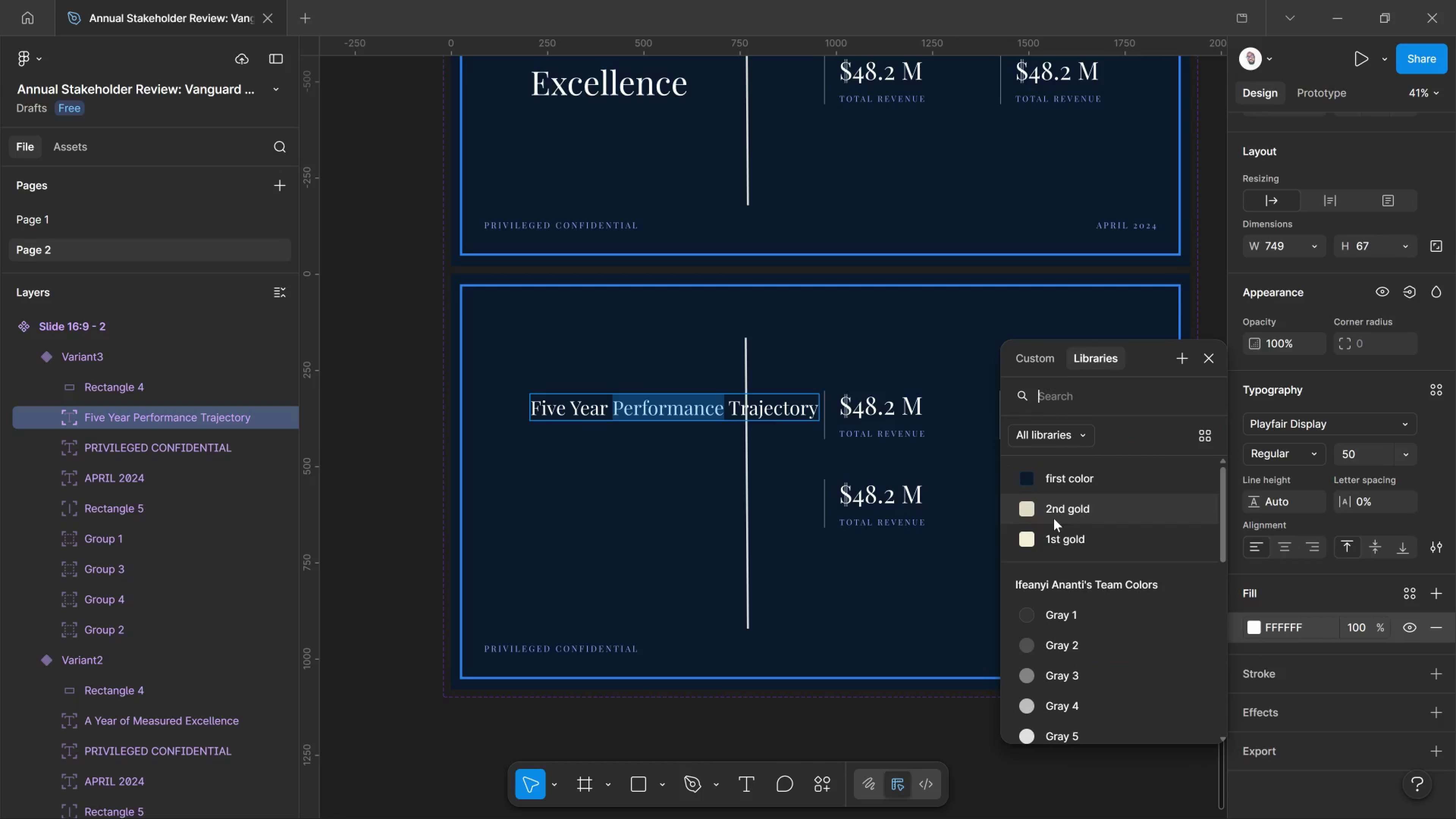 
left_click([1054, 514])
 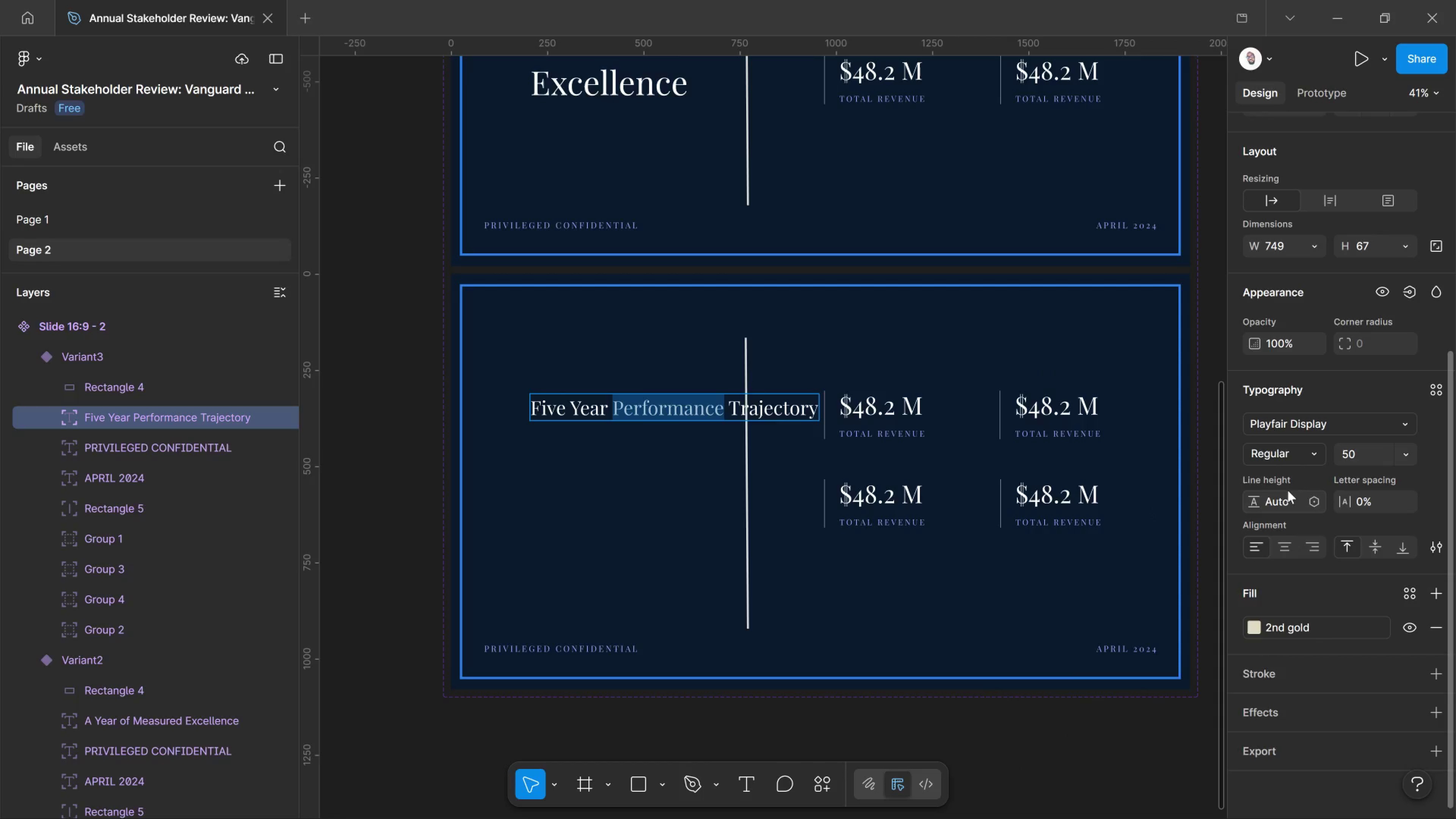 
left_click([1319, 453])
 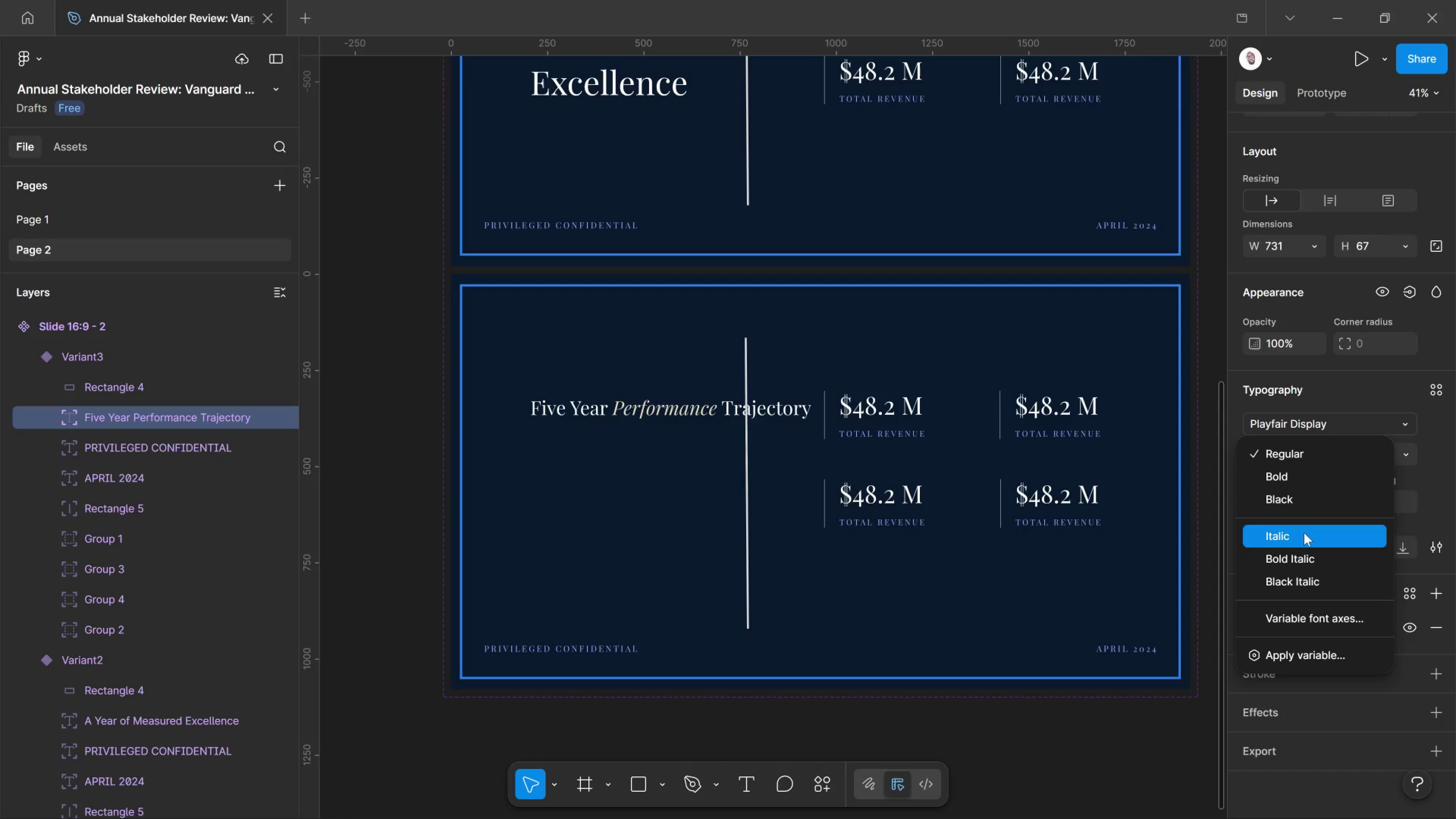 
left_click([1304, 533])
 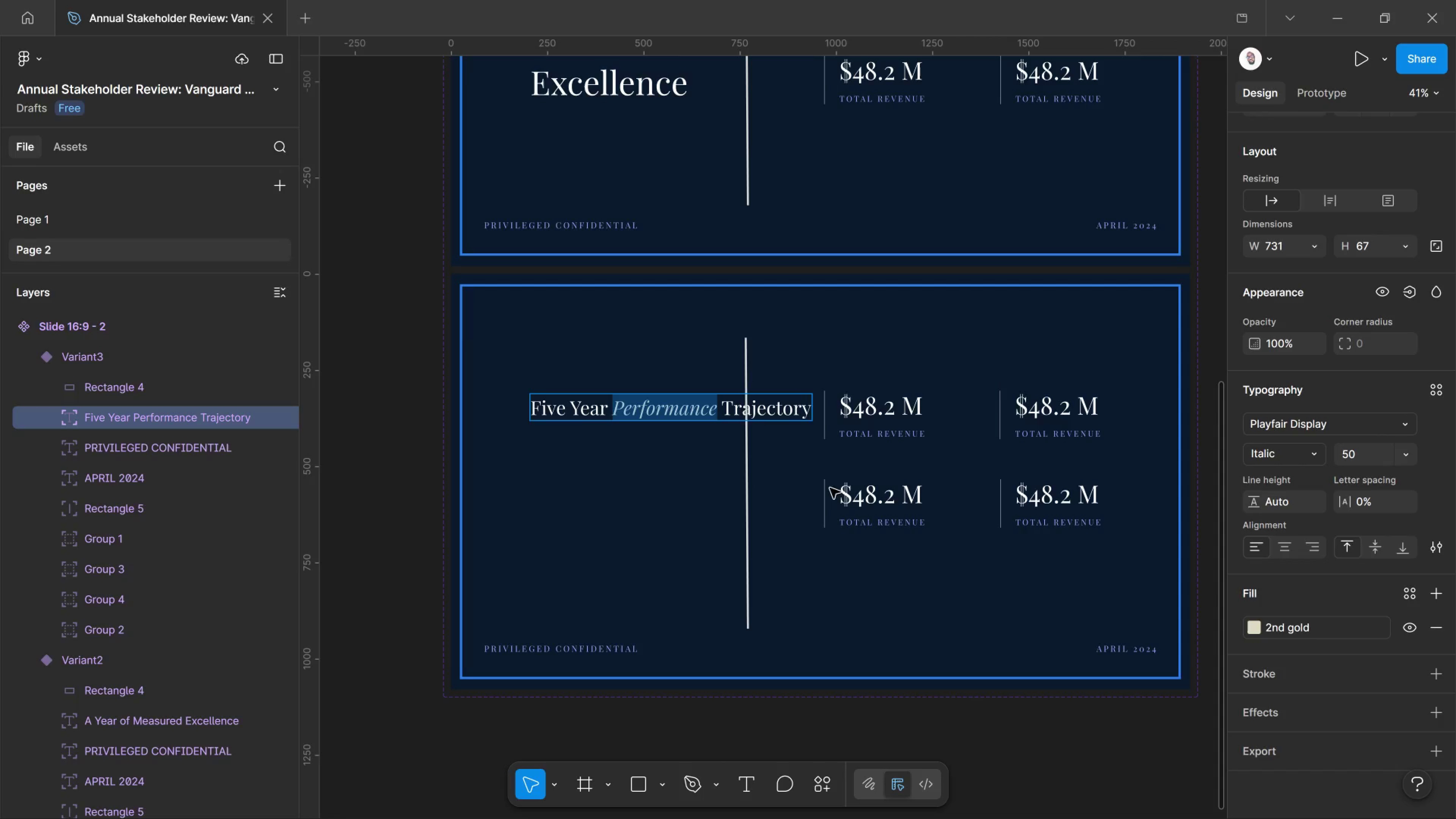 
left_click([808, 479])
 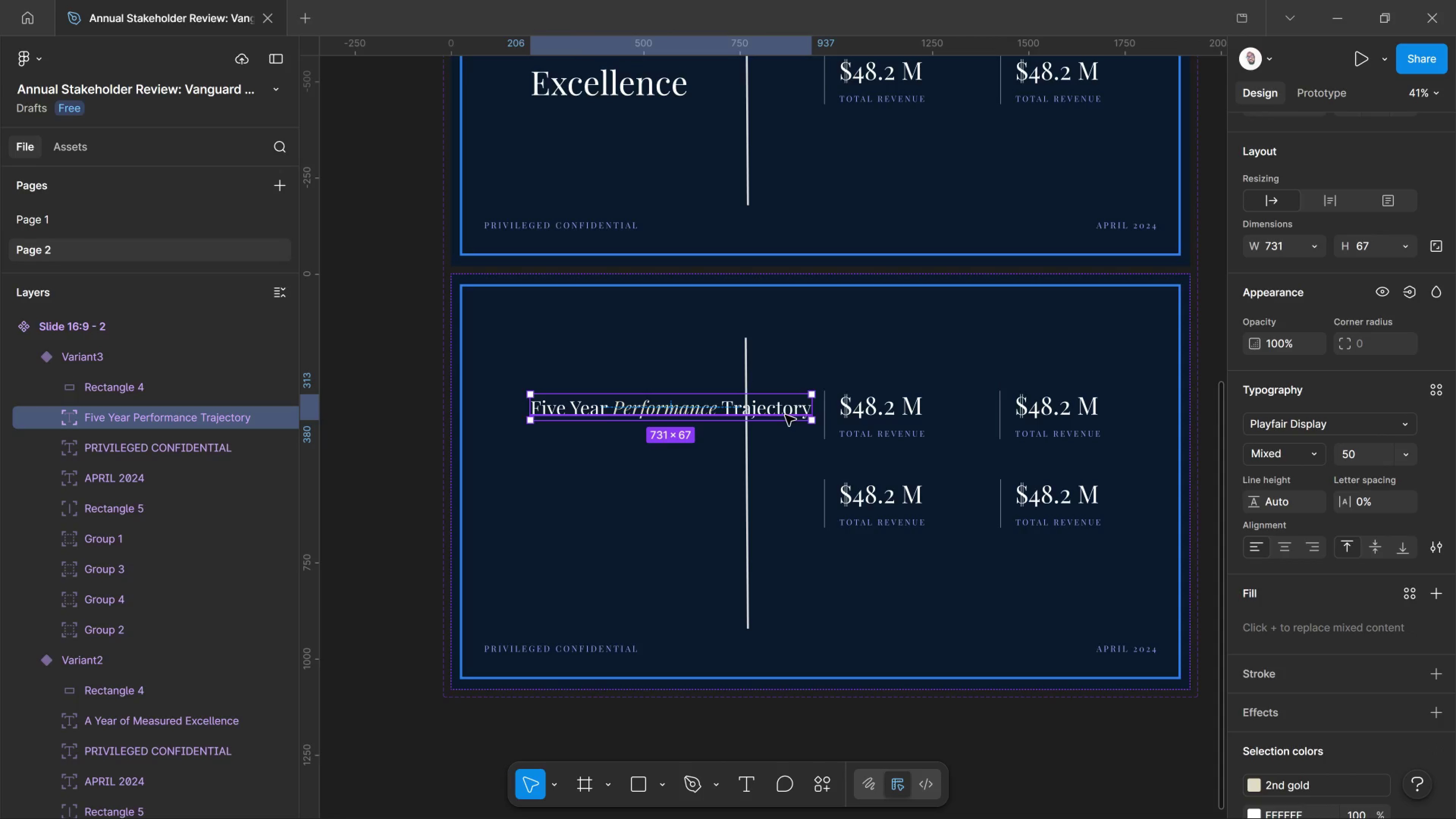 
left_click([785, 415])
 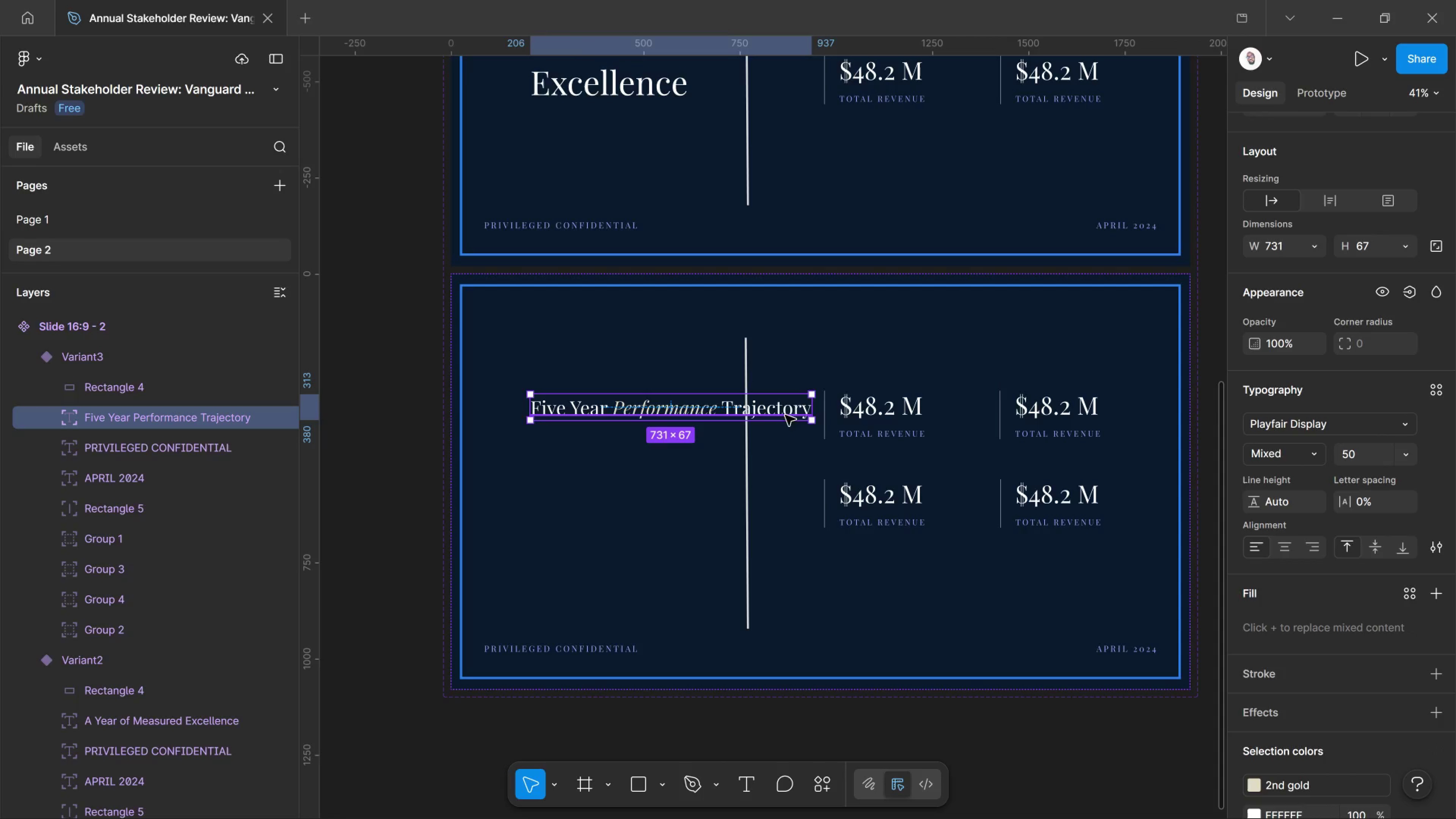 
left_click_drag(start_coordinate=[785, 415], to_coordinate=[759, 348])
 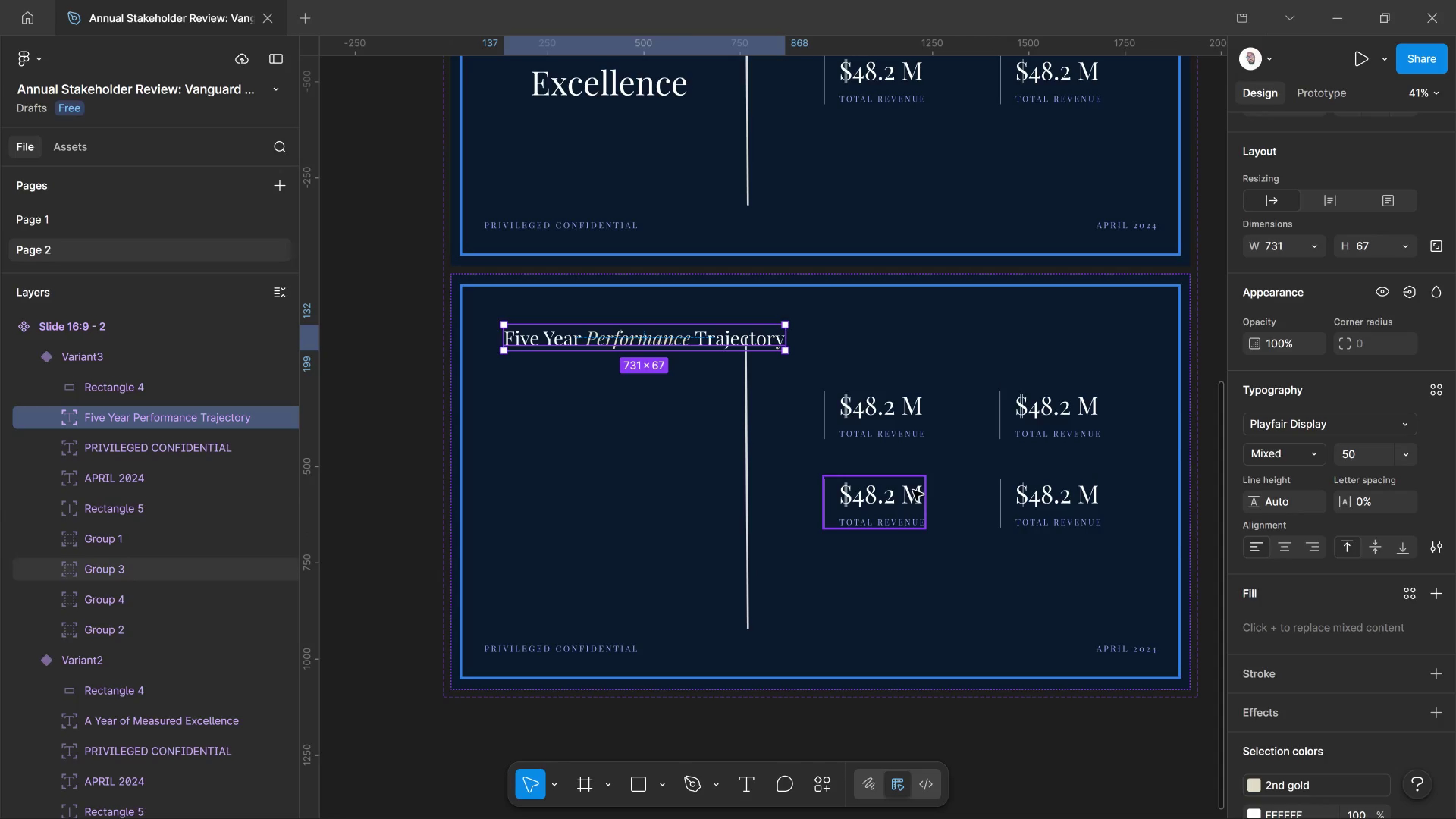 
wait(8.31)
 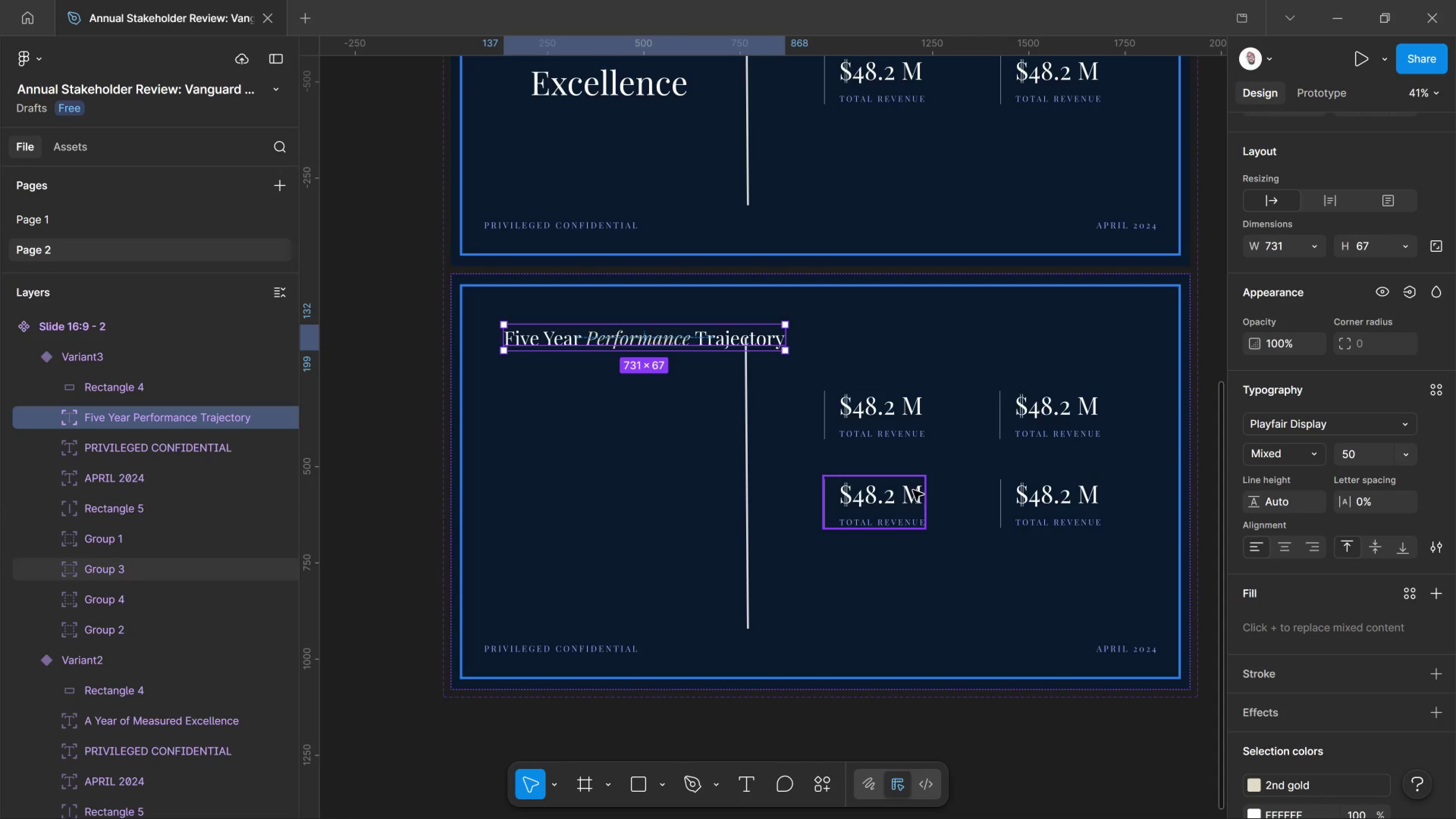 
left_click([748, 531])
 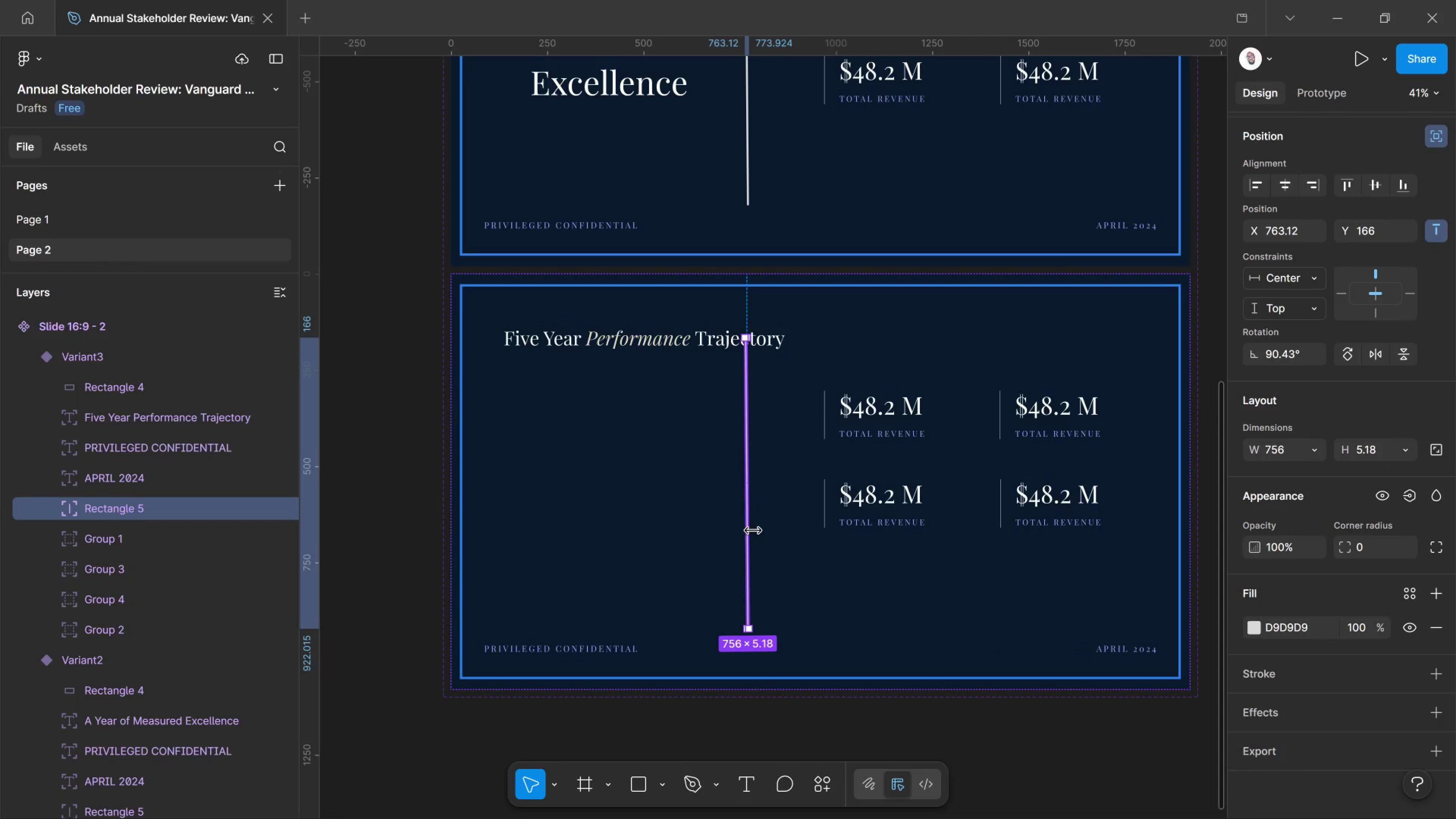 
key(Delete)
 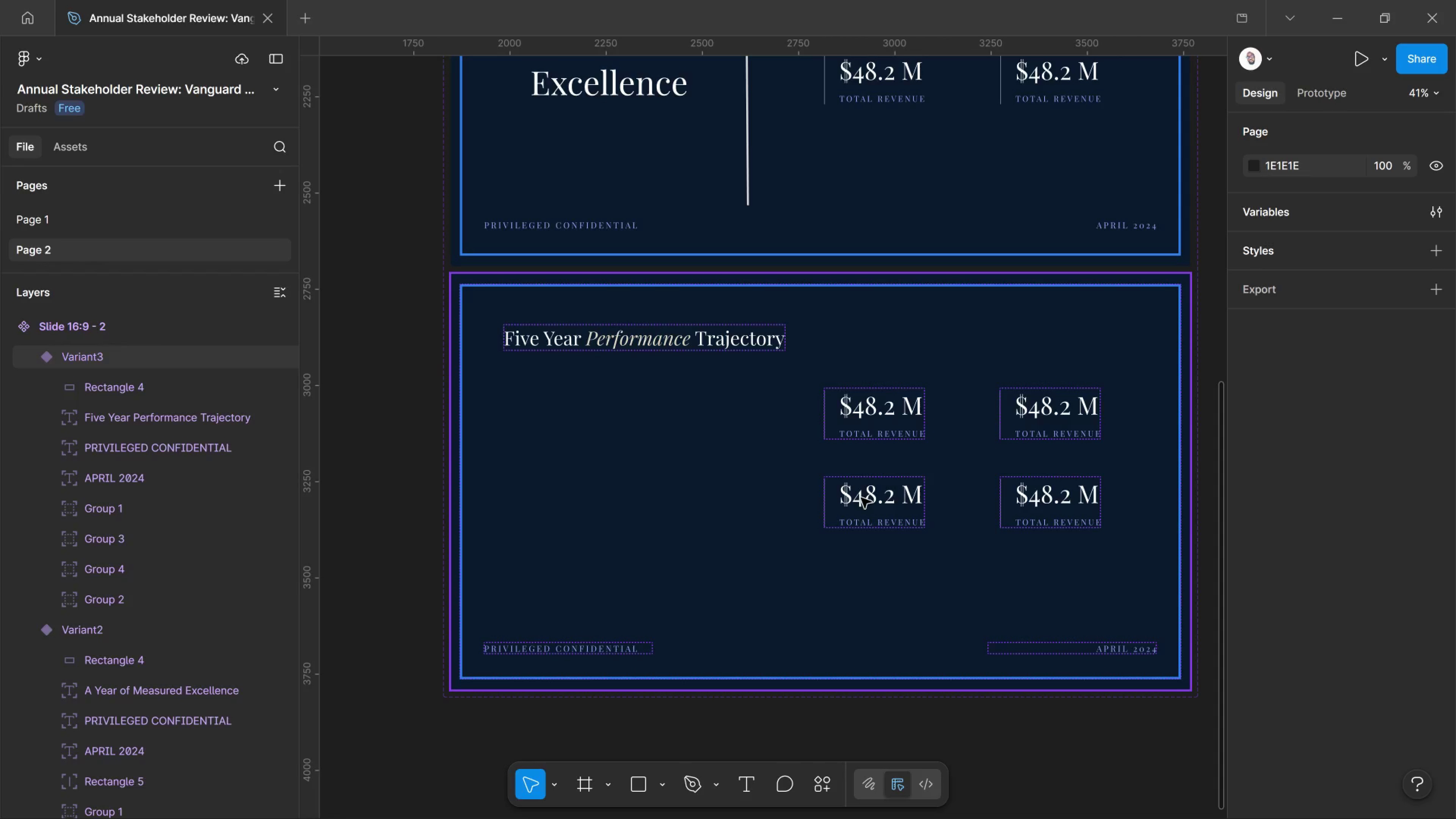 
left_click([861, 498])
 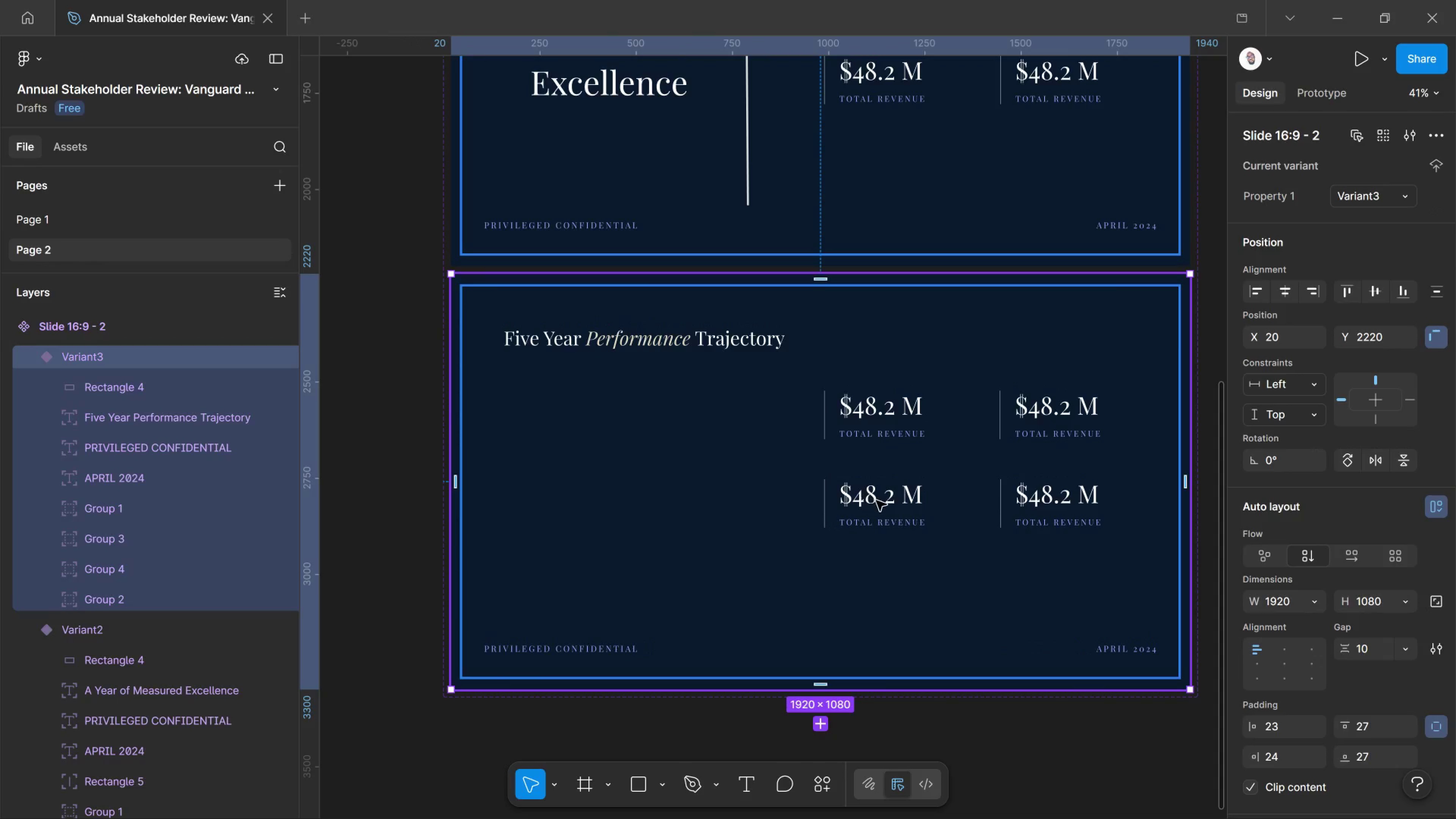 
left_click([876, 500])
 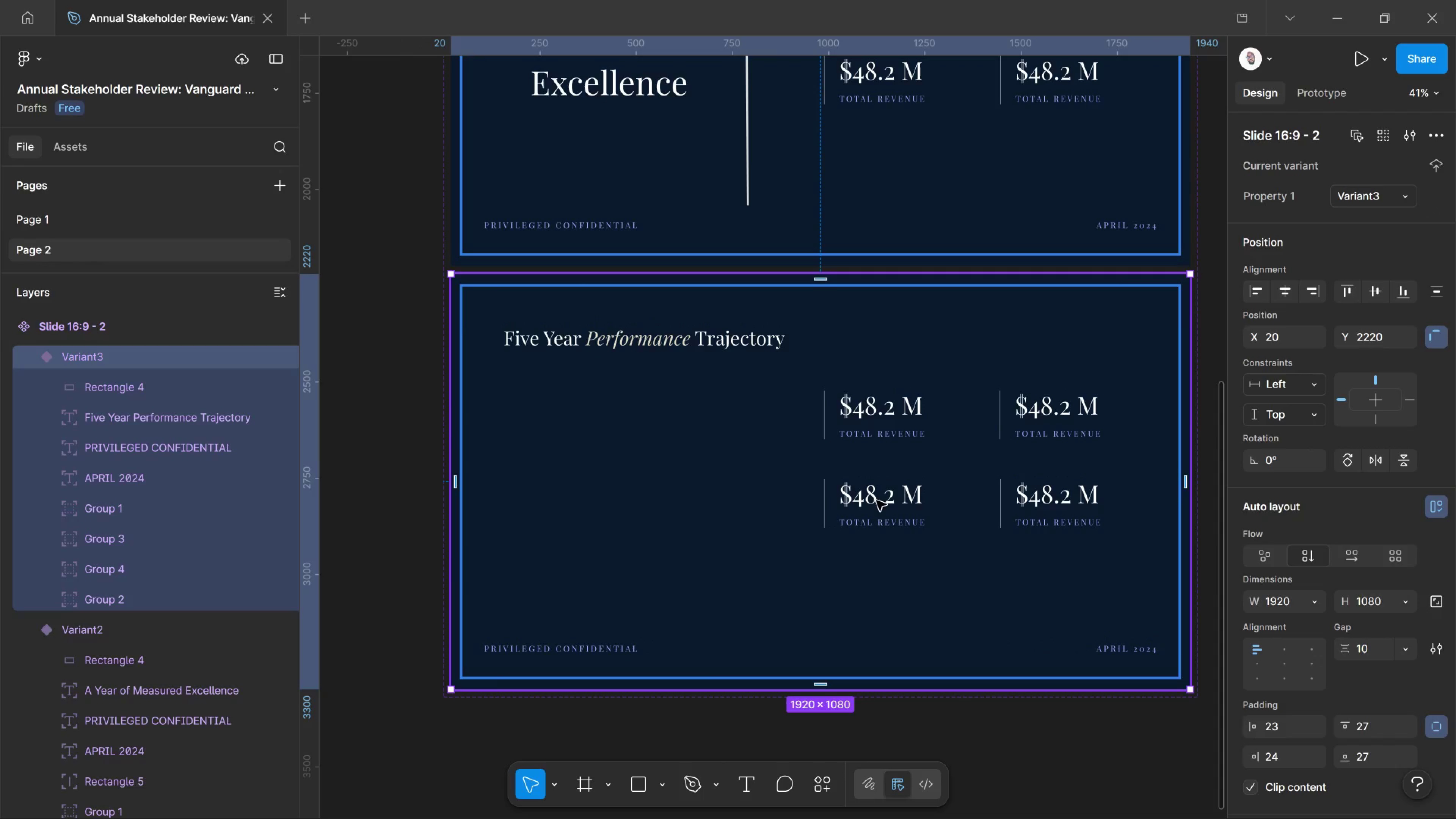 
double_click([876, 500])
 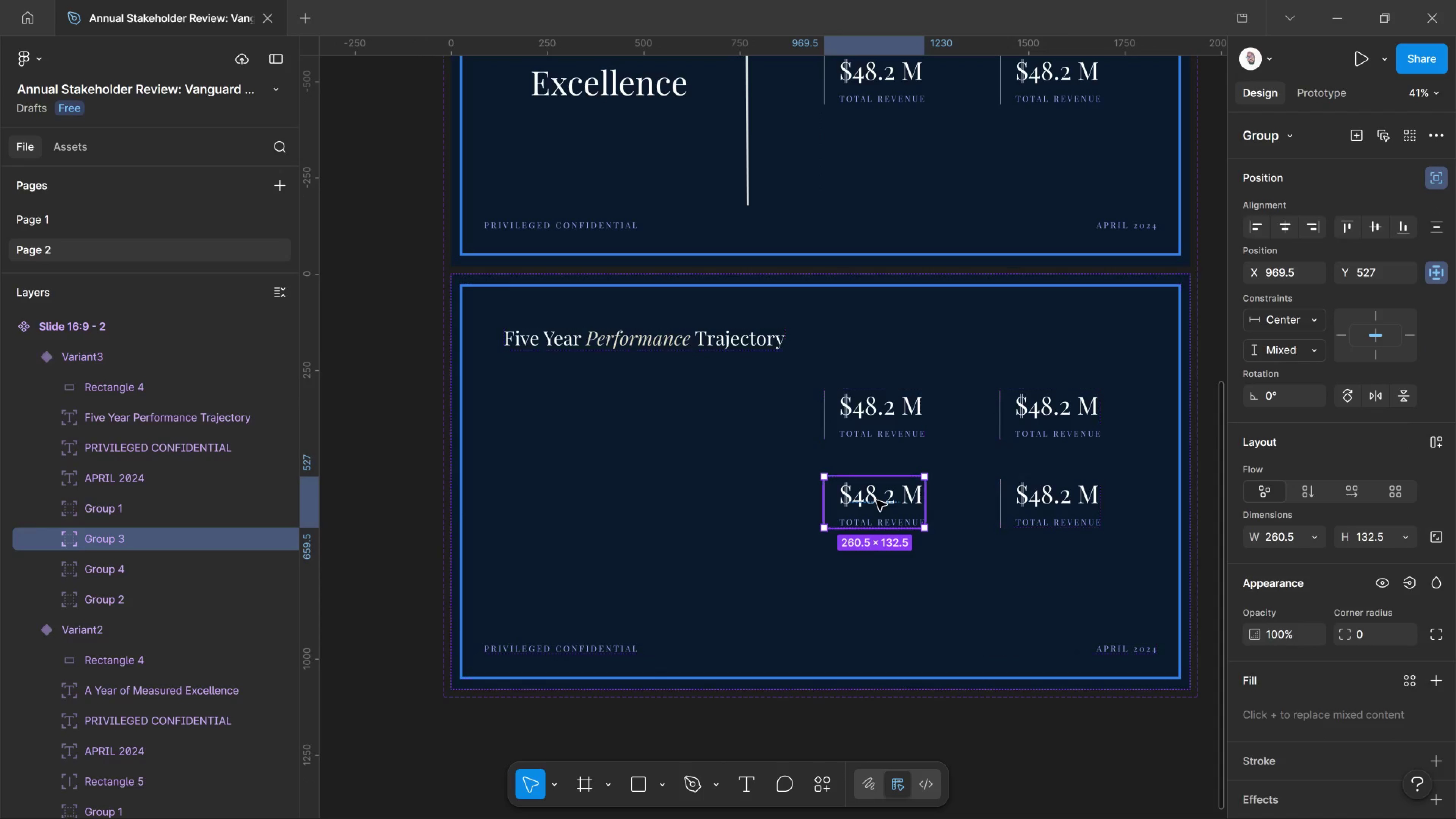 
left_click([876, 500])
 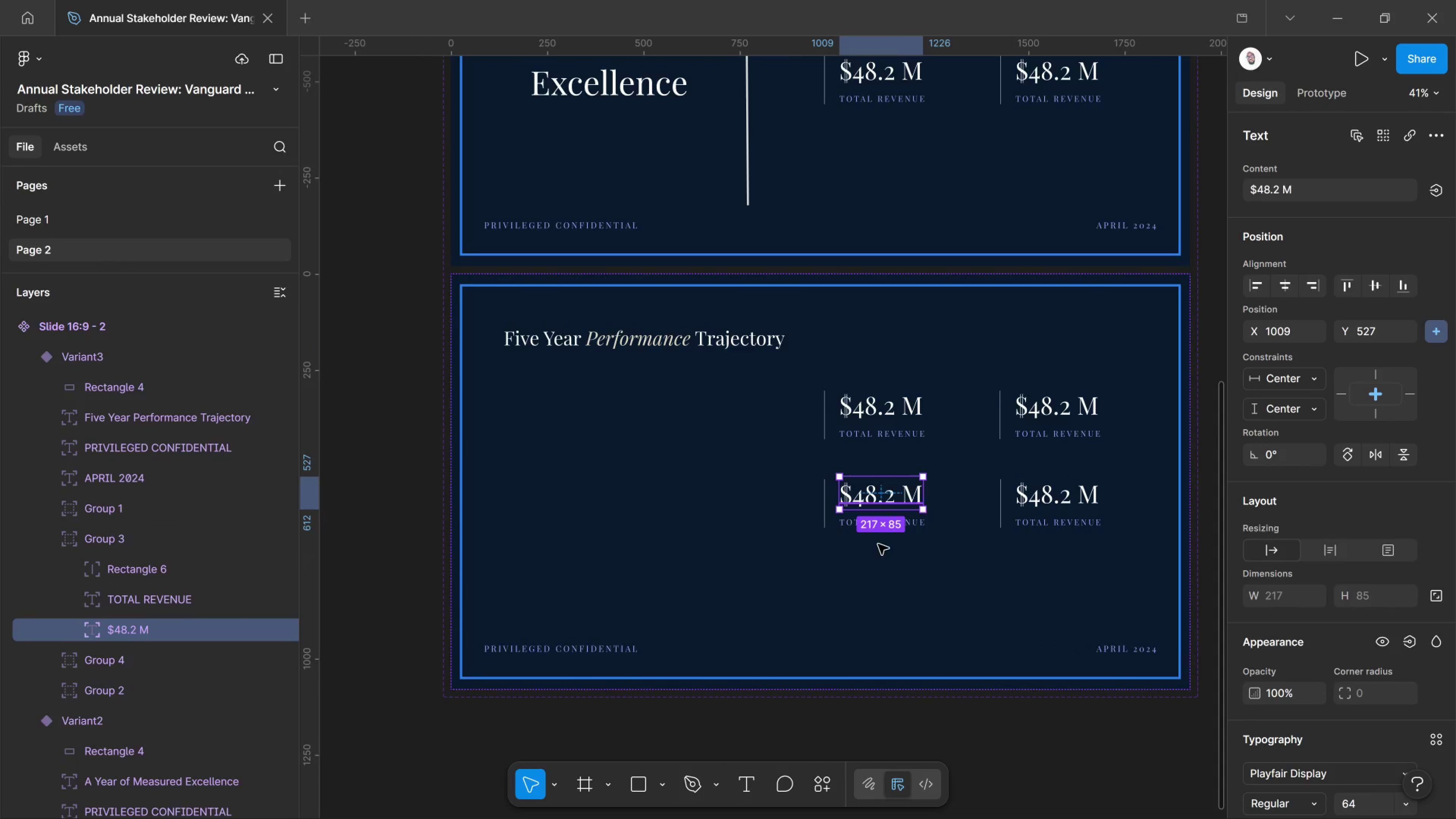 
left_click([876, 588])
 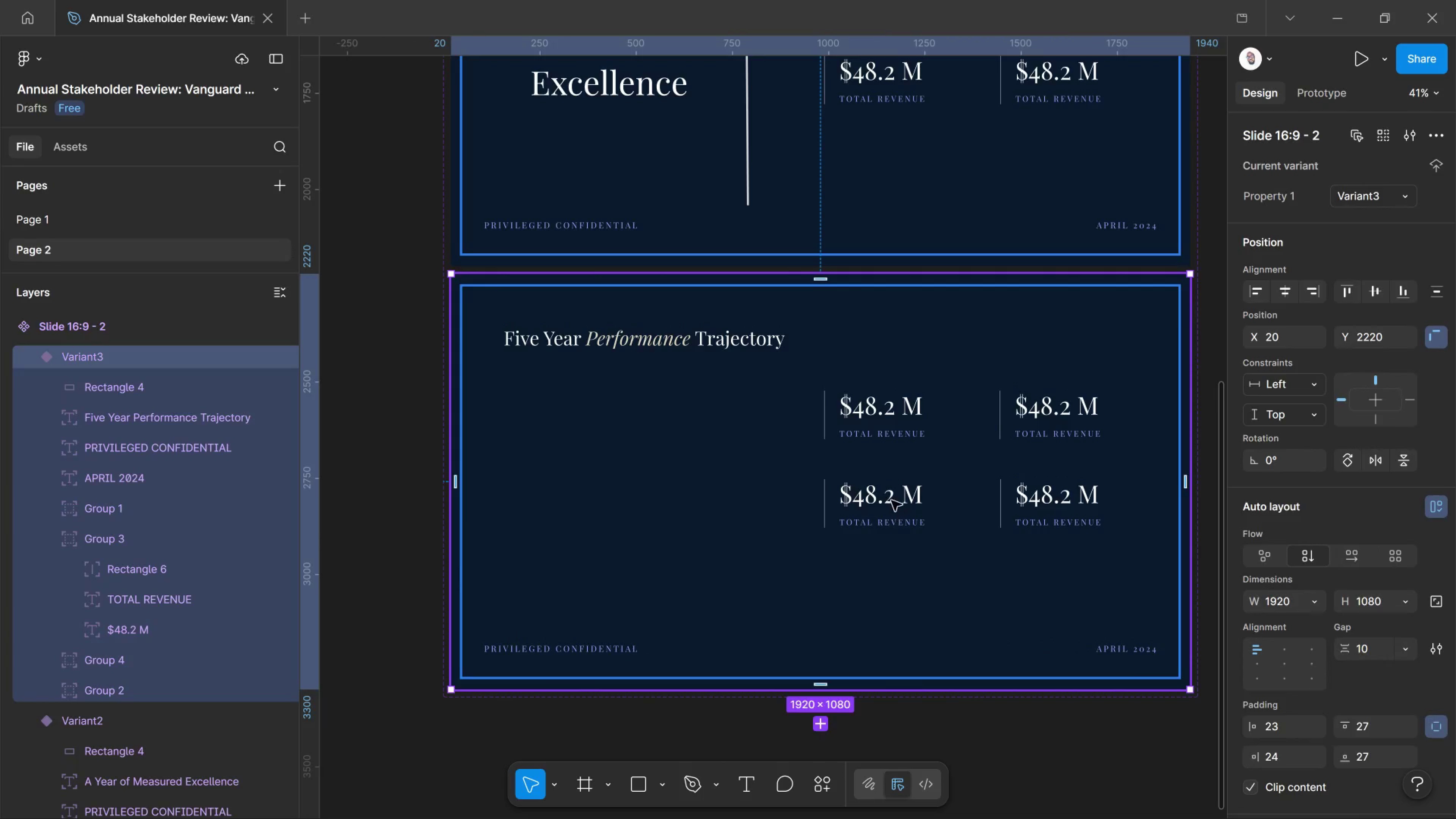 
left_click([891, 500])
 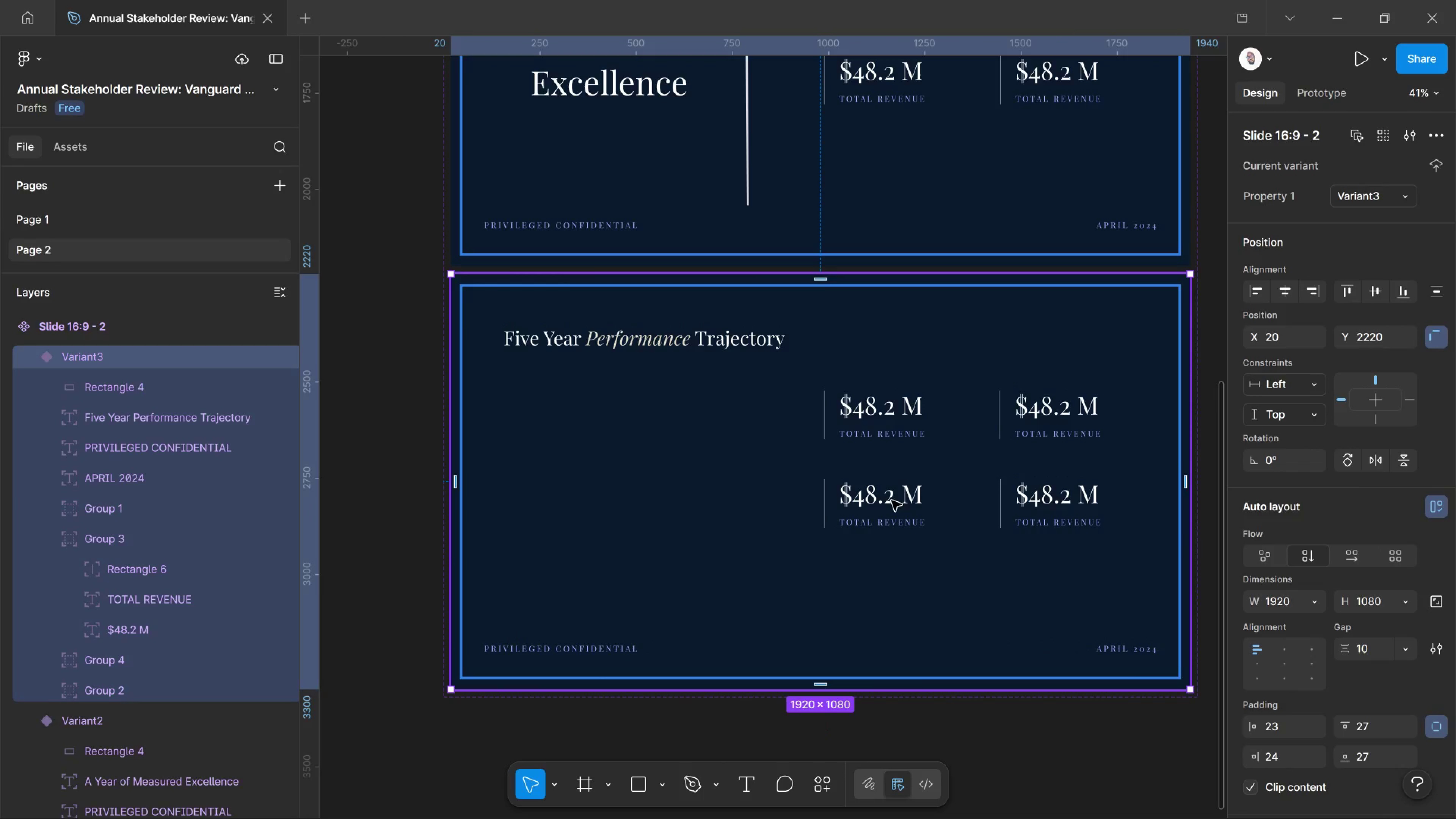 
double_click([891, 500])
 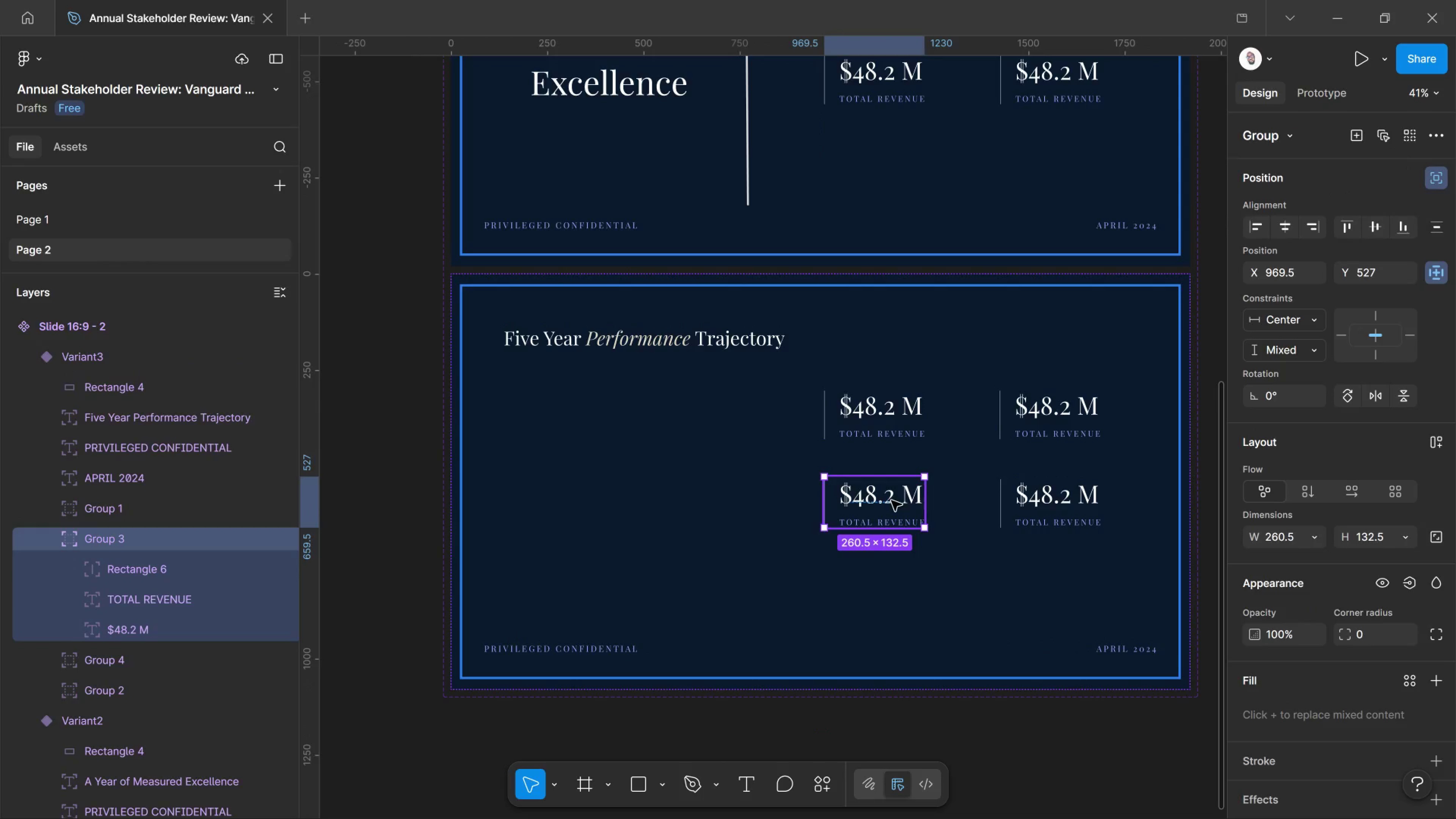 
left_click_drag(start_coordinate=[891, 500], to_coordinate=[554, 596])
 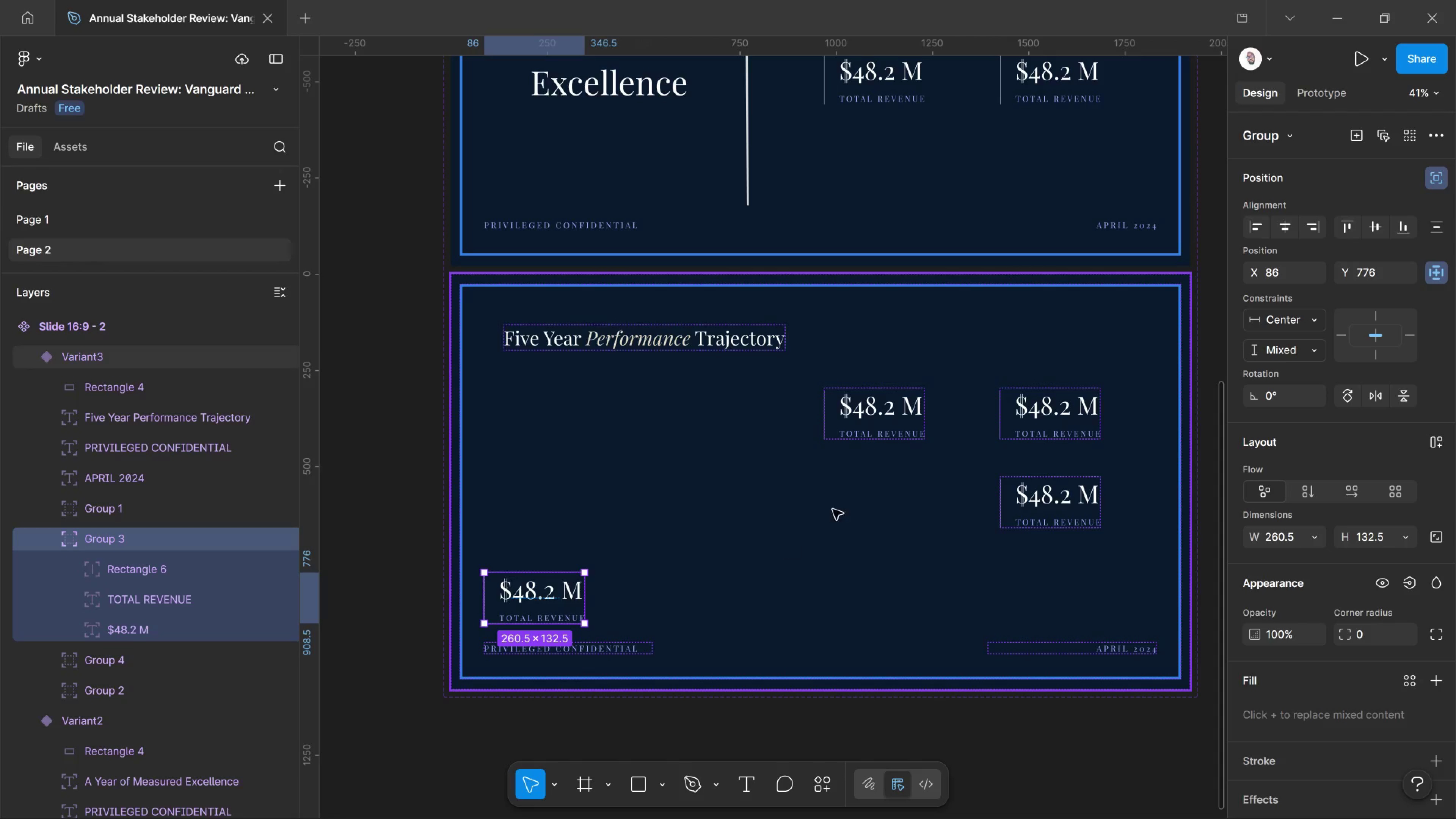 
scroll: coordinate [844, 452], scroll_direction: up, amount: 9.0
 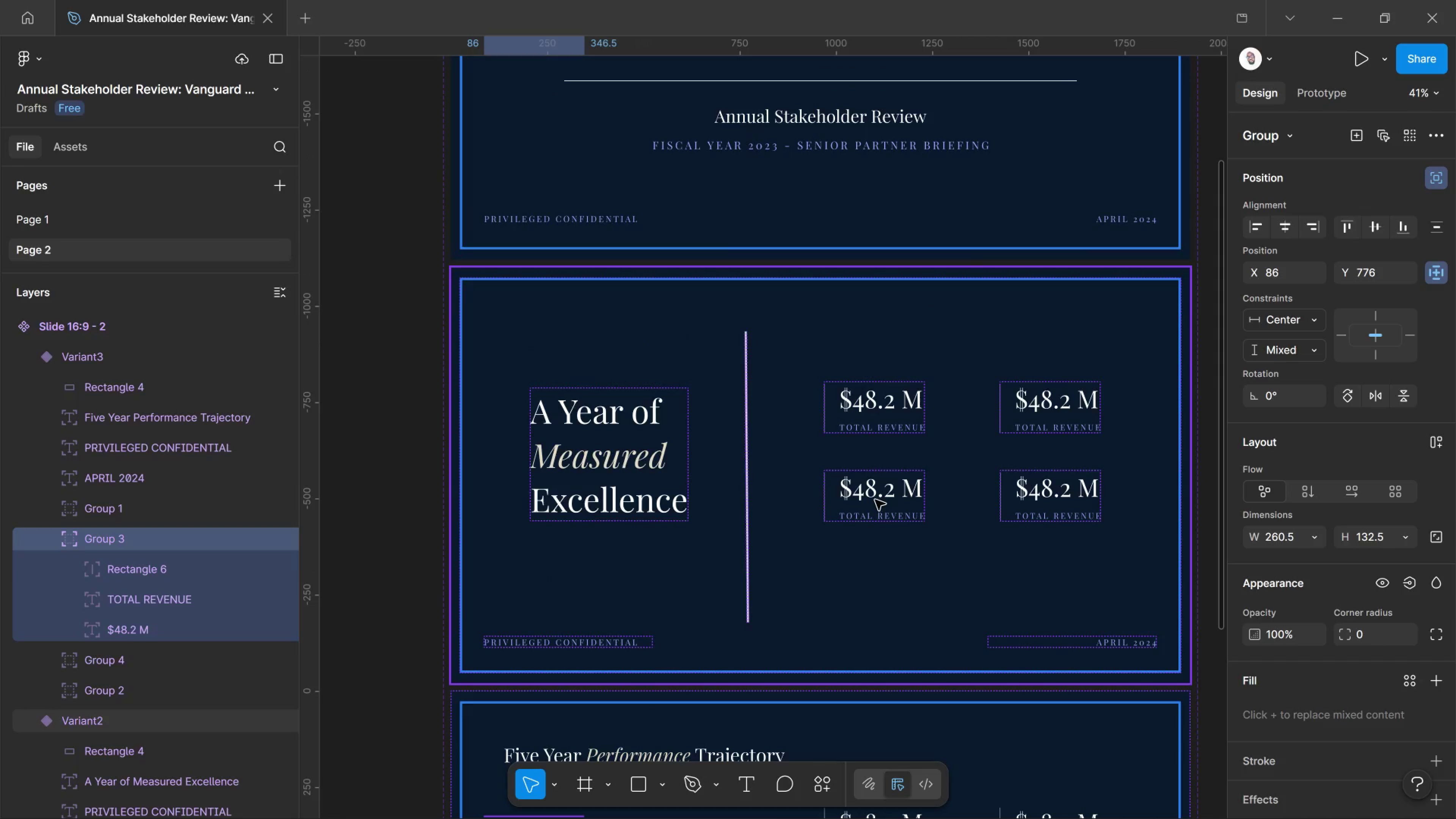 
wait(7.46)
 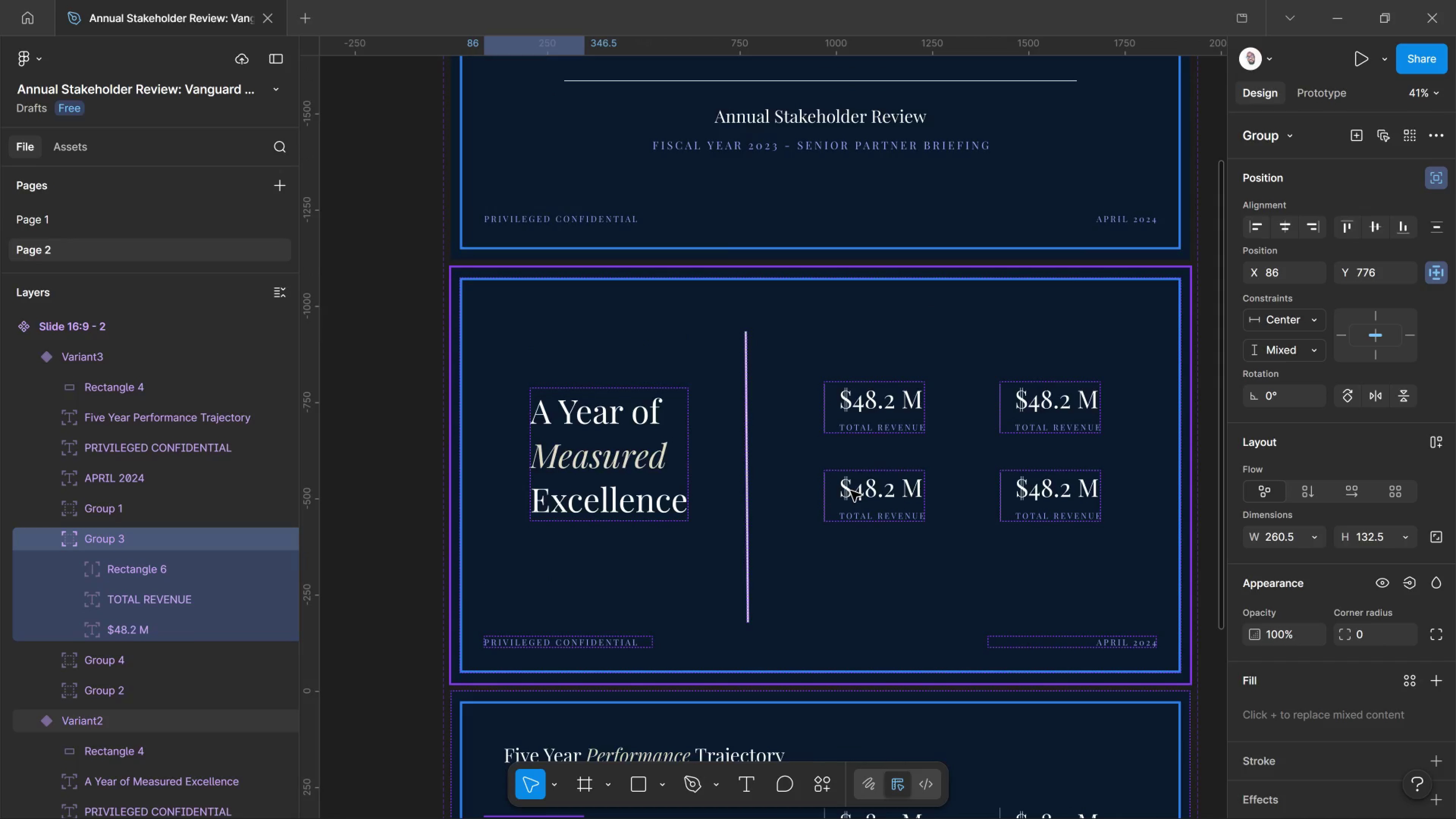 
double_click([874, 504])
 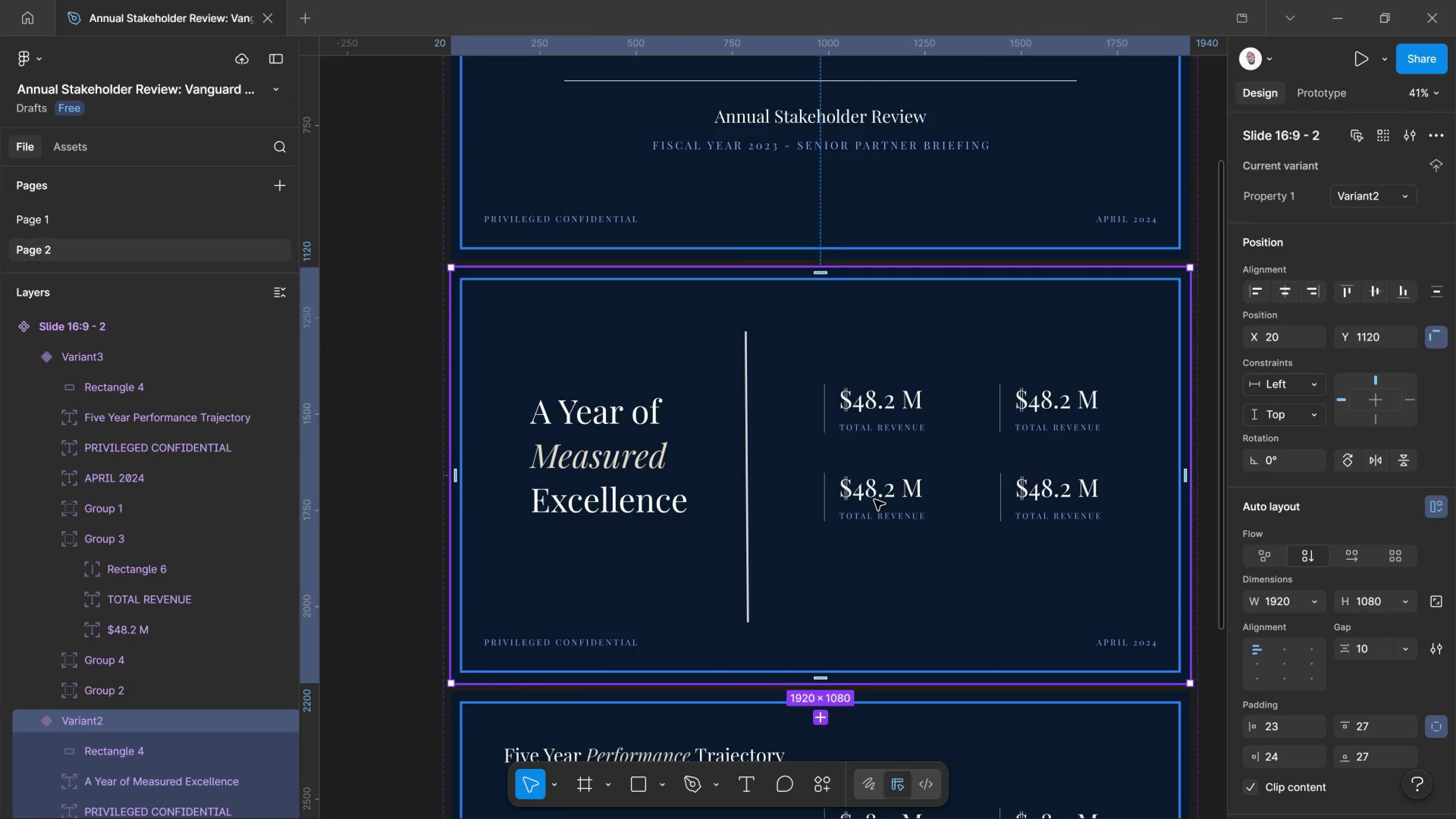 
left_click([874, 500])
 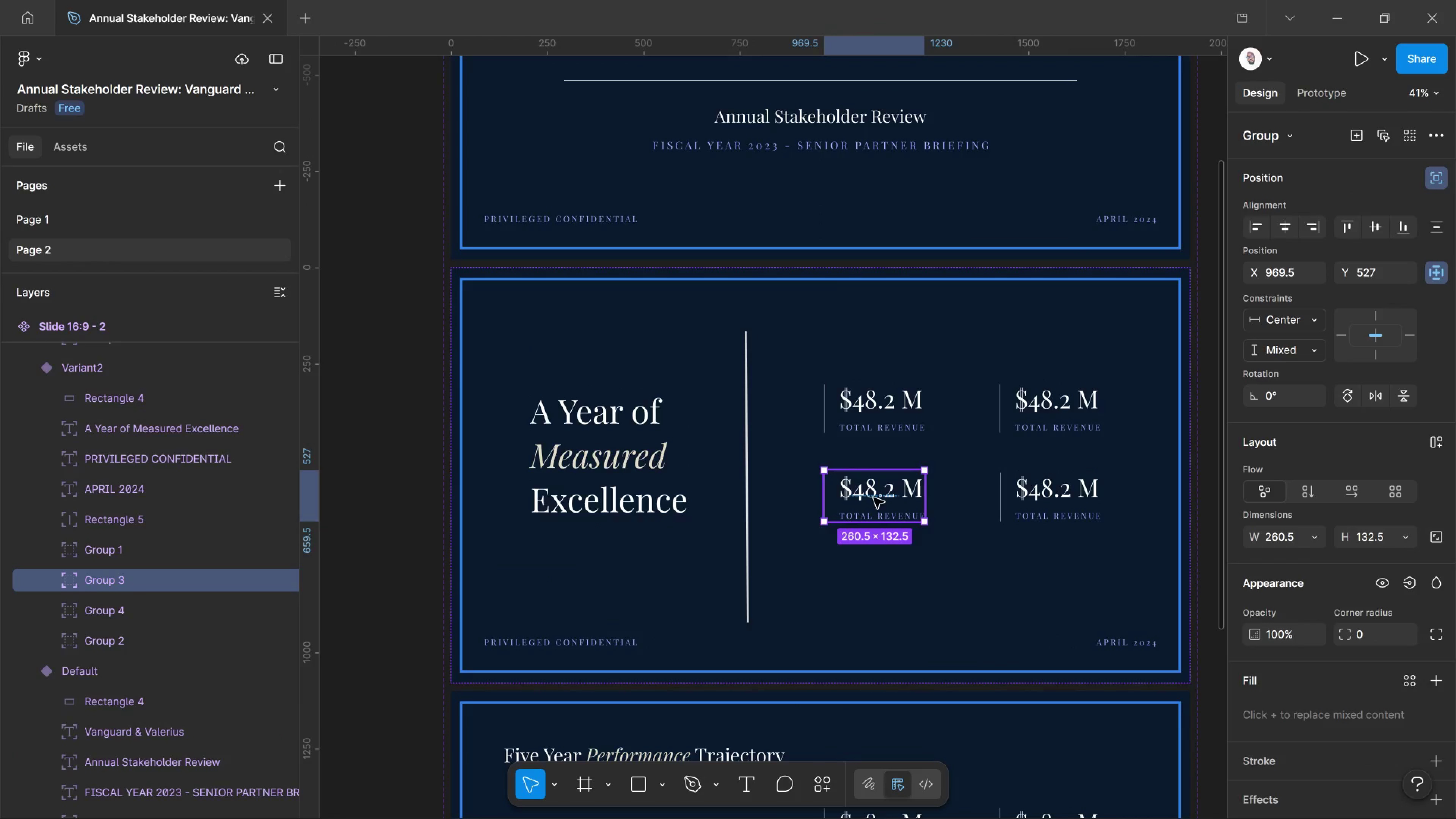 
double_click([874, 498])
 